 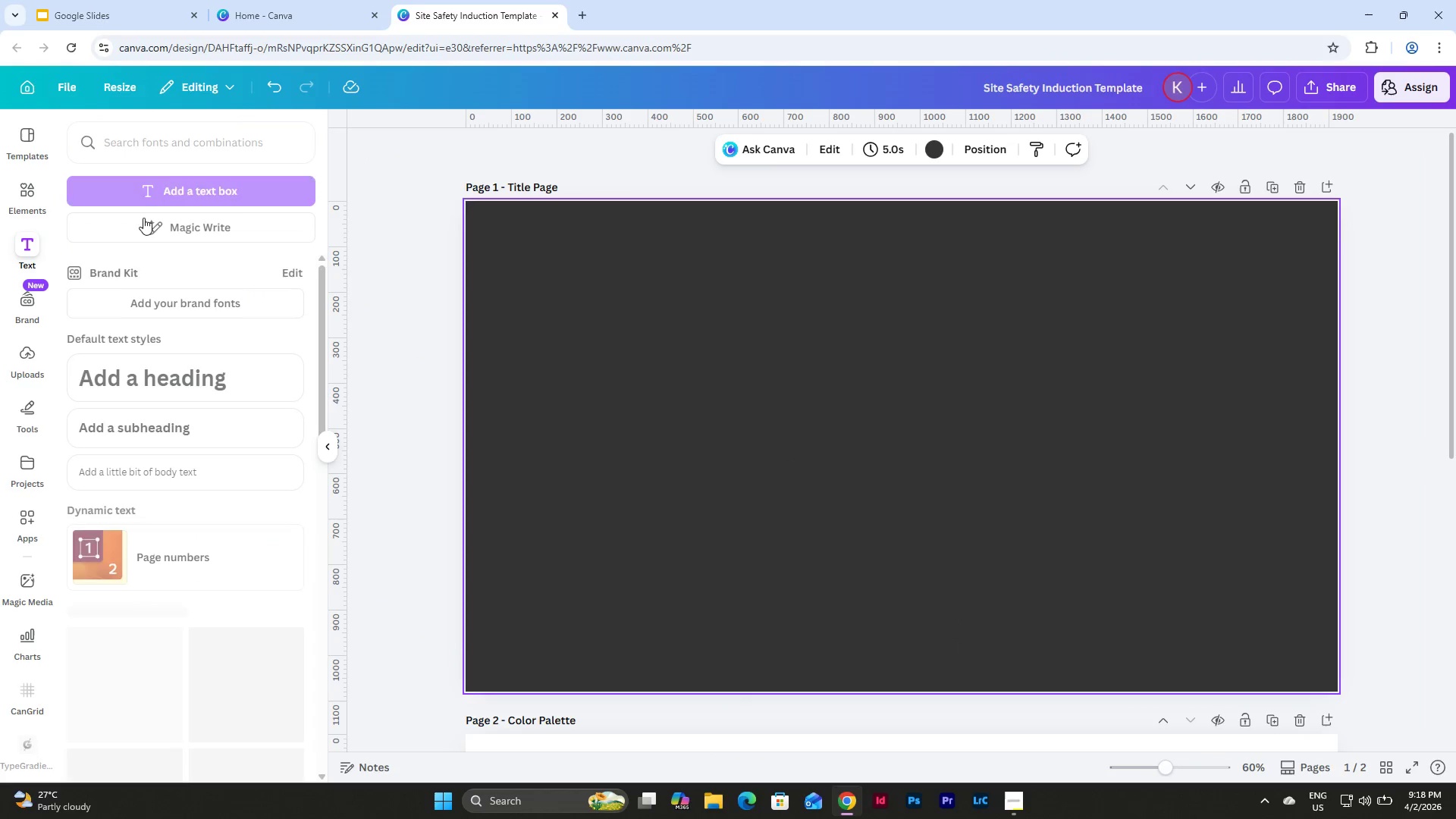 
left_click([219, 194])
 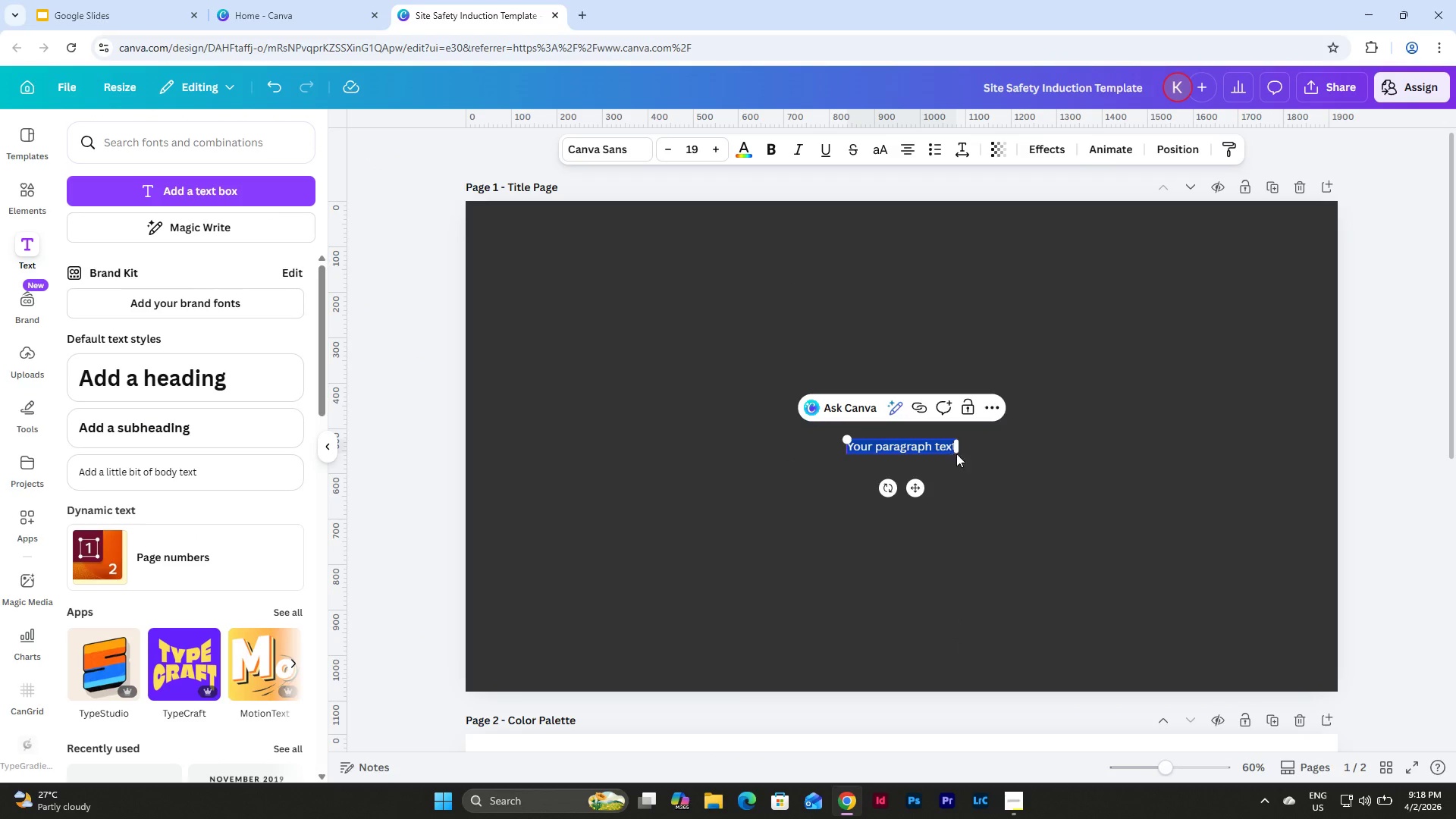 
left_click_drag(start_coordinate=[957, 454], to_coordinate=[1271, 630])
 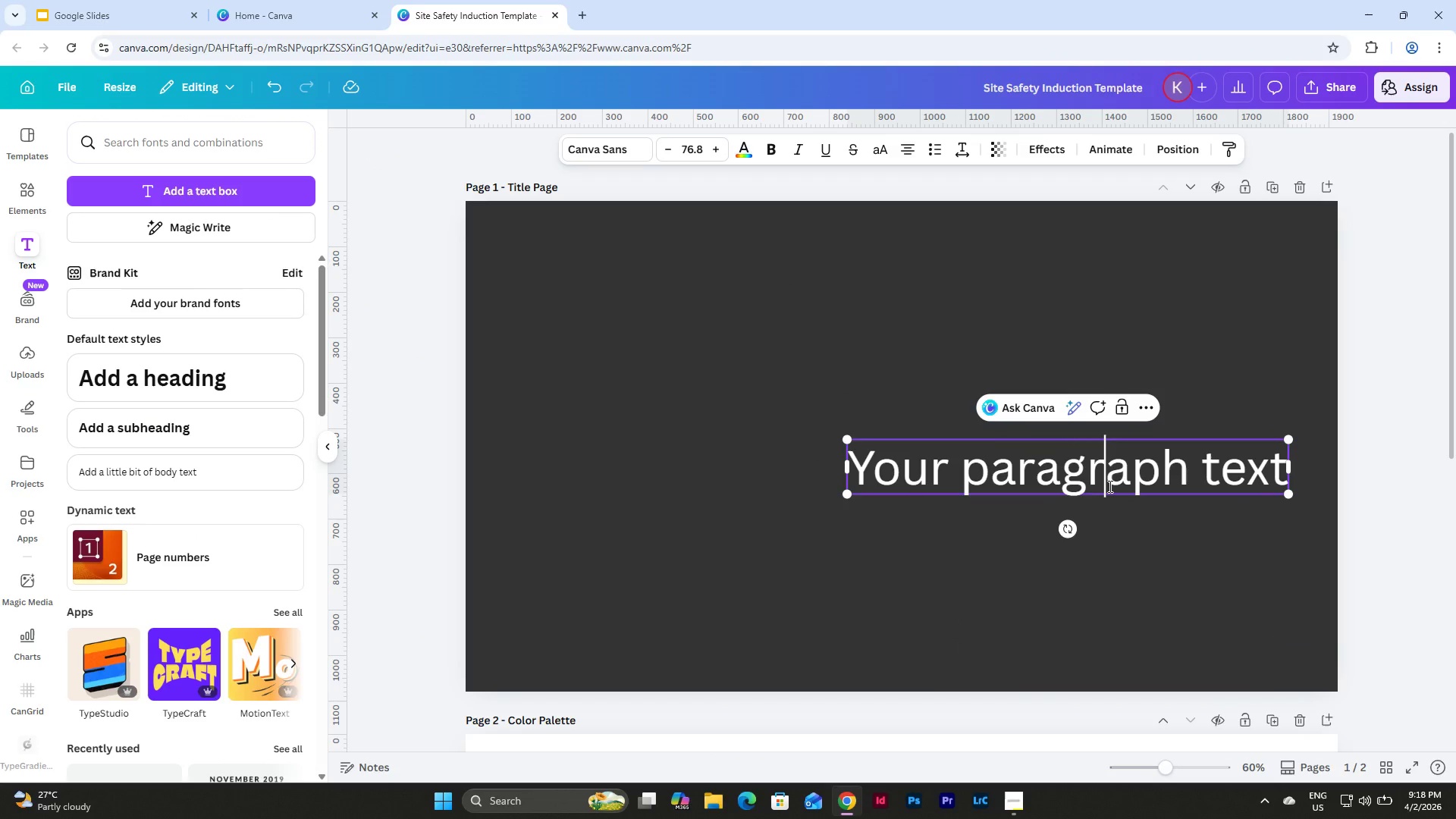 
double_click([1152, 544])
 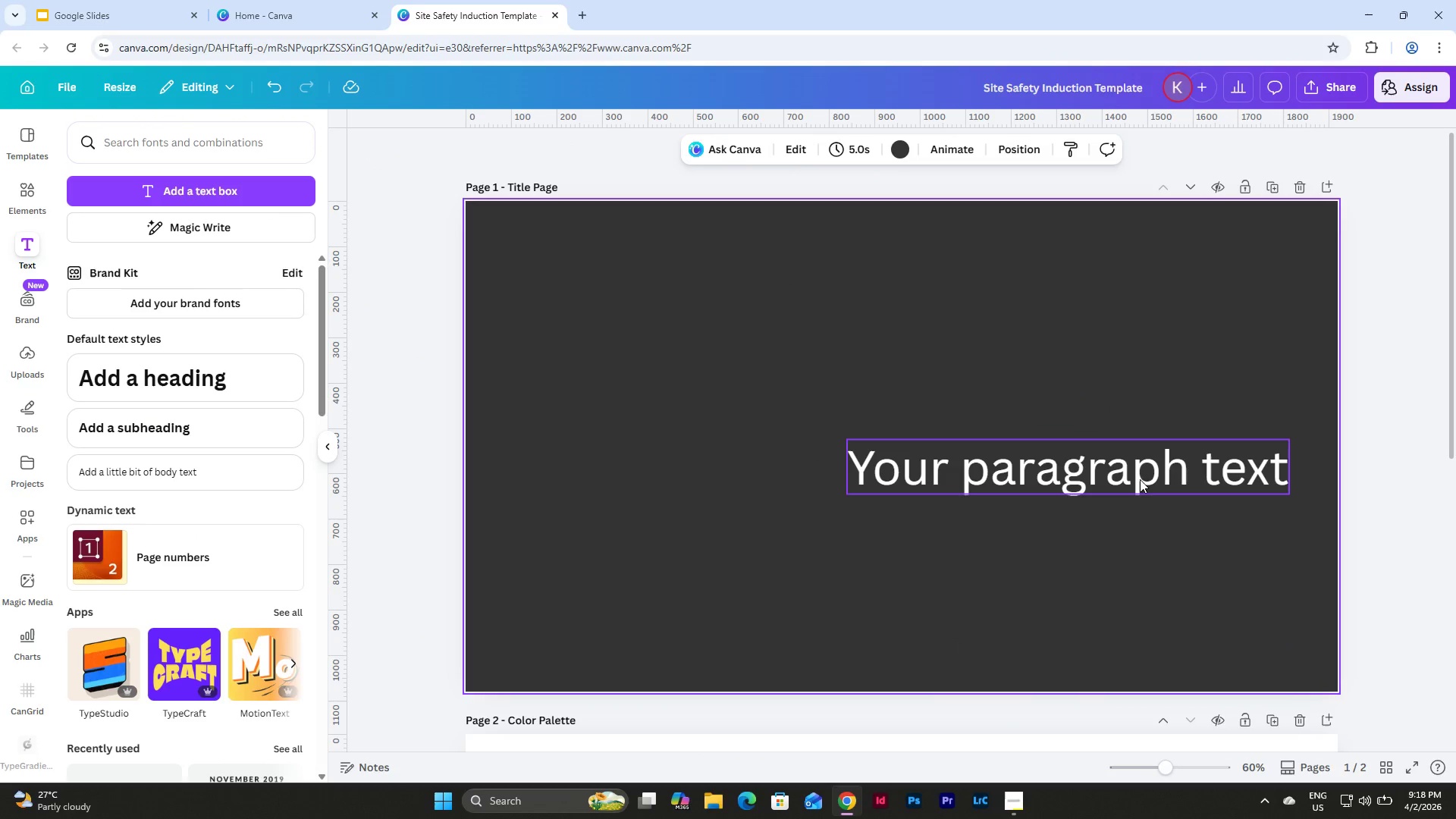 
left_click([1137, 470])
 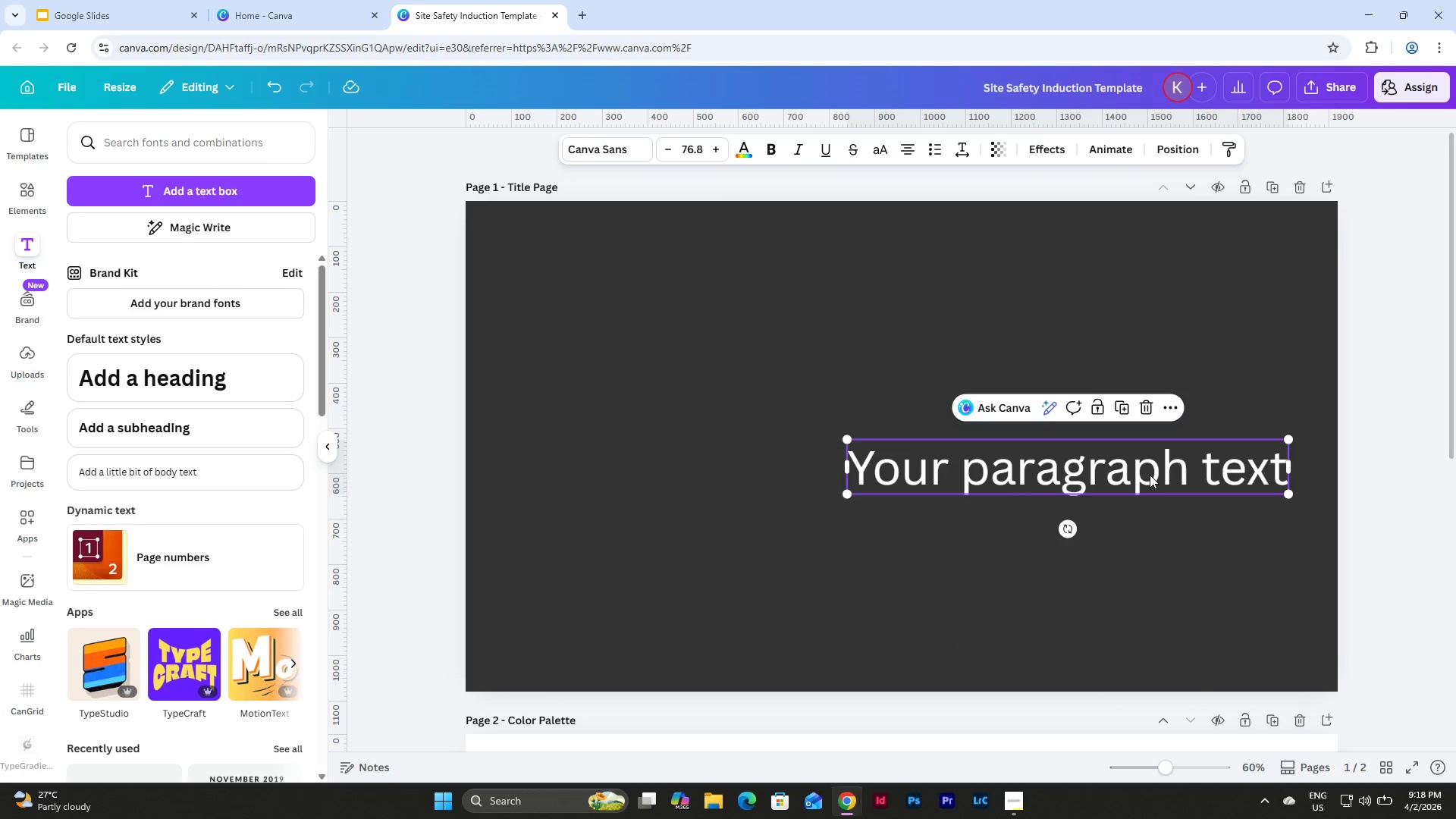 
left_click_drag(start_coordinate=[1150, 475], to_coordinate=[987, 453])
 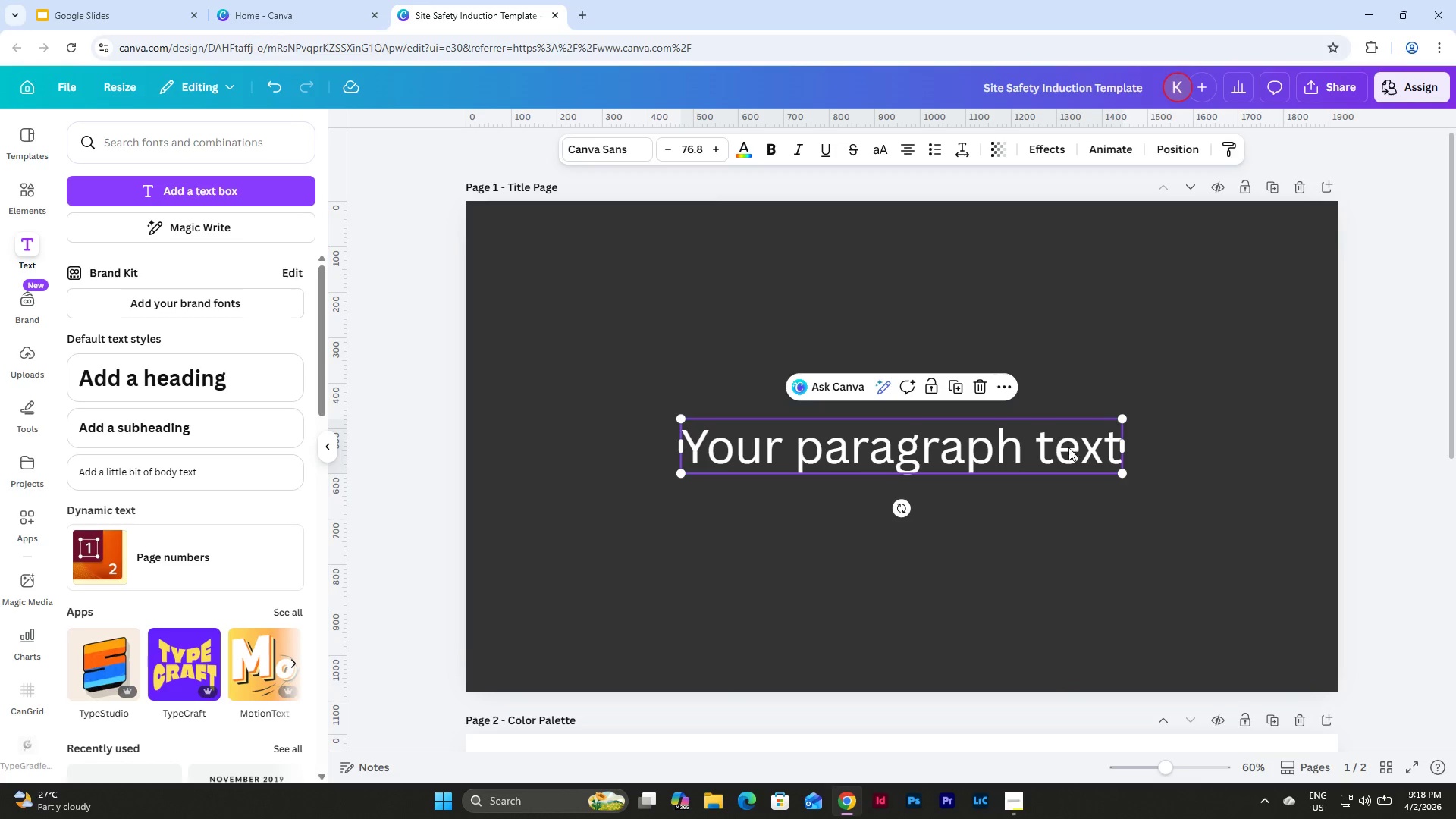 
left_click([1112, 444])
 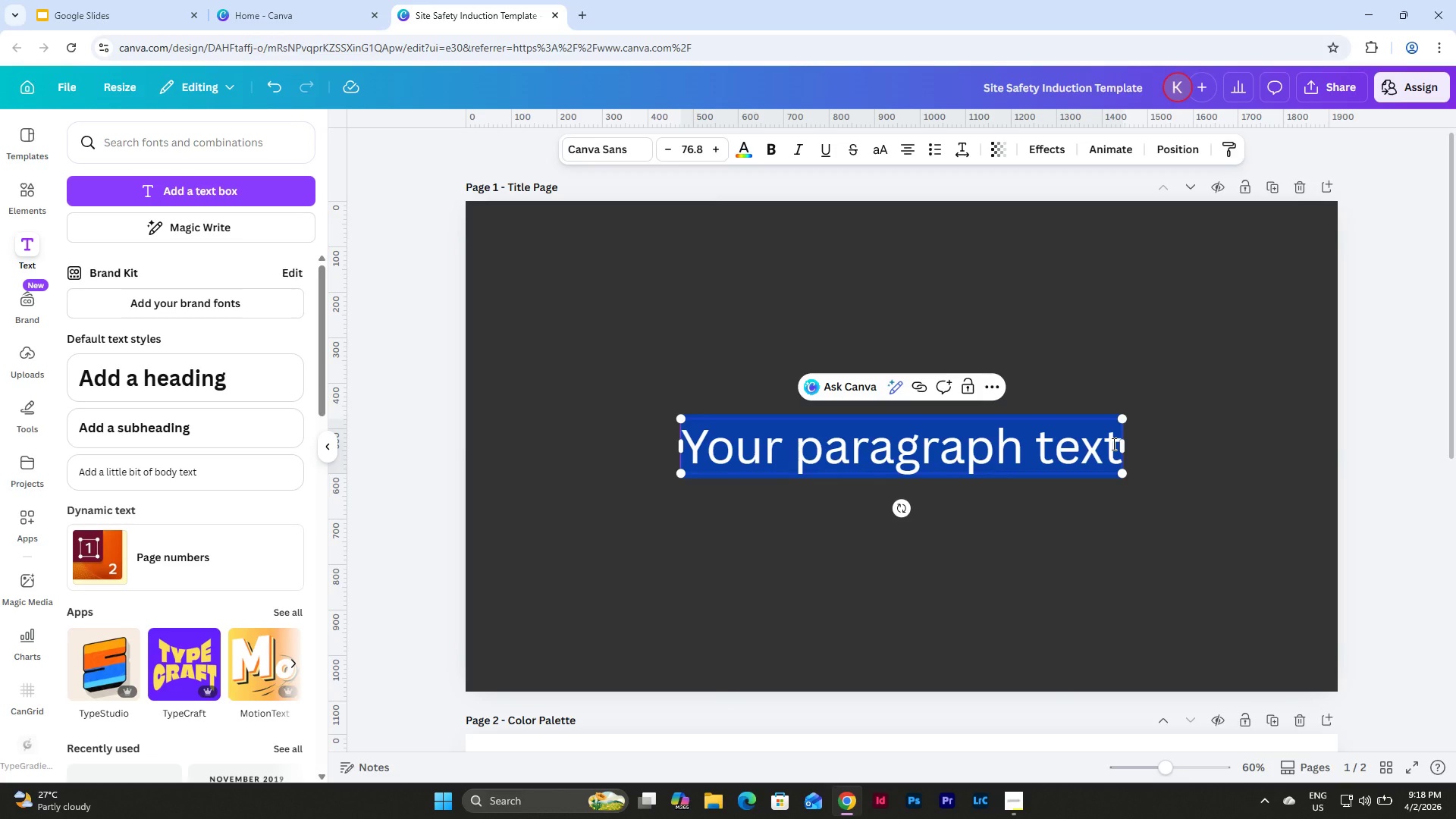 
type(PROJECT BAE)
key(Backspace)
key(Backspace)
key(Backspace)
type(NAME)
 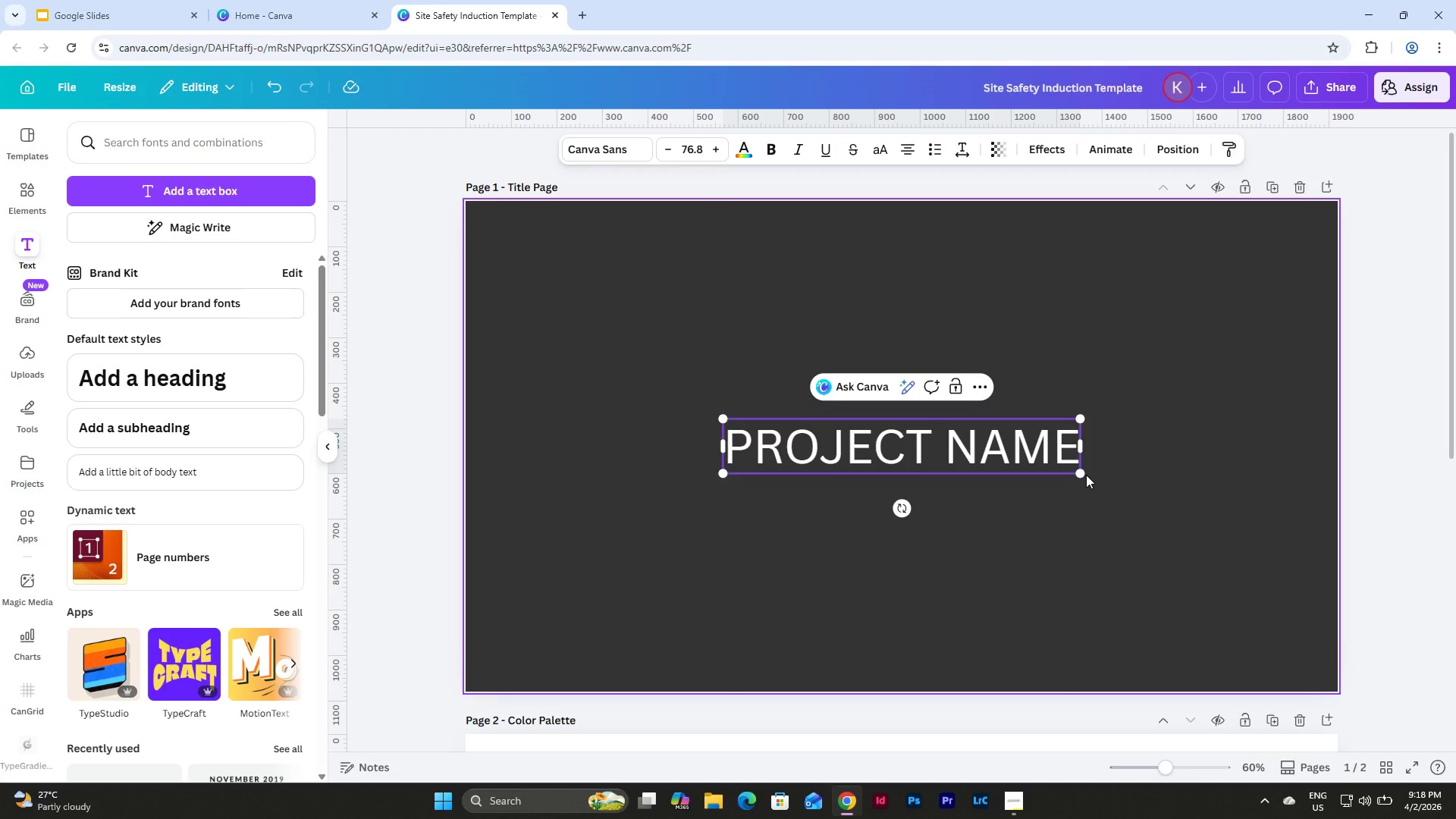 
left_click([1047, 520])
 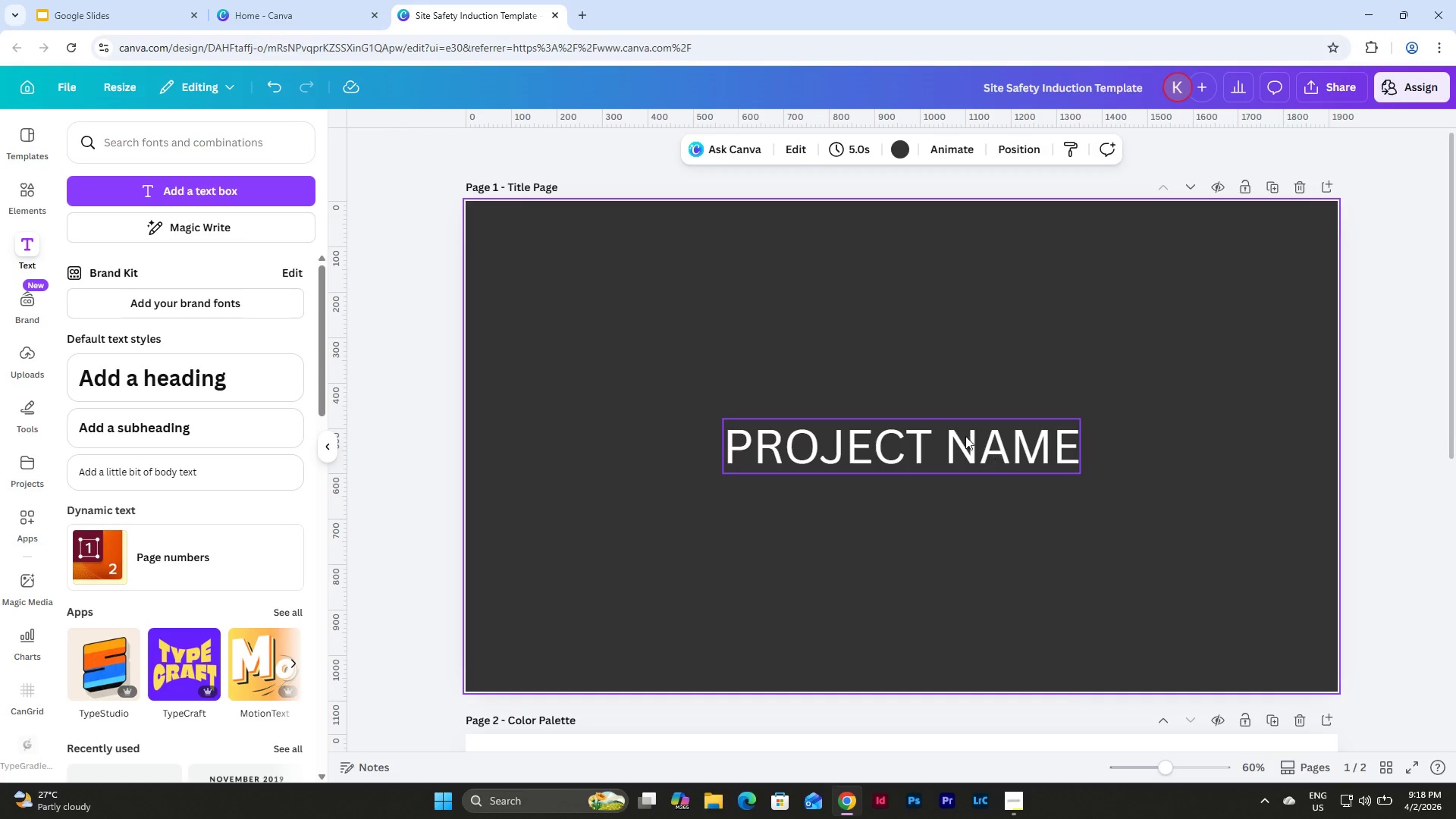 
left_click([965, 436])
 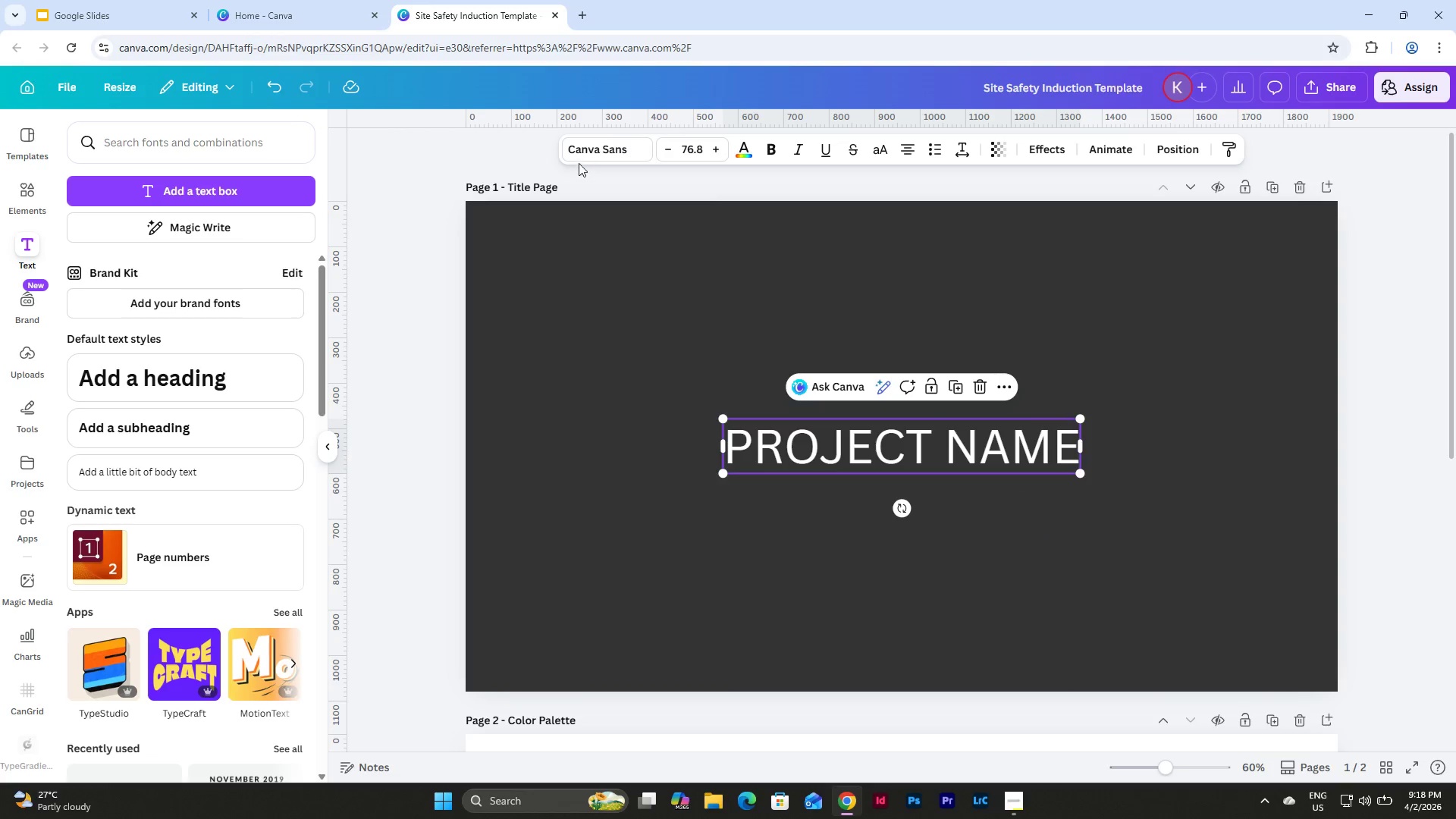 
left_click([587, 147])
 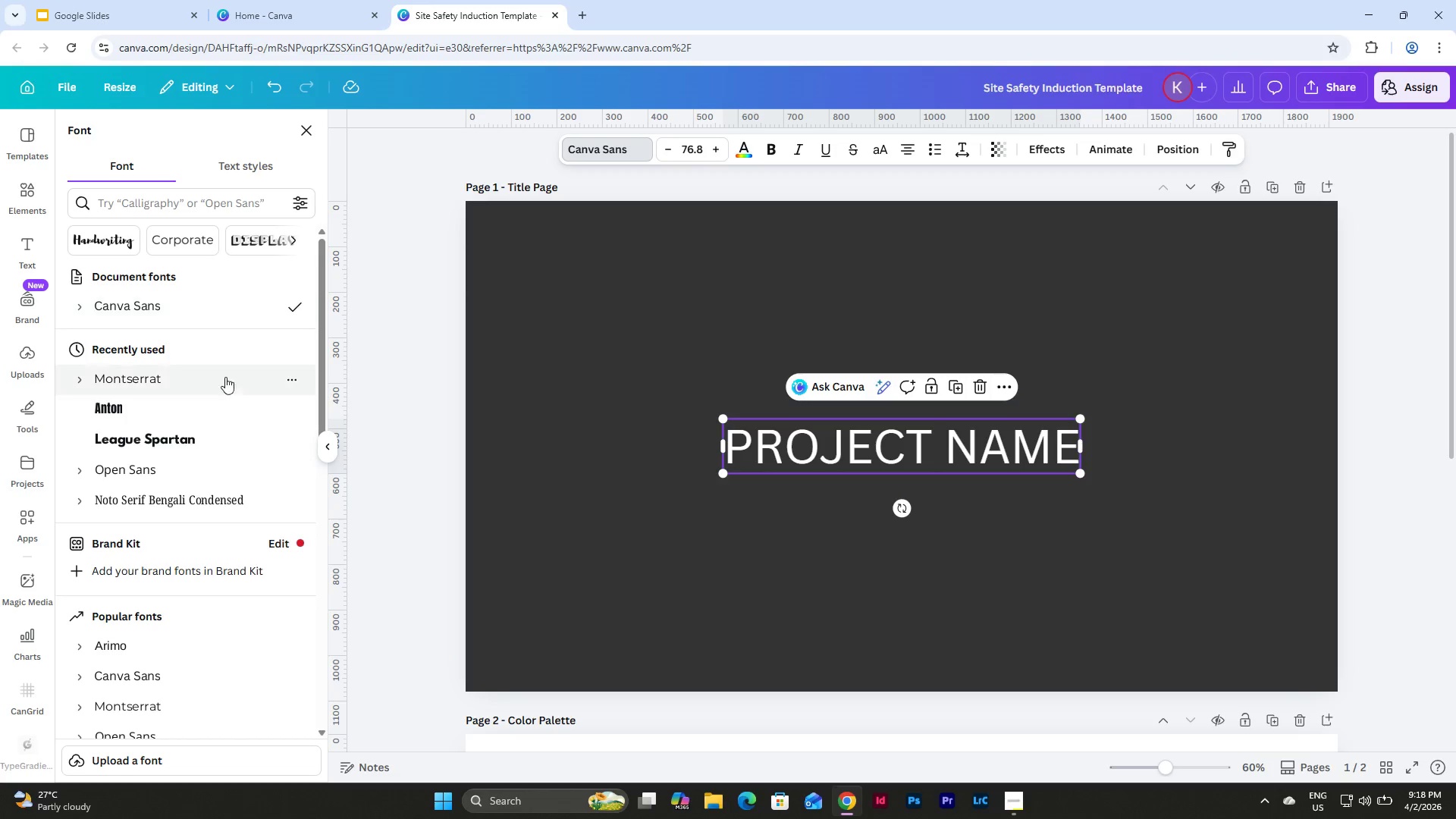 
left_click([210, 438])
 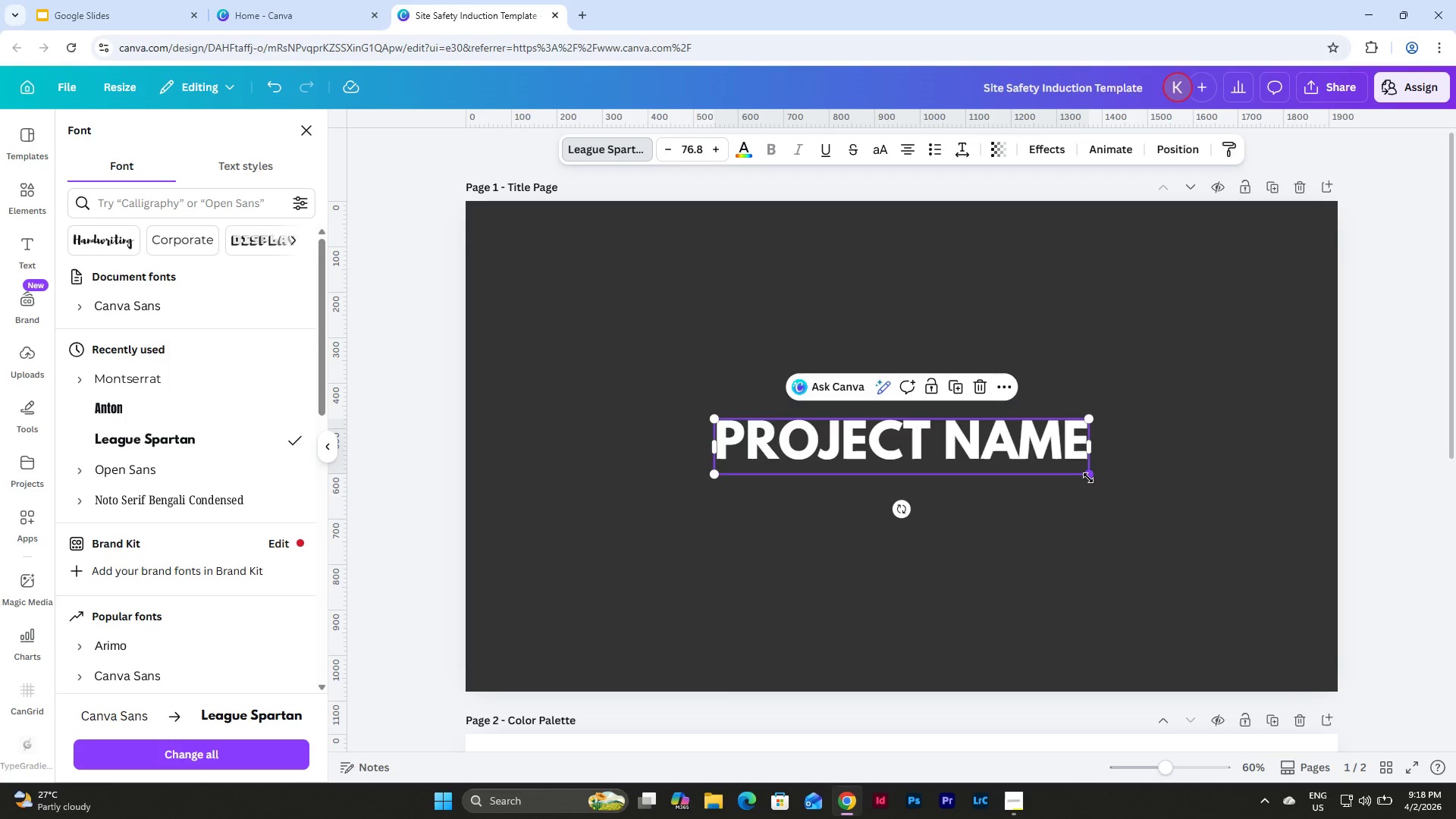 
left_click_drag(start_coordinate=[1088, 478], to_coordinate=[1197, 556])
 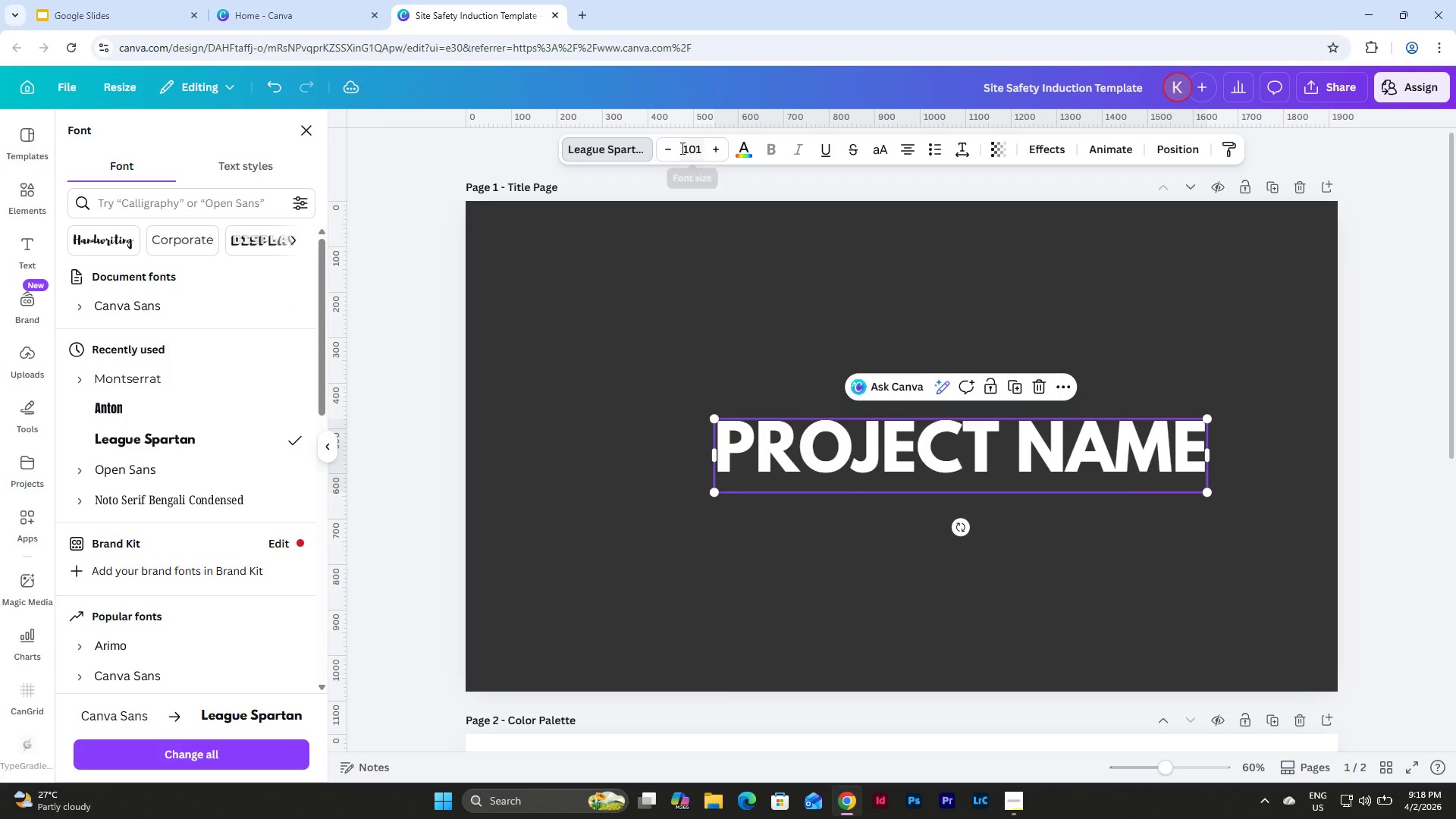 
left_click([692, 148])
 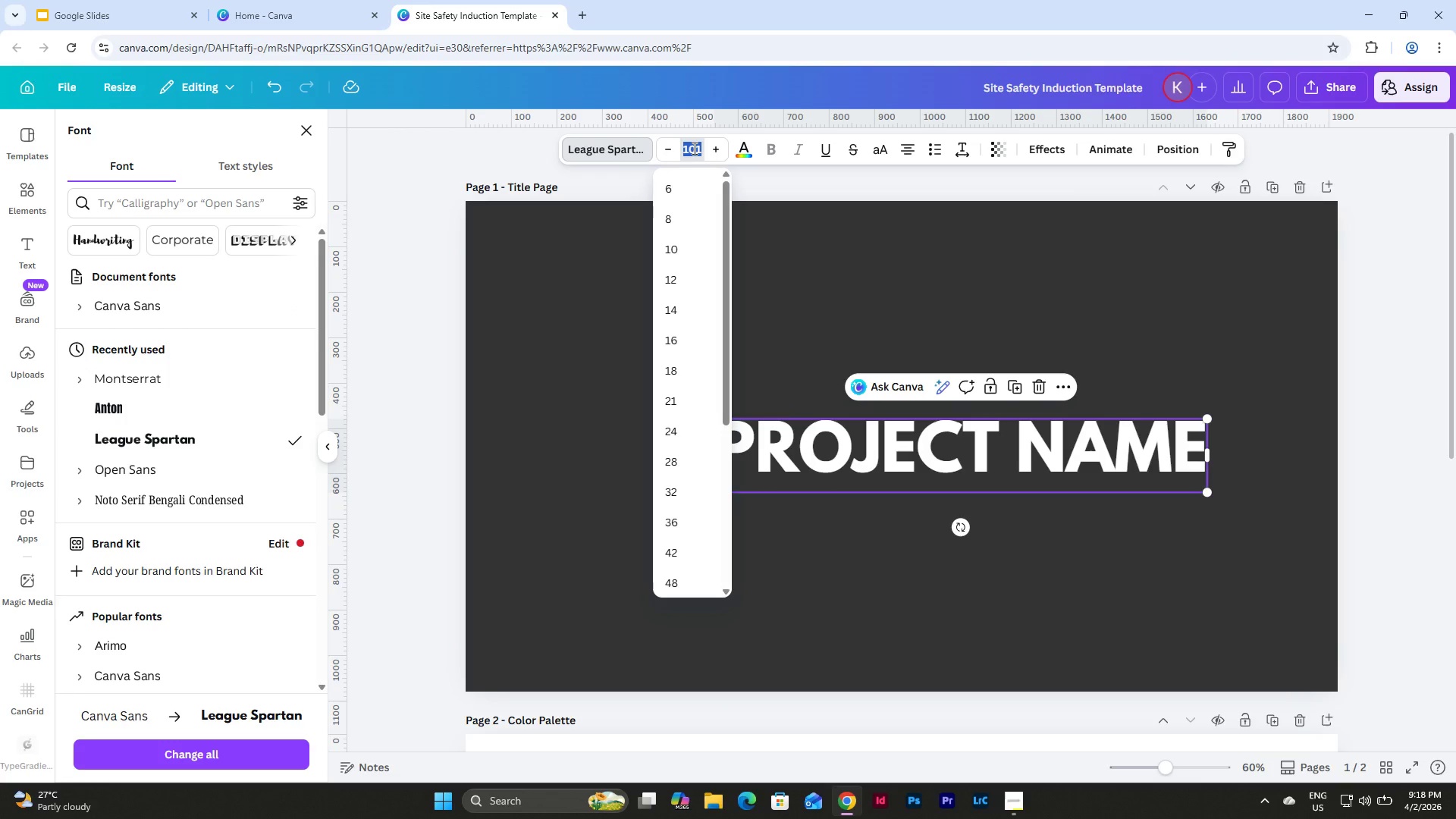 
key(Numpad1)
 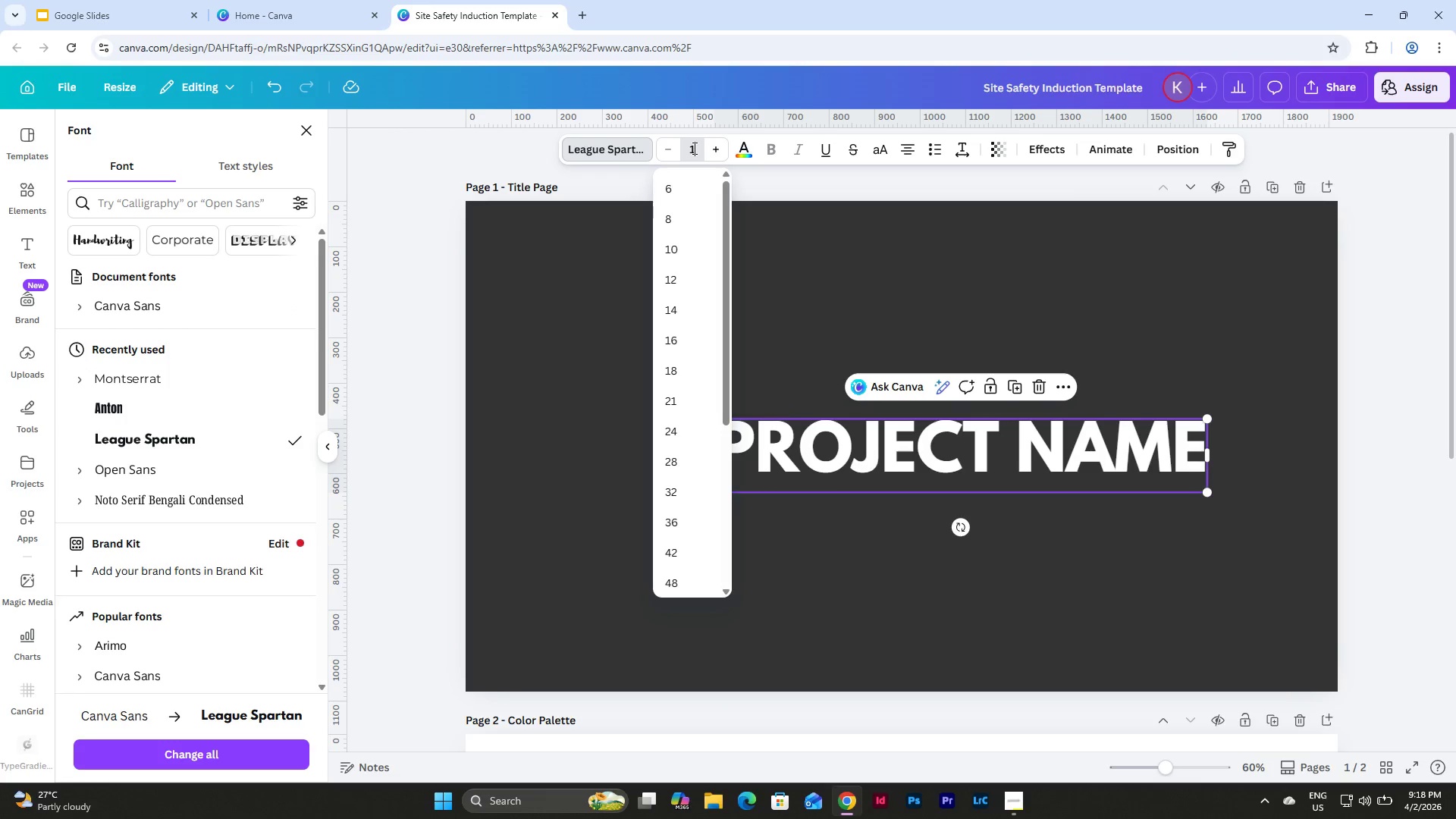 
key(Numpad1)
 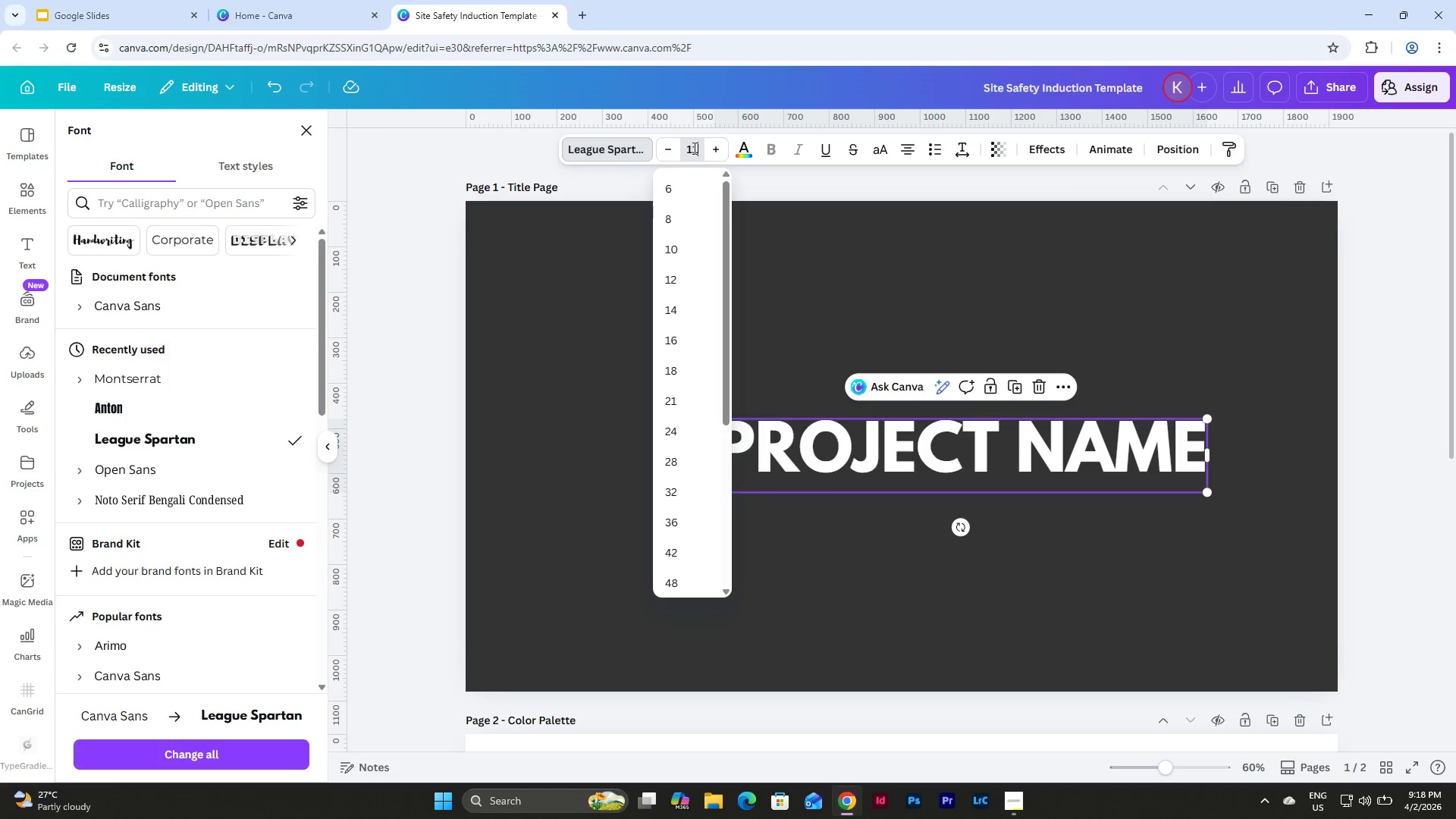 
key(Numpad0)
 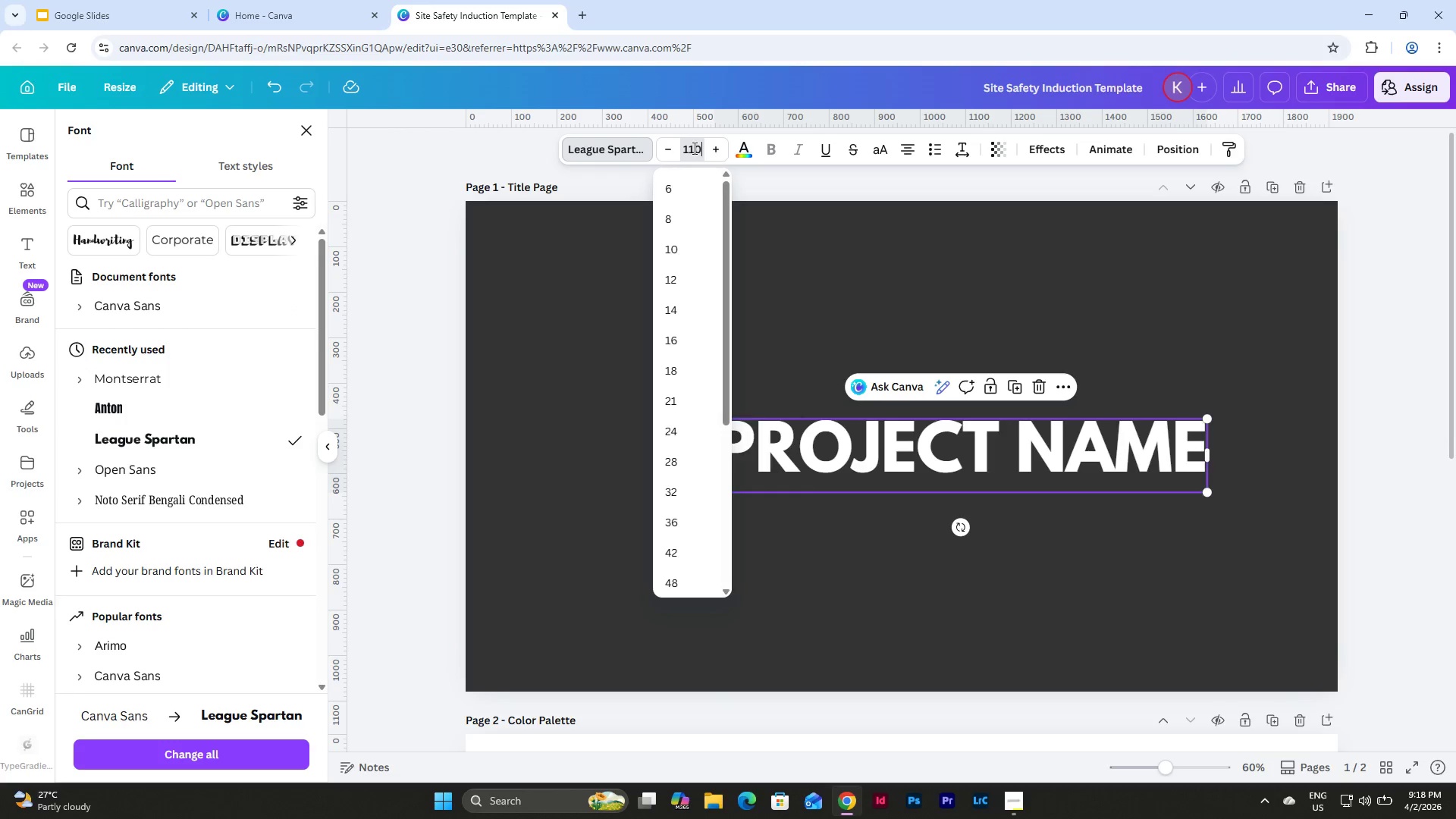 
key(NumpadEnter)
 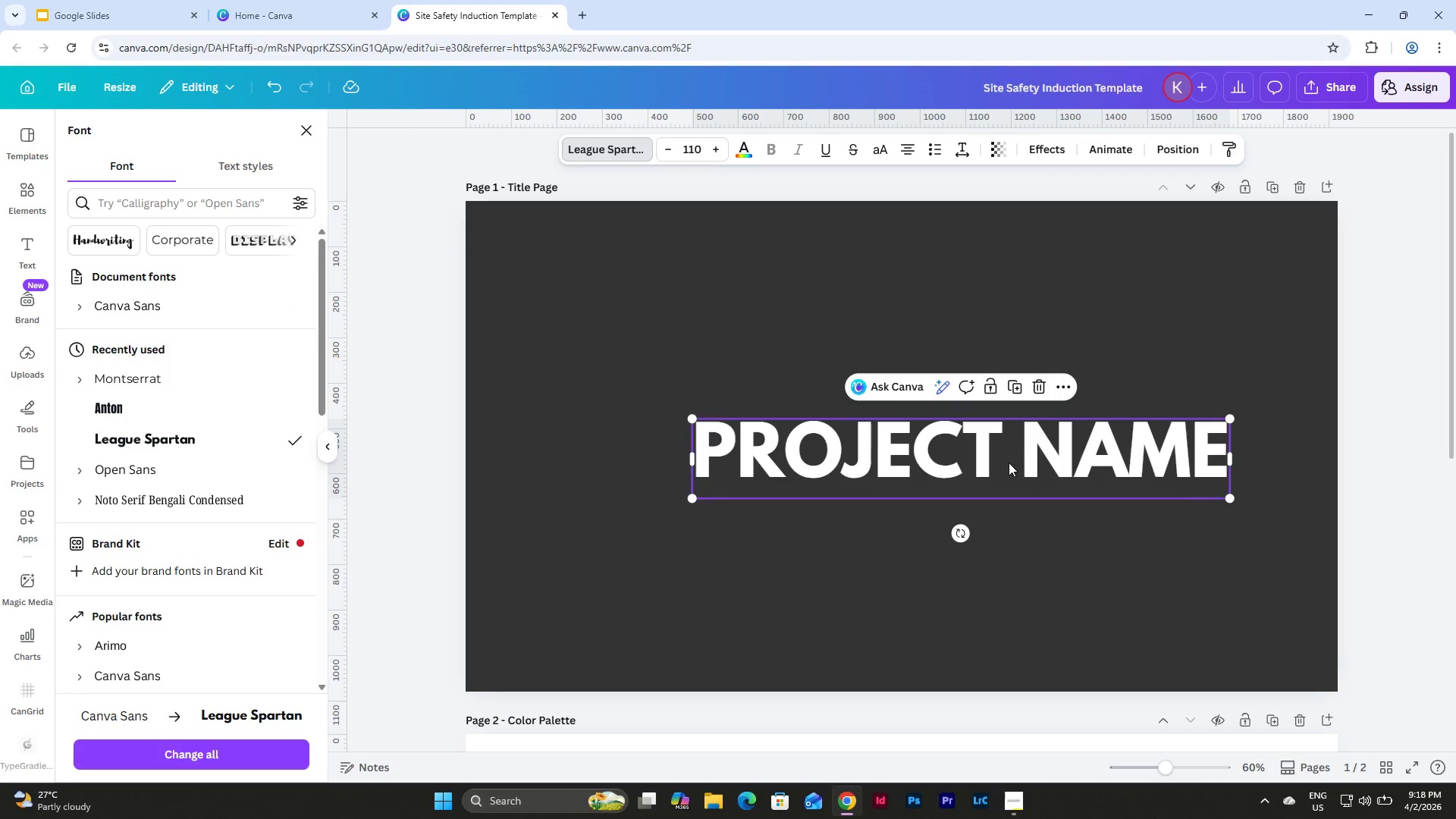 
left_click_drag(start_coordinate=[1016, 466], to_coordinate=[954, 417])
 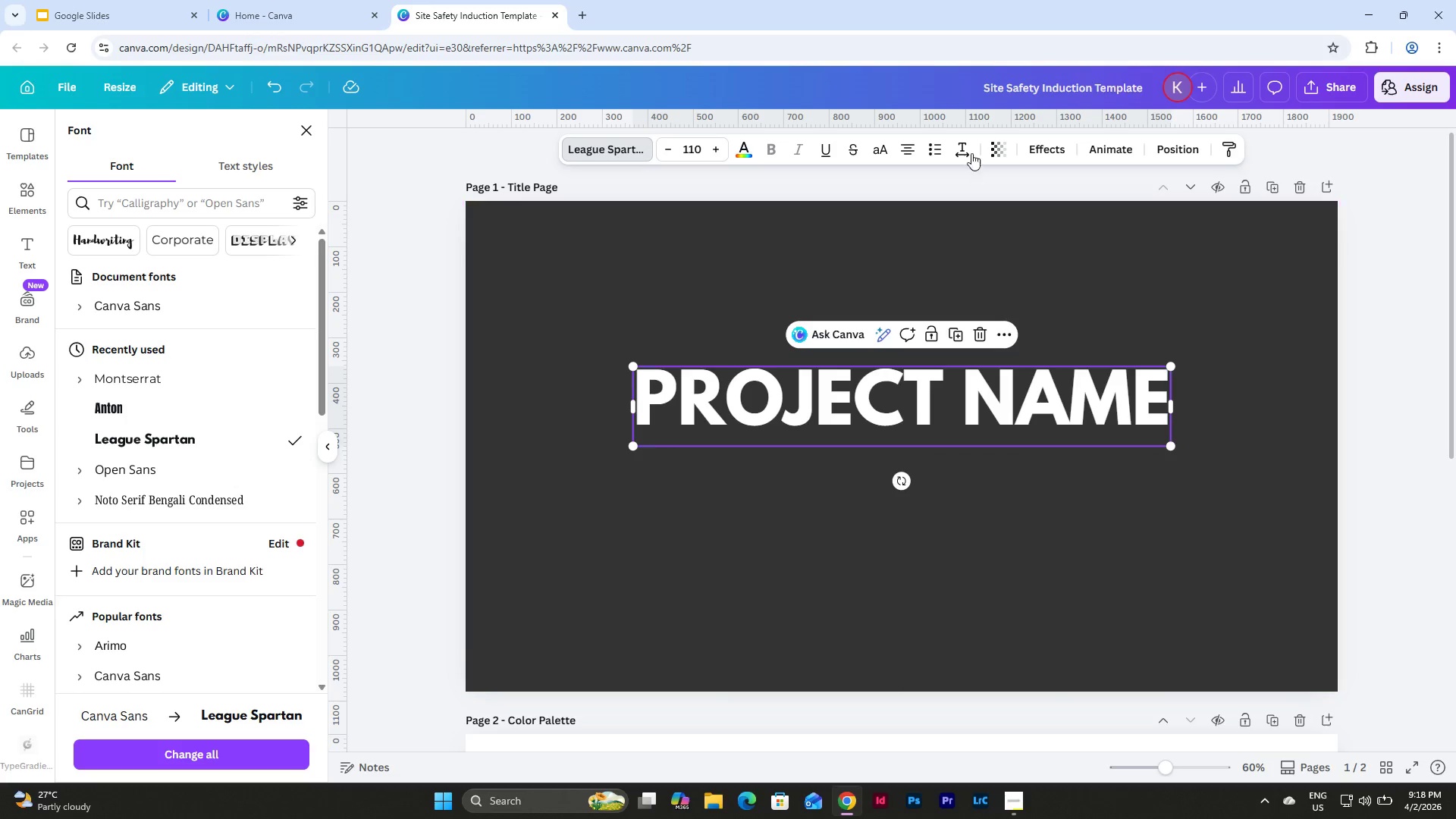 
left_click([962, 143])
 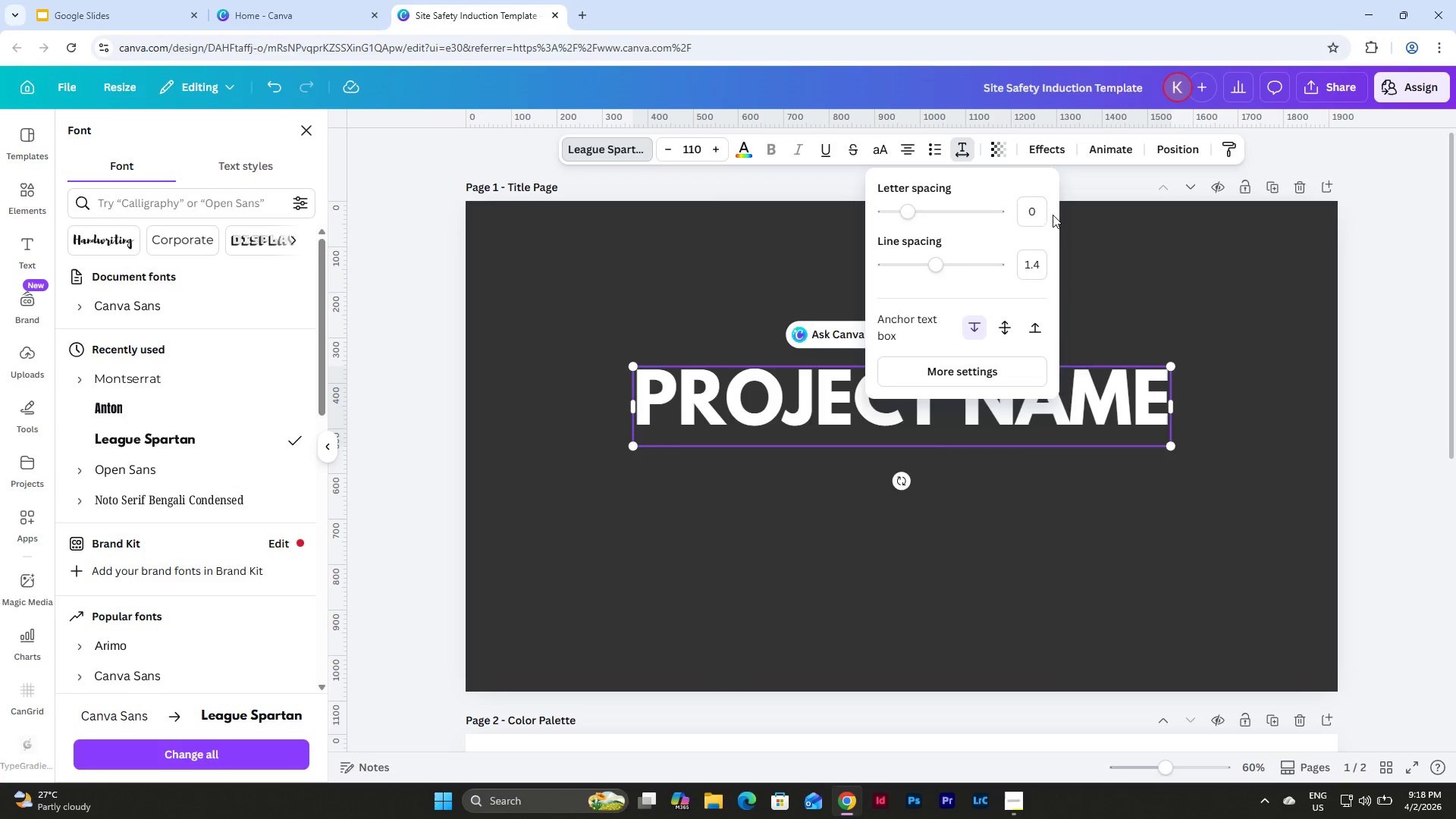 
left_click([1033, 217])
 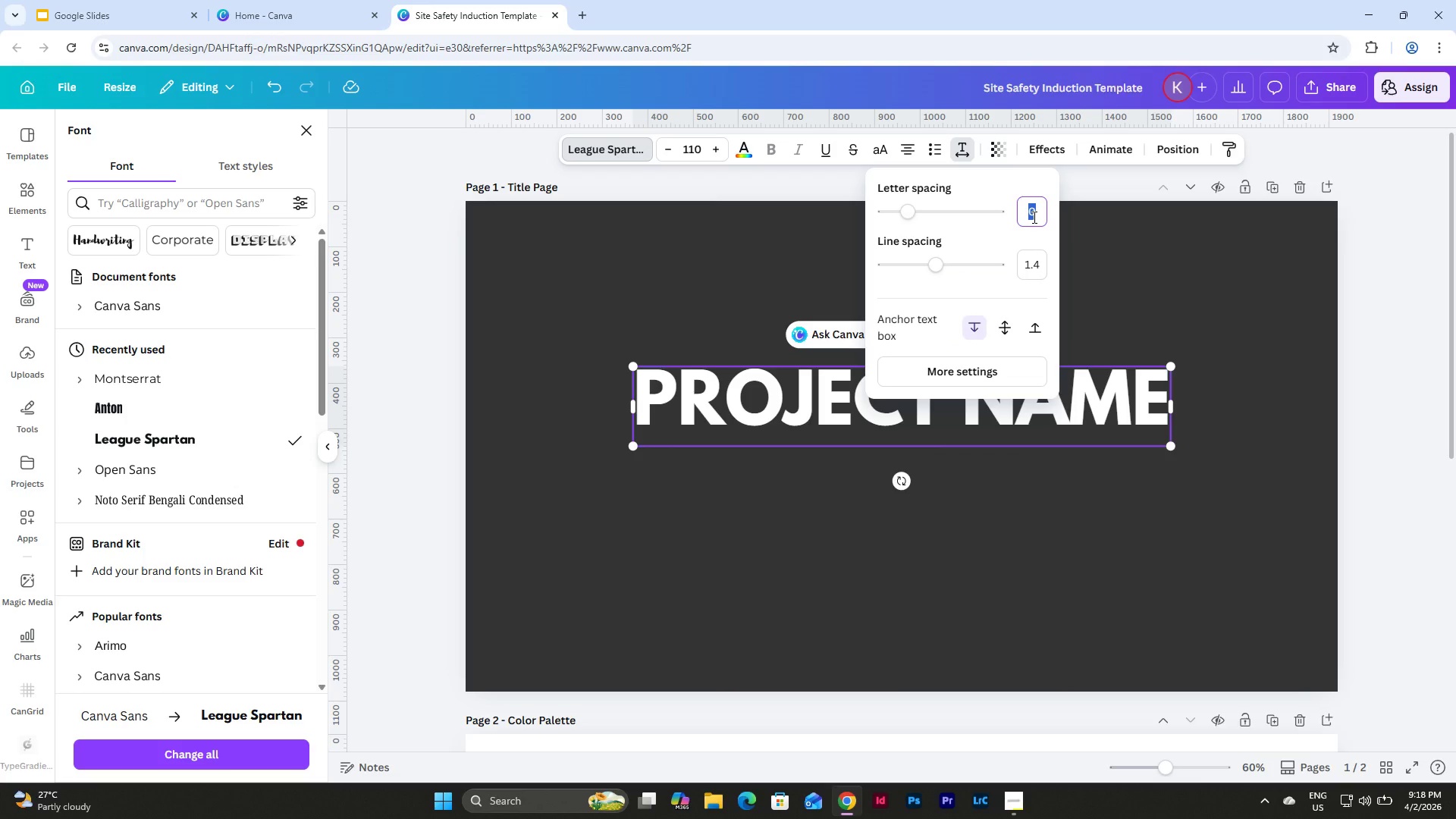 
key(Numpad5)
 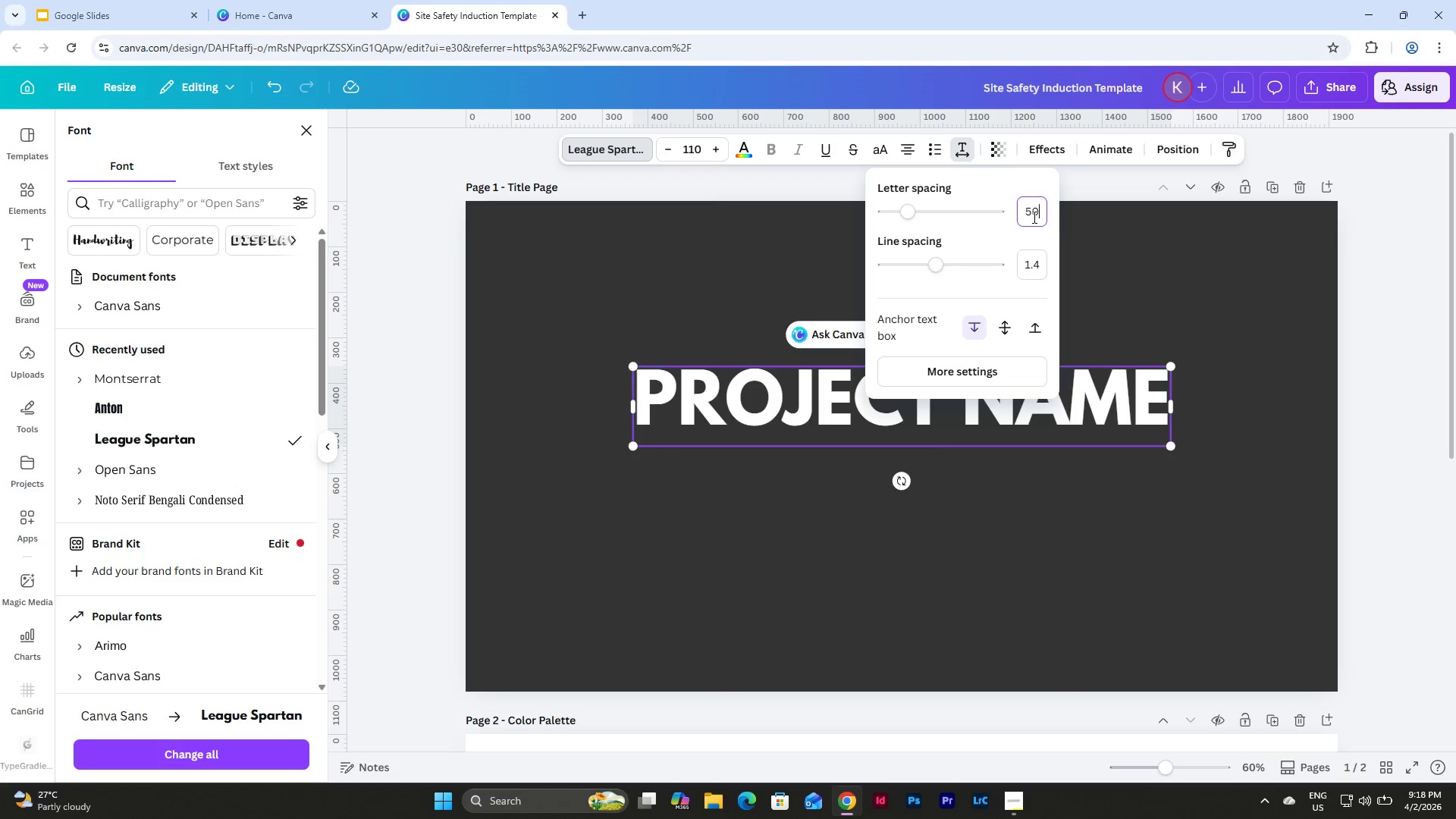 
key(Numpad0)
 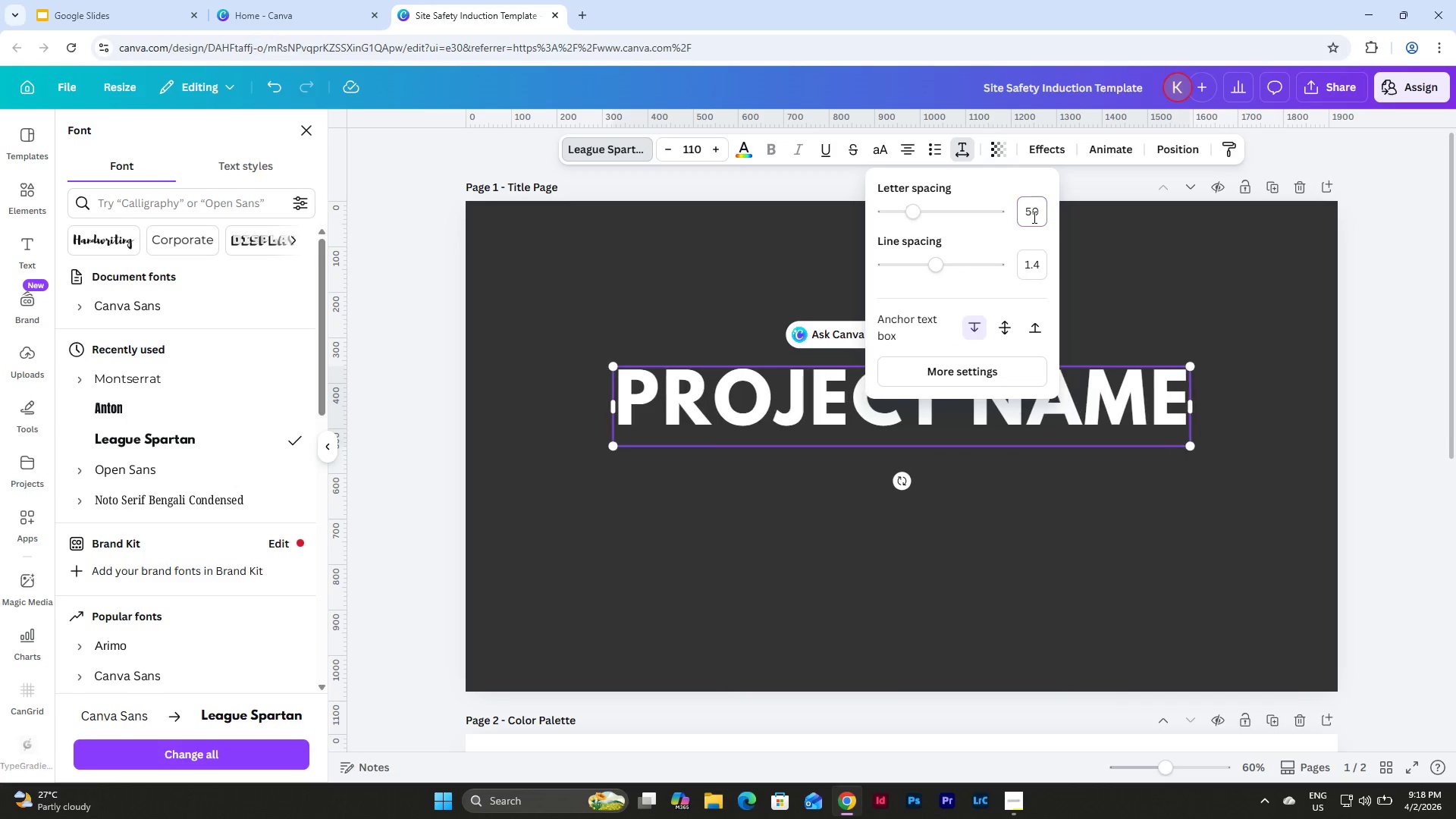 
key(NumpadEnter)
 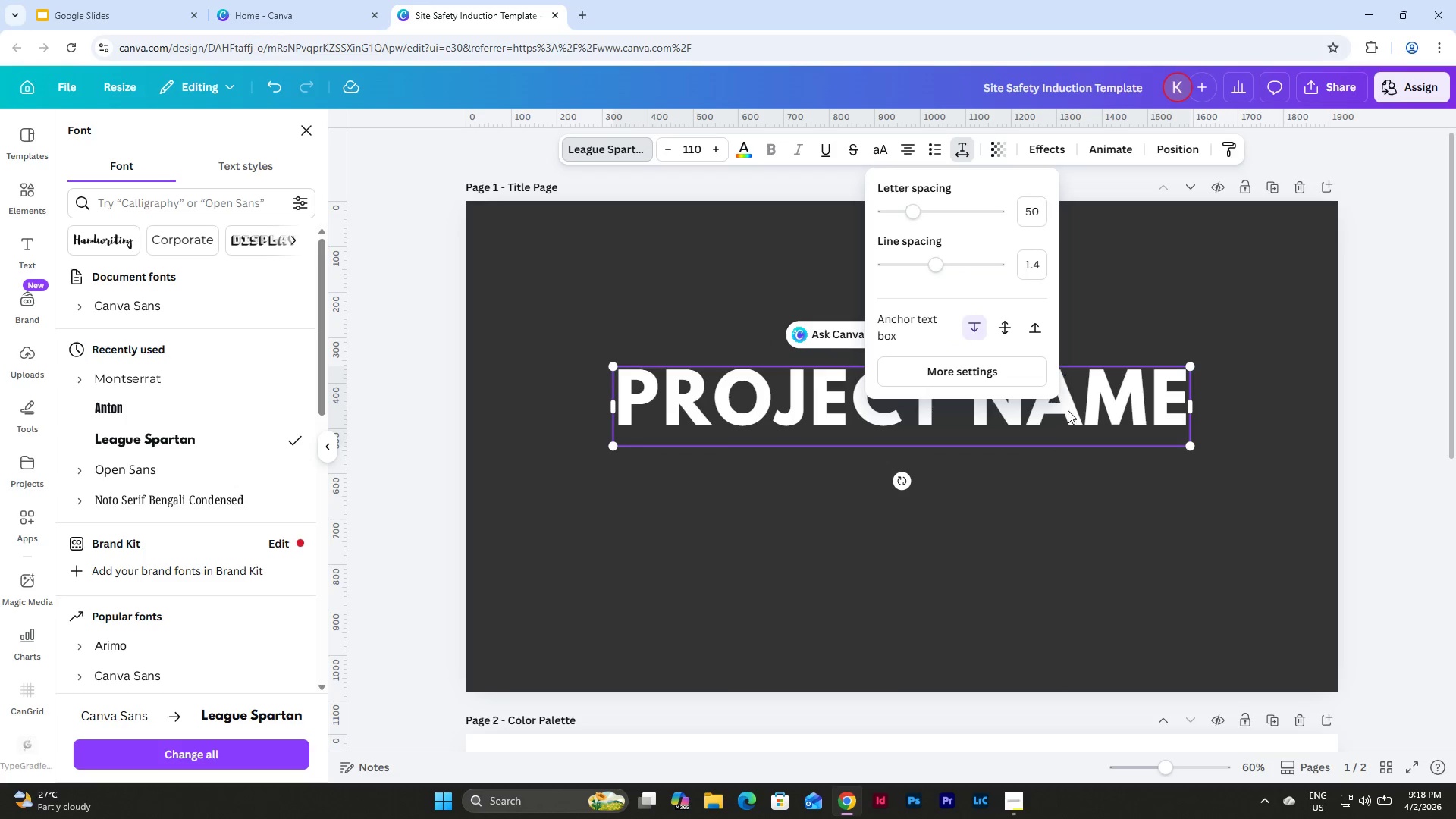 
left_click([1039, 529])
 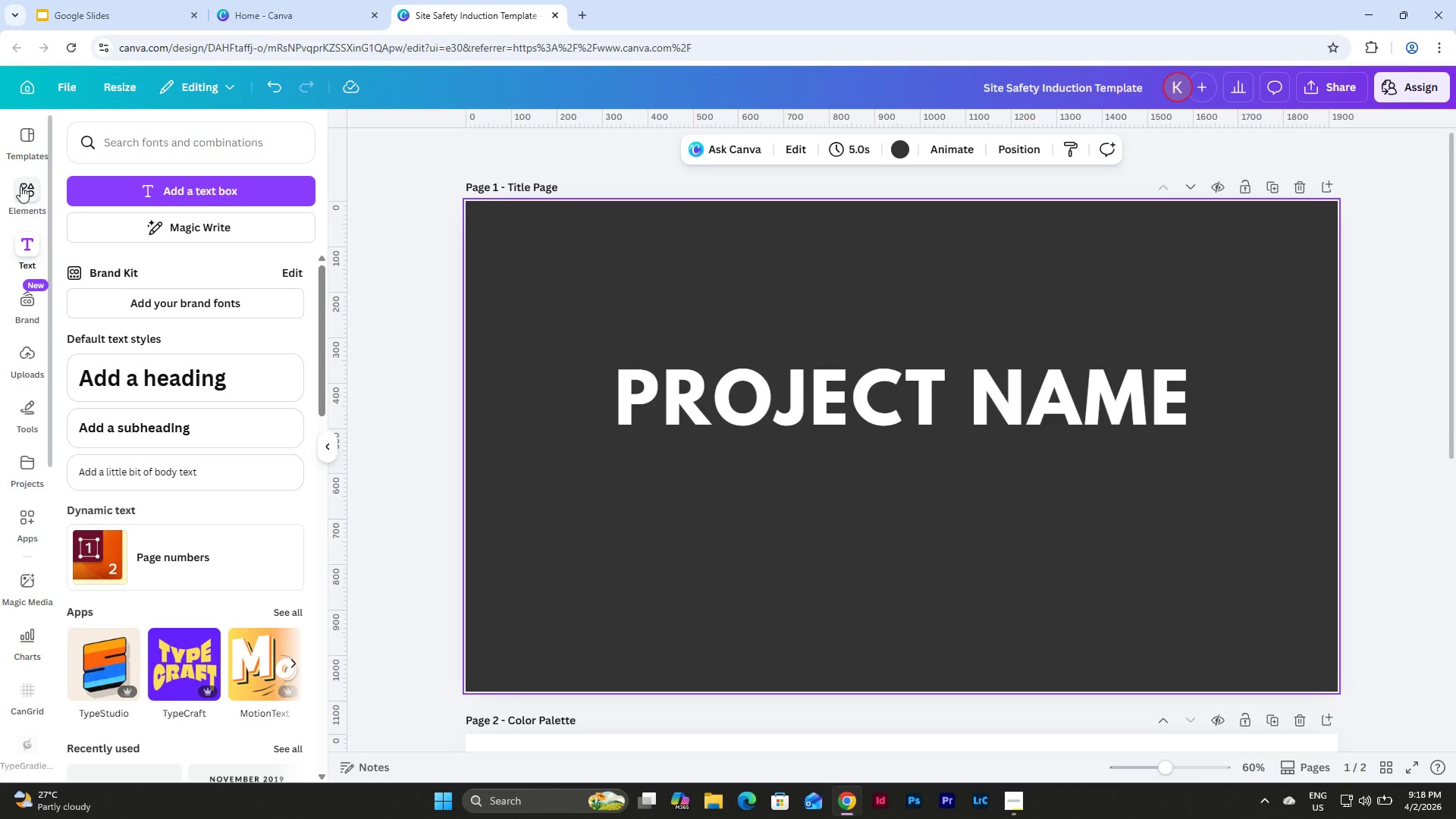 
wait(6.86)
 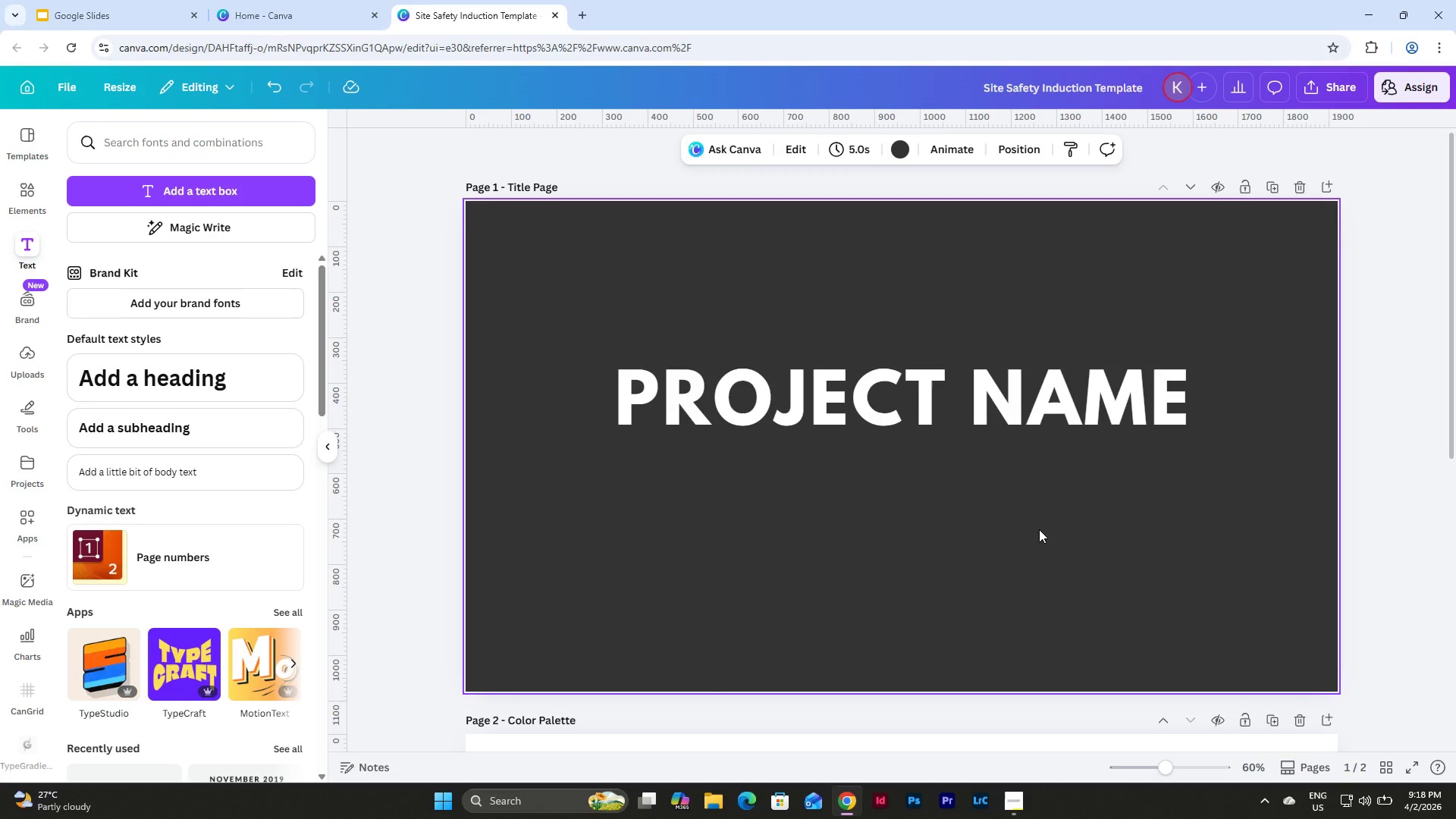 
left_click_drag(start_coordinate=[84, 151], to_coordinate=[93, 151])
 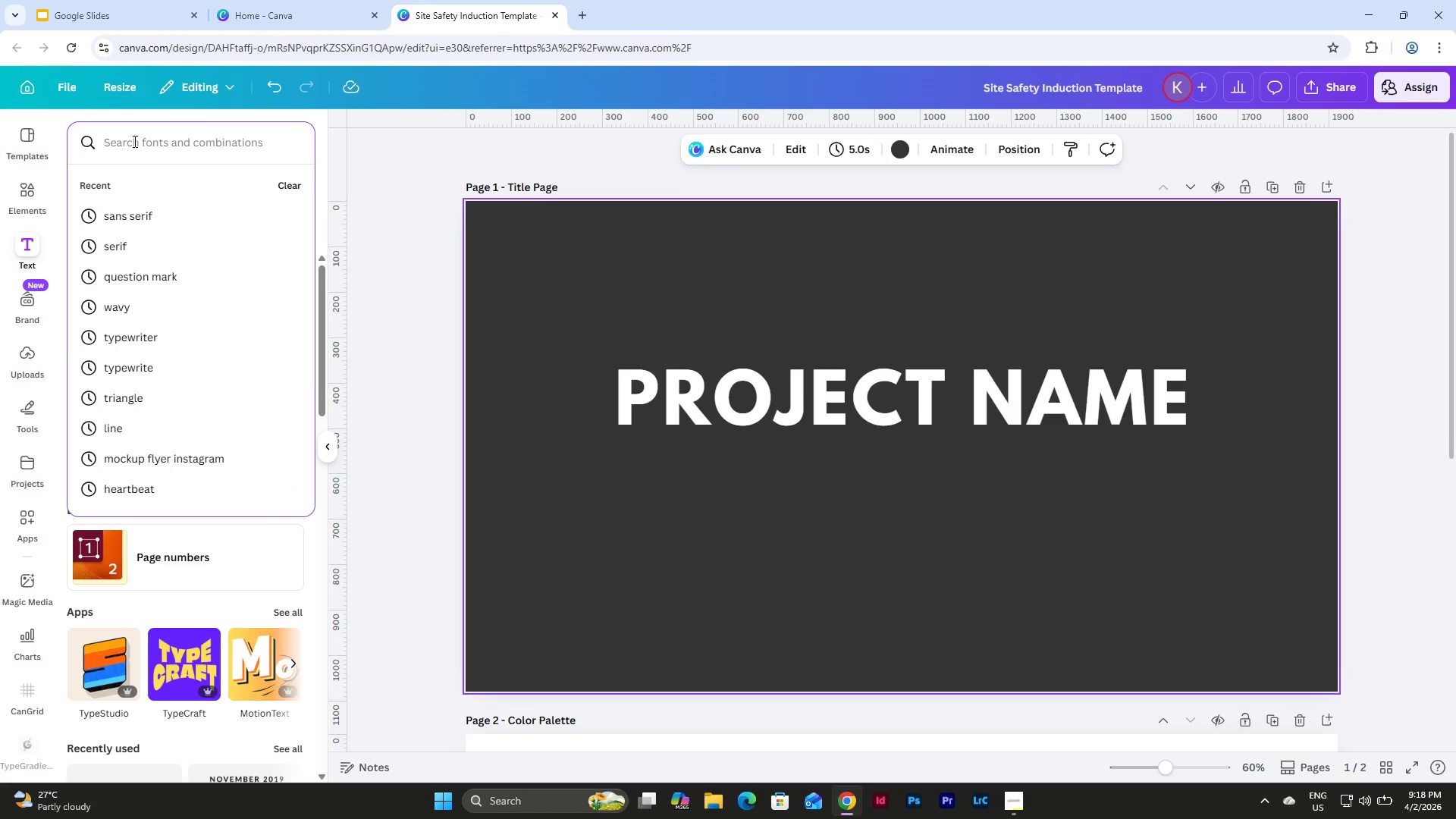 
type(sq)
 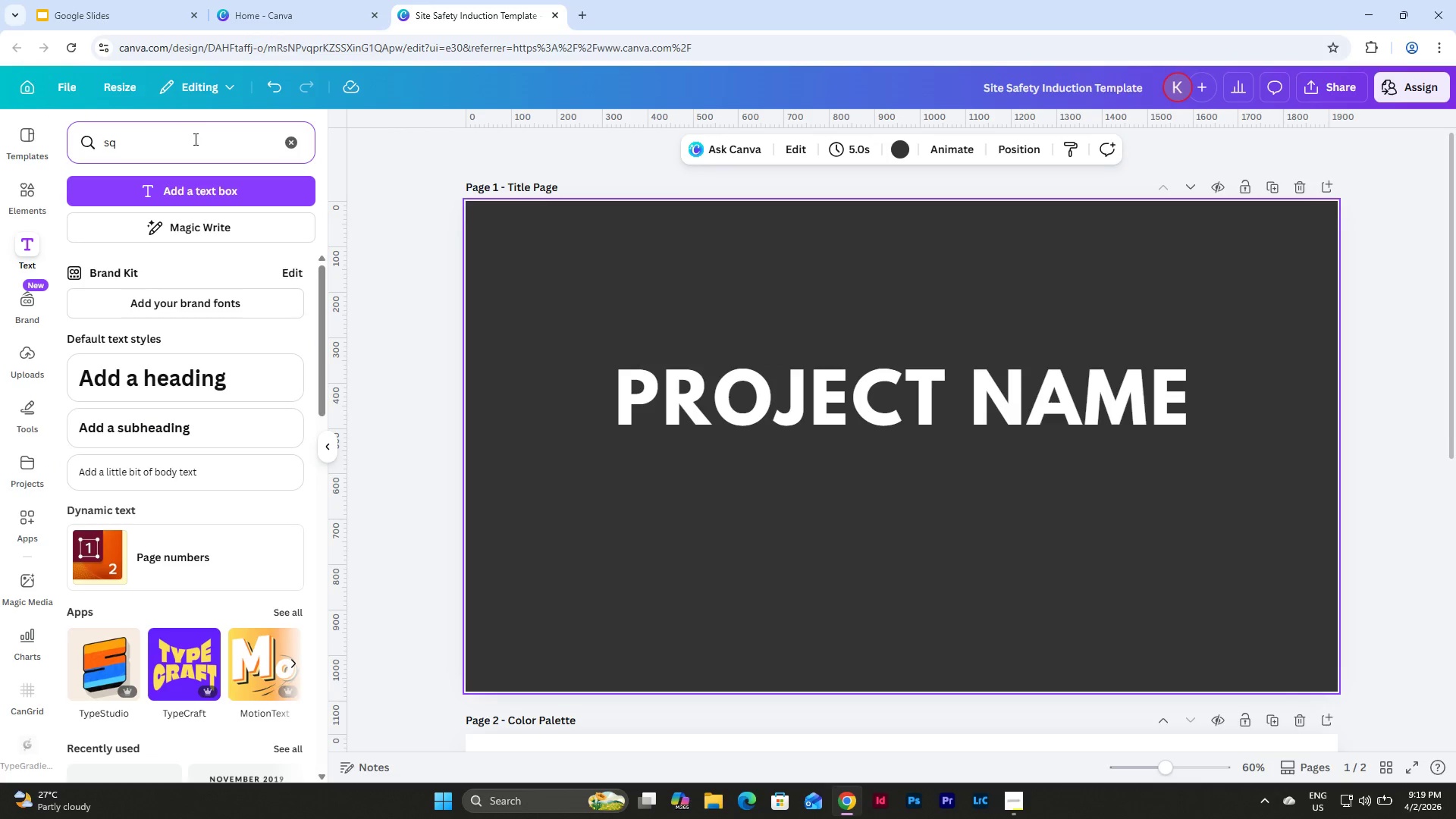 
left_click([194, 139])
 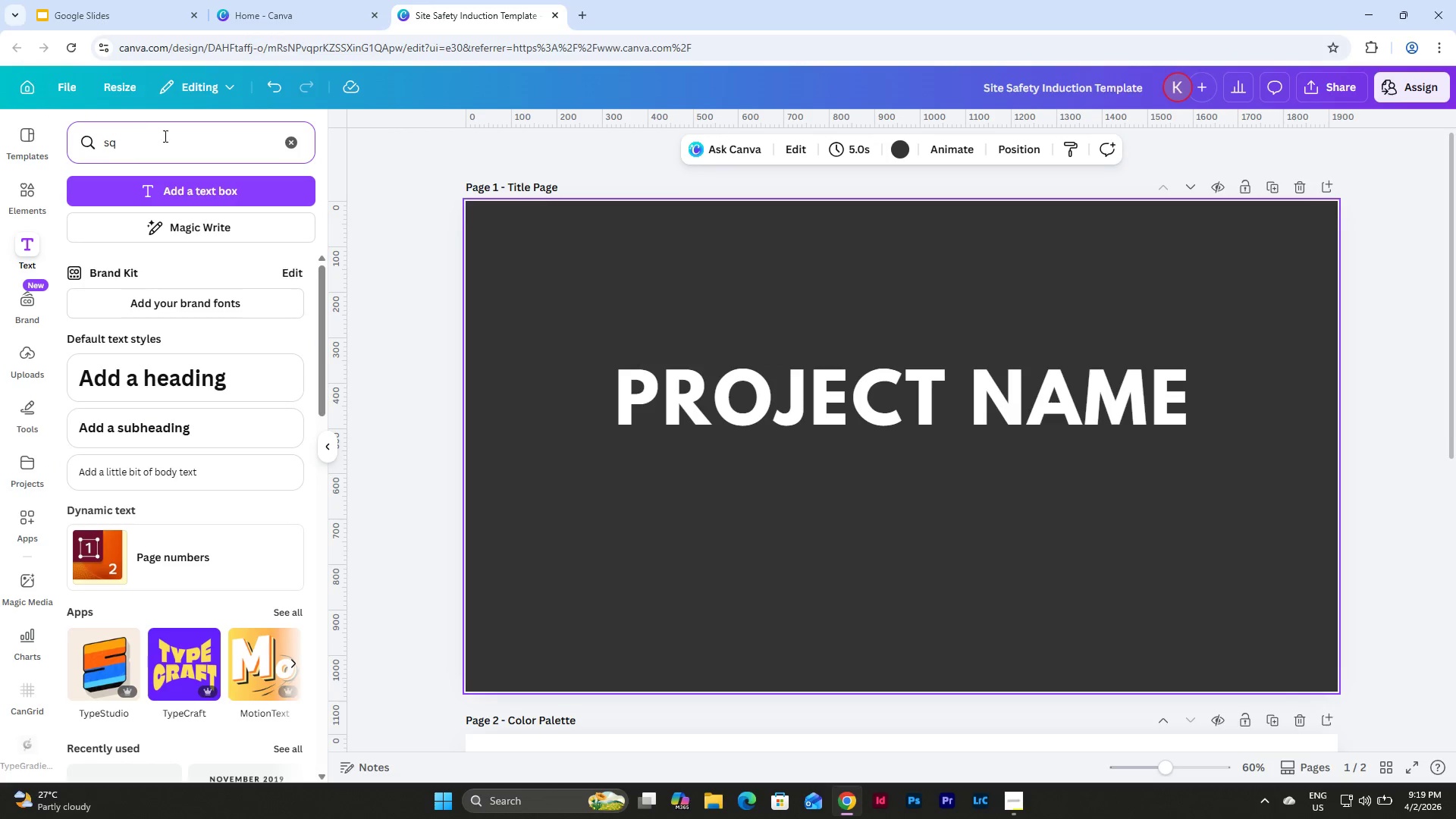 
left_click_drag(start_coordinate=[164, 136], to_coordinate=[41, 133])
 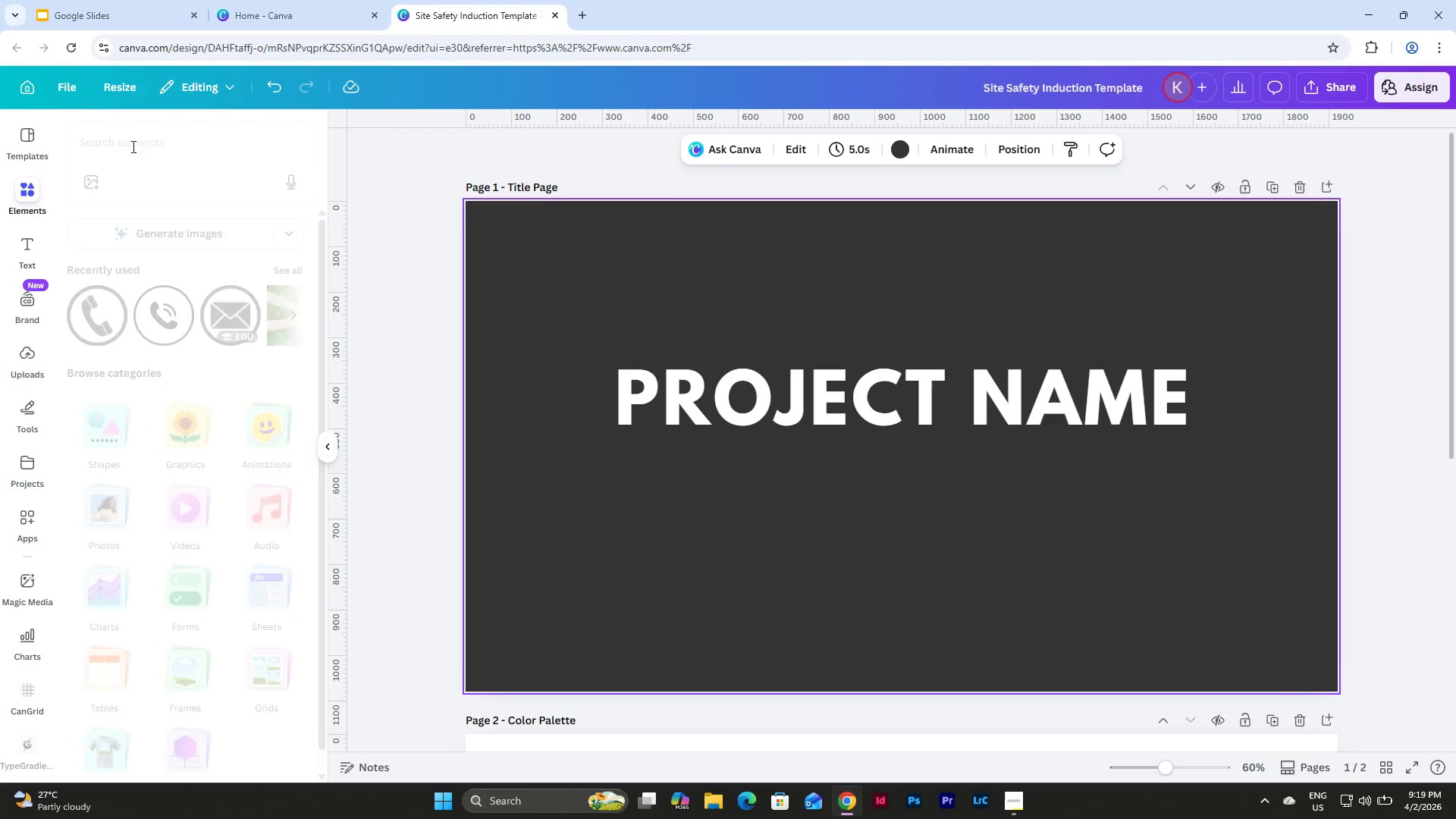 
double_click([144, 133])
 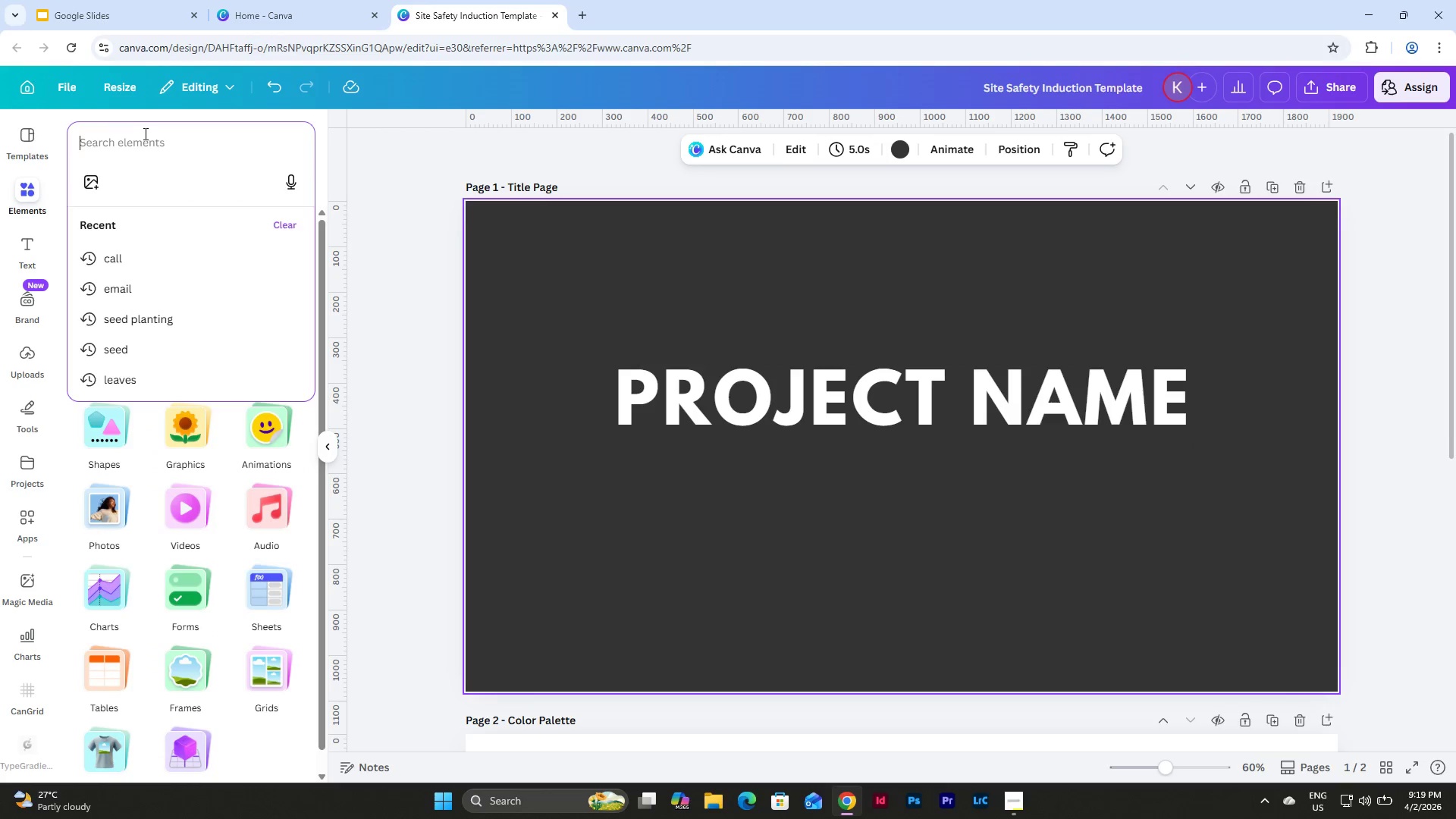 
key(S)
 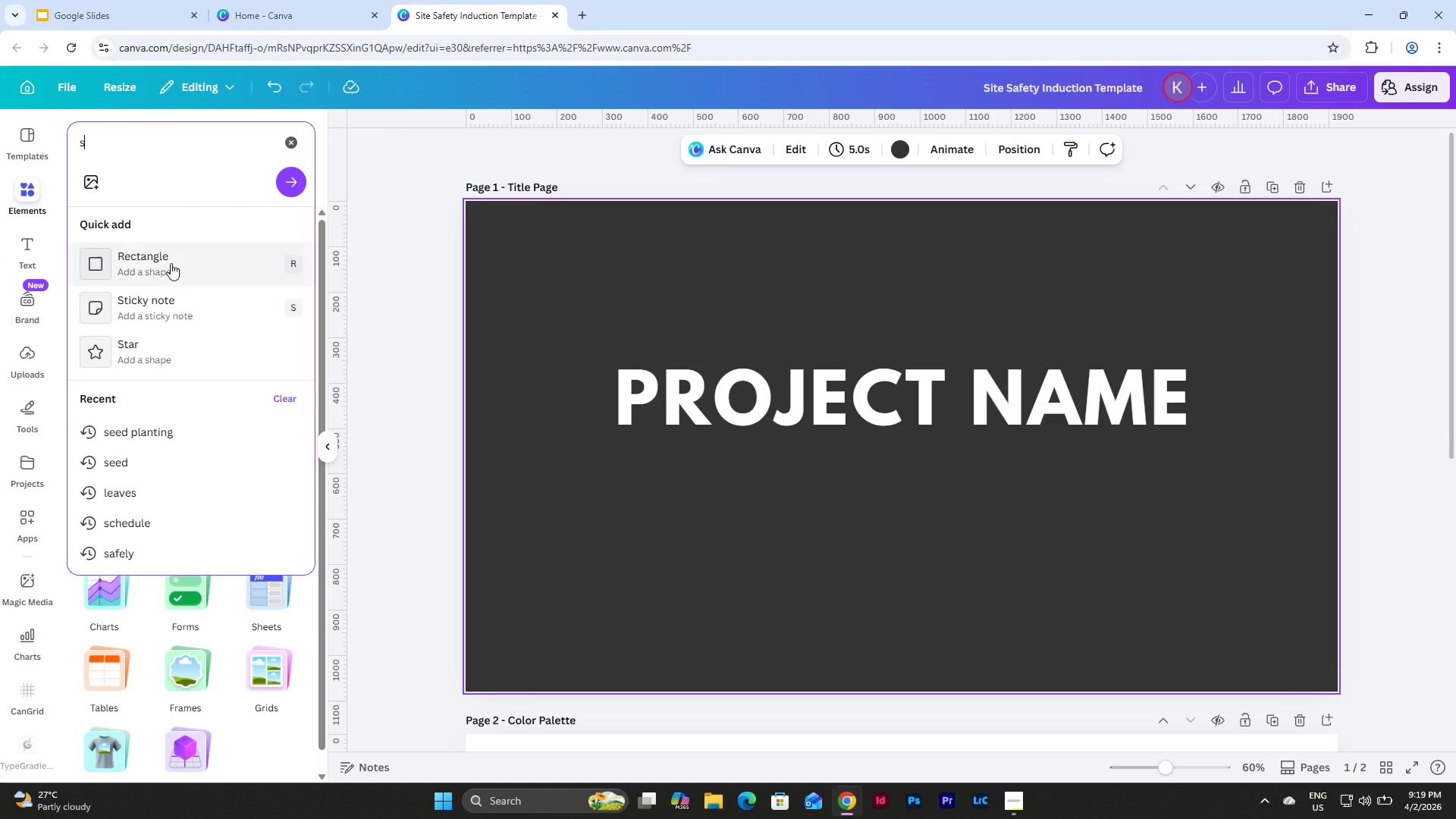 
left_click([168, 263])
 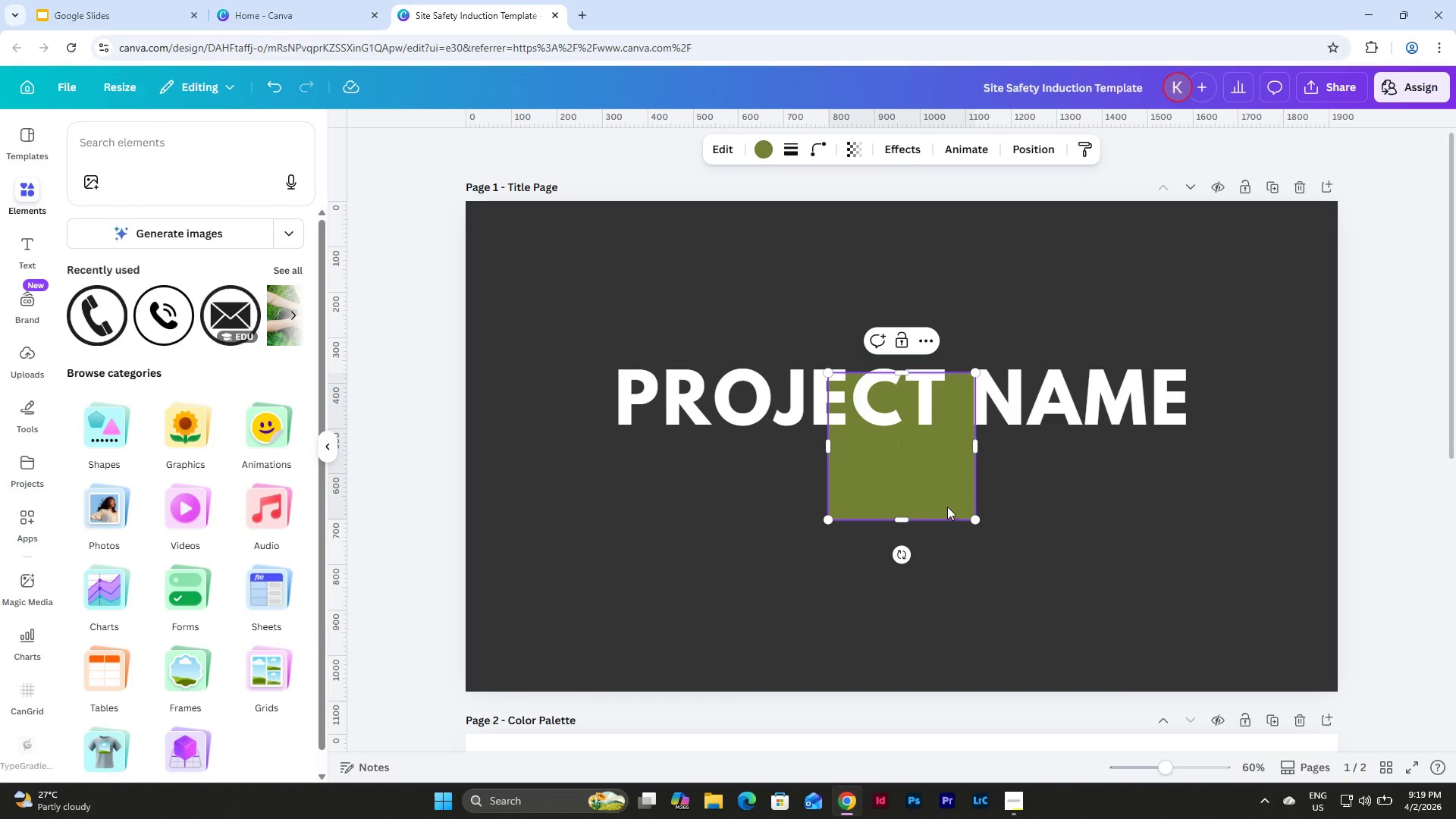 
left_click([1109, 541])
 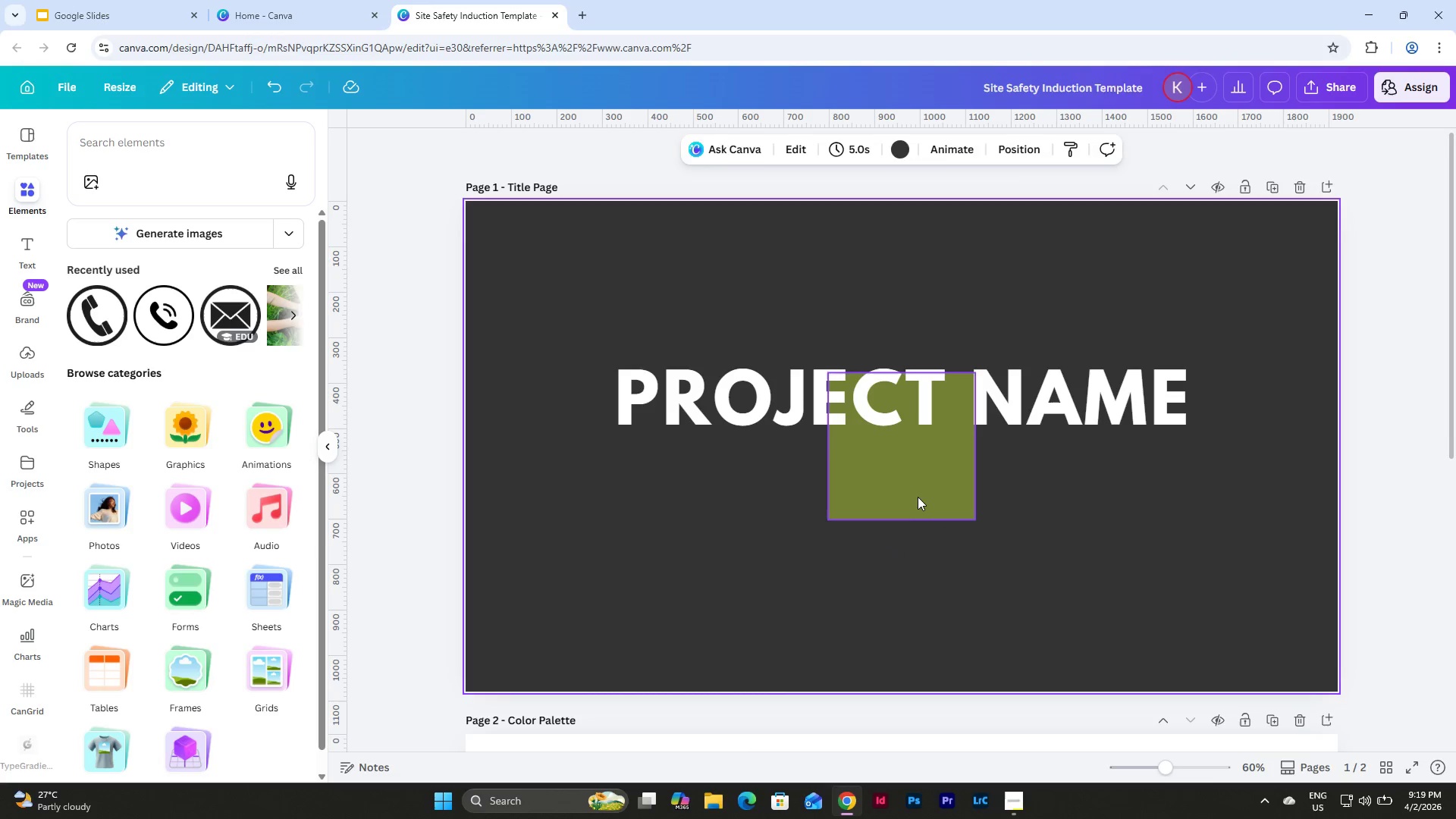 
left_click_drag(start_coordinate=[918, 493], to_coordinate=[698, 570])
 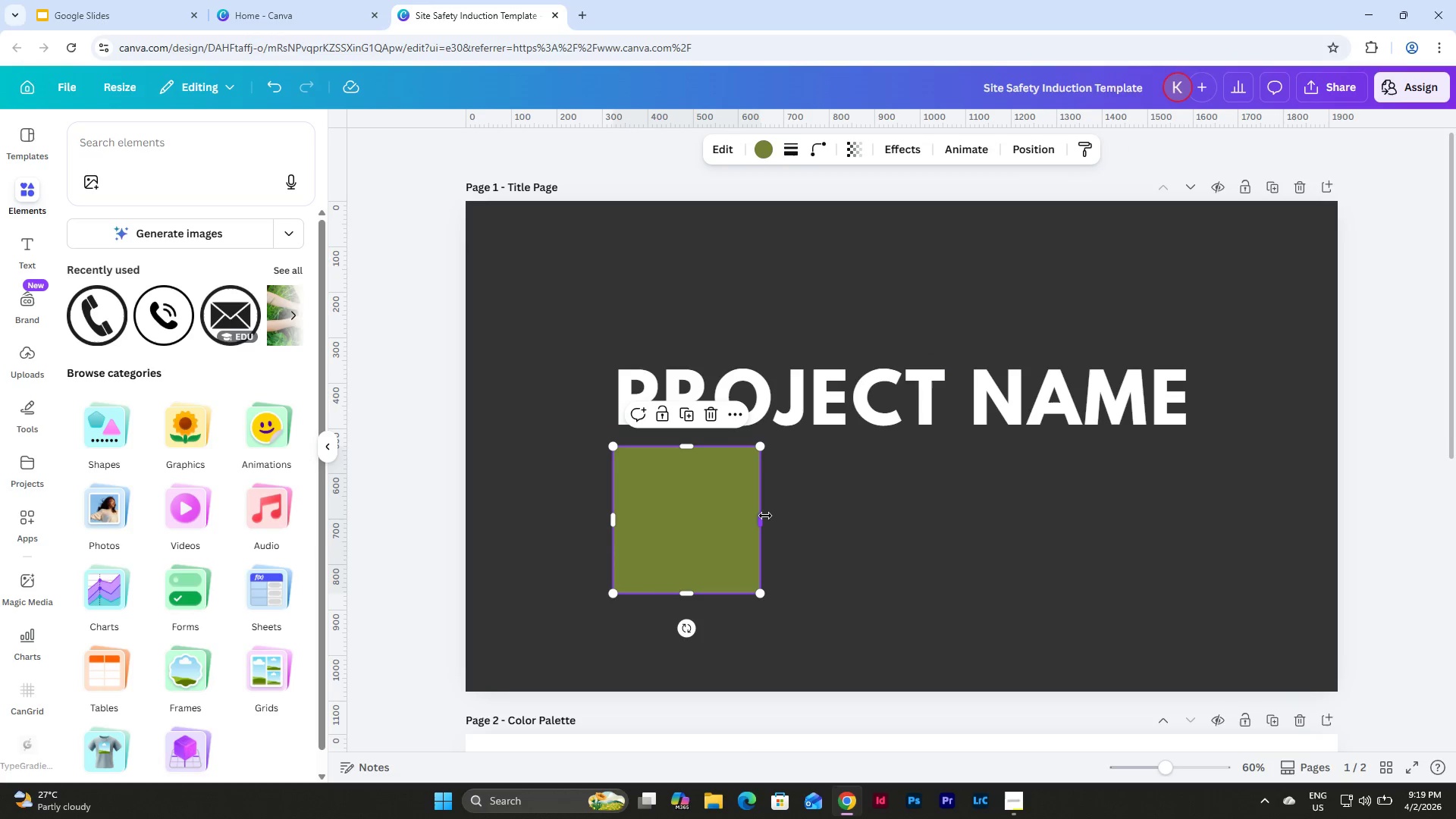 
left_click_drag(start_coordinate=[765, 516], to_coordinate=[1198, 525])
 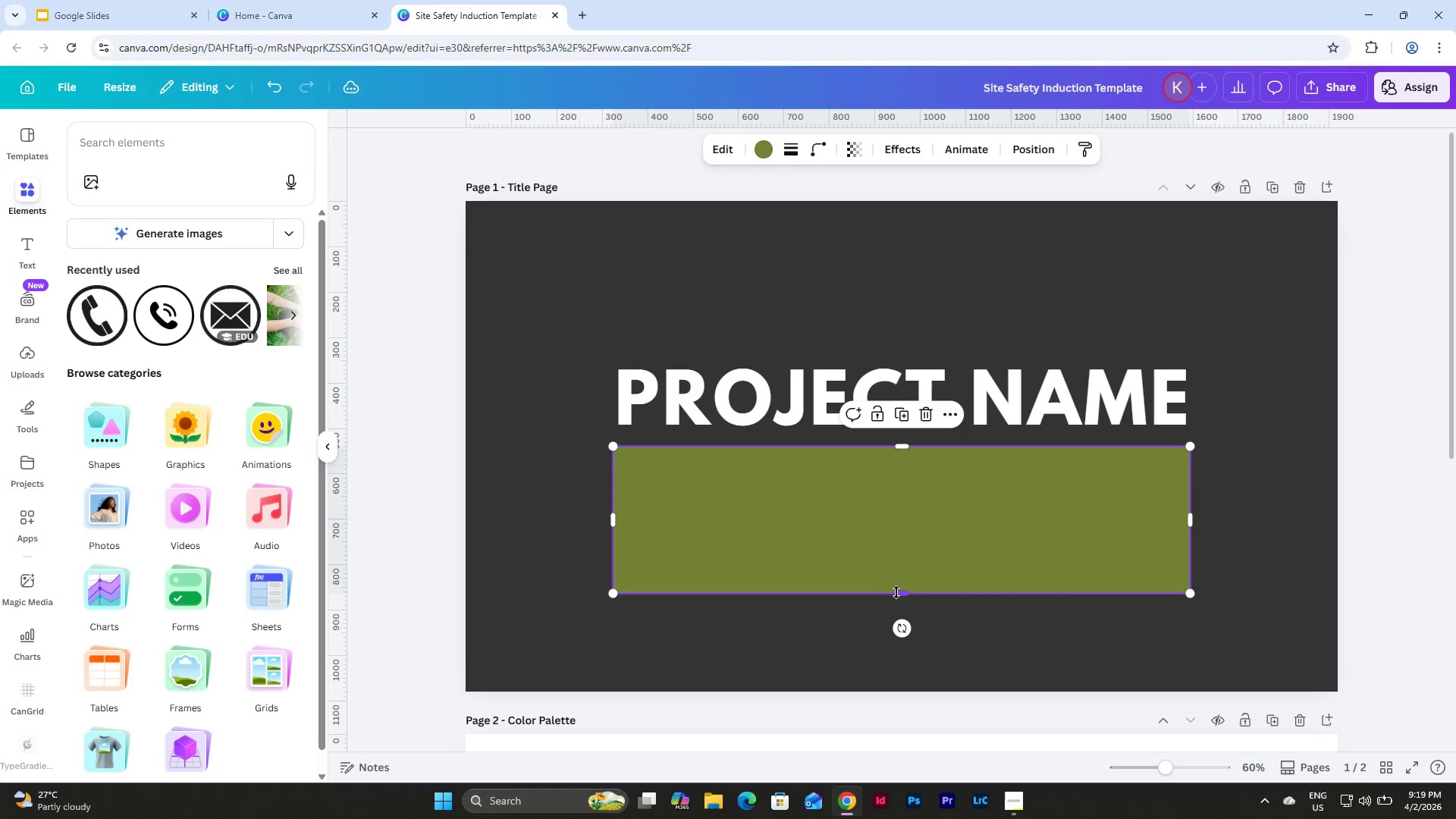 
left_click_drag(start_coordinate=[899, 593], to_coordinate=[899, 492])
 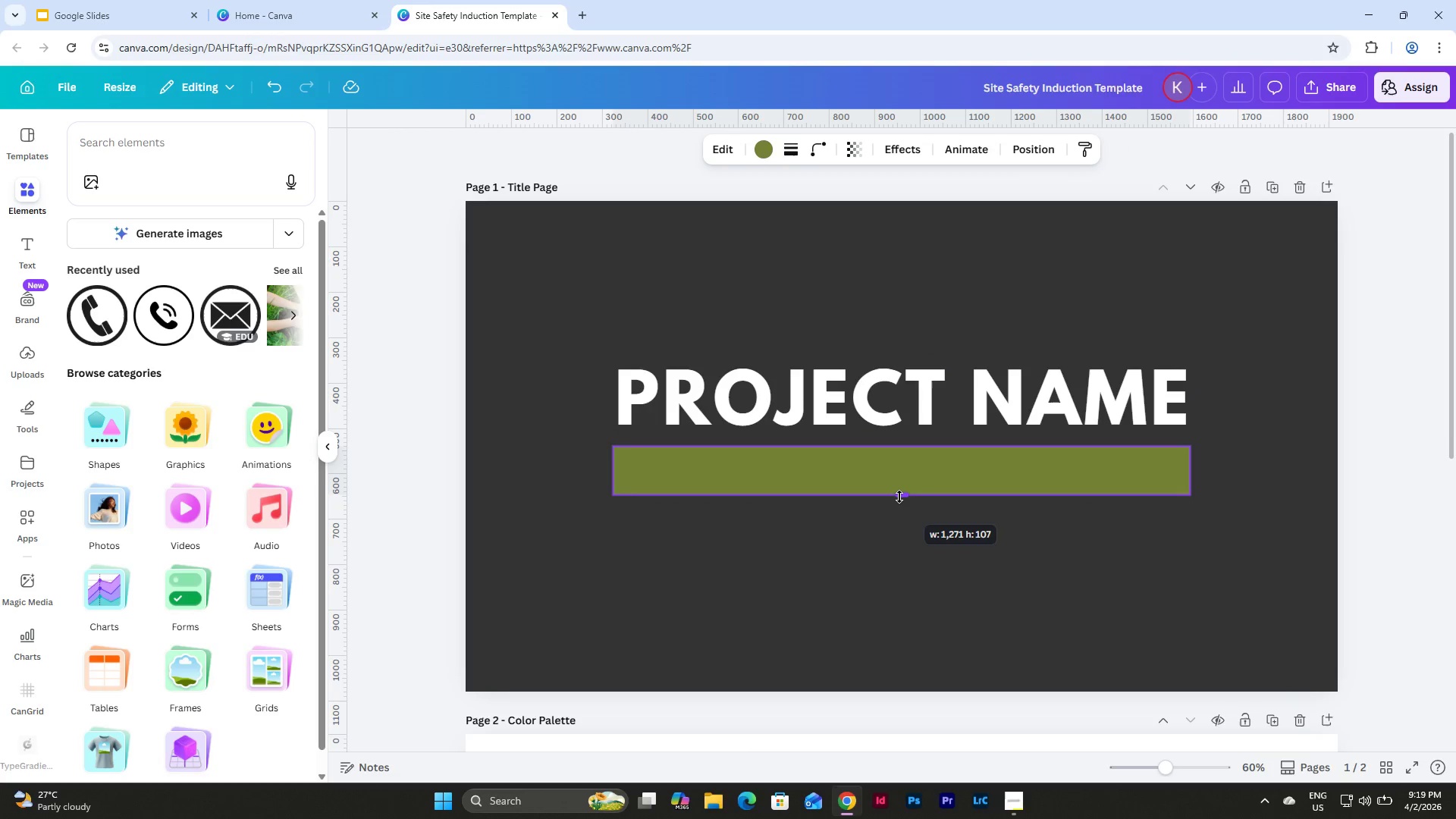 
left_click([803, 228])
 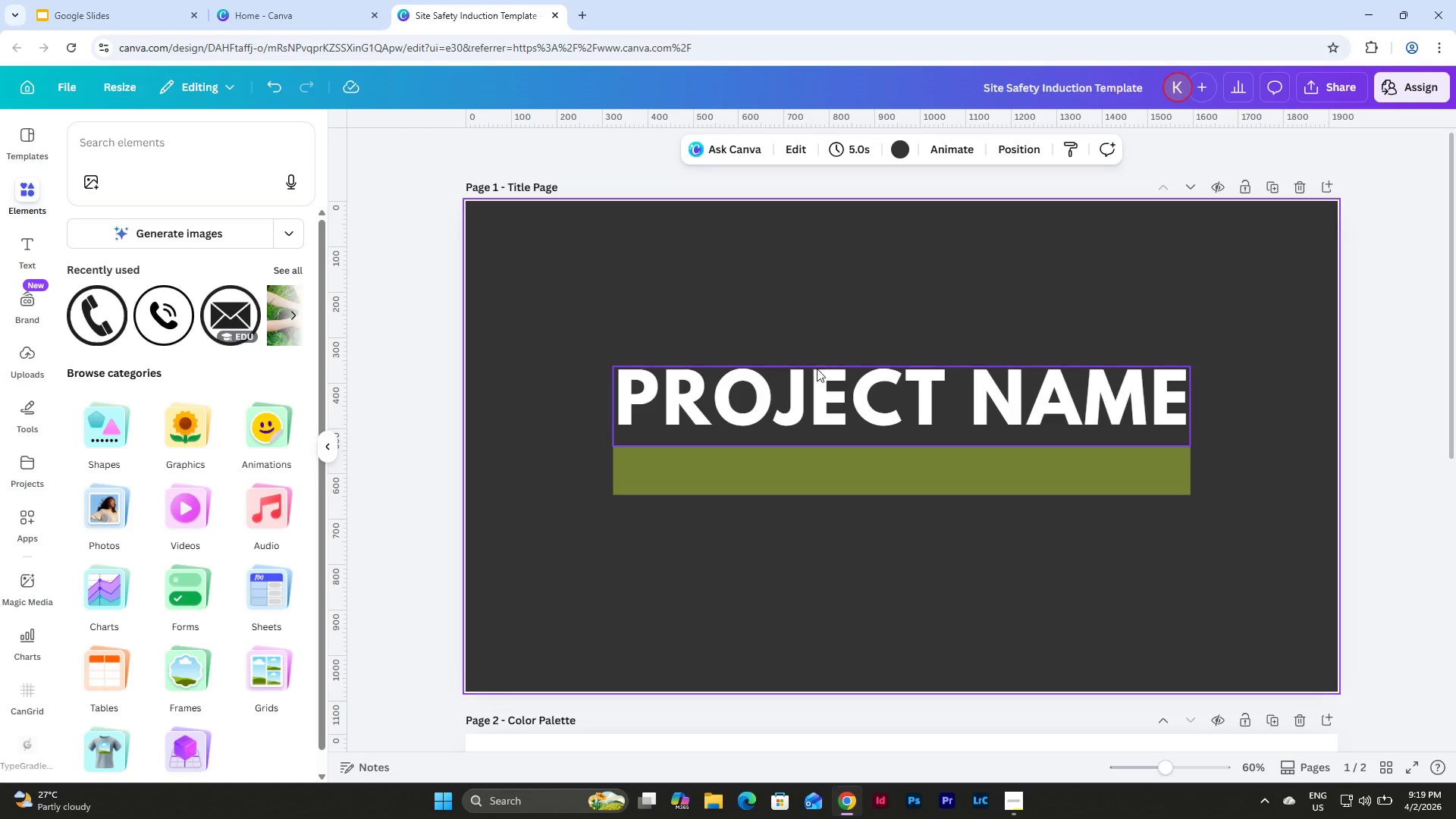 
left_click([817, 397])
 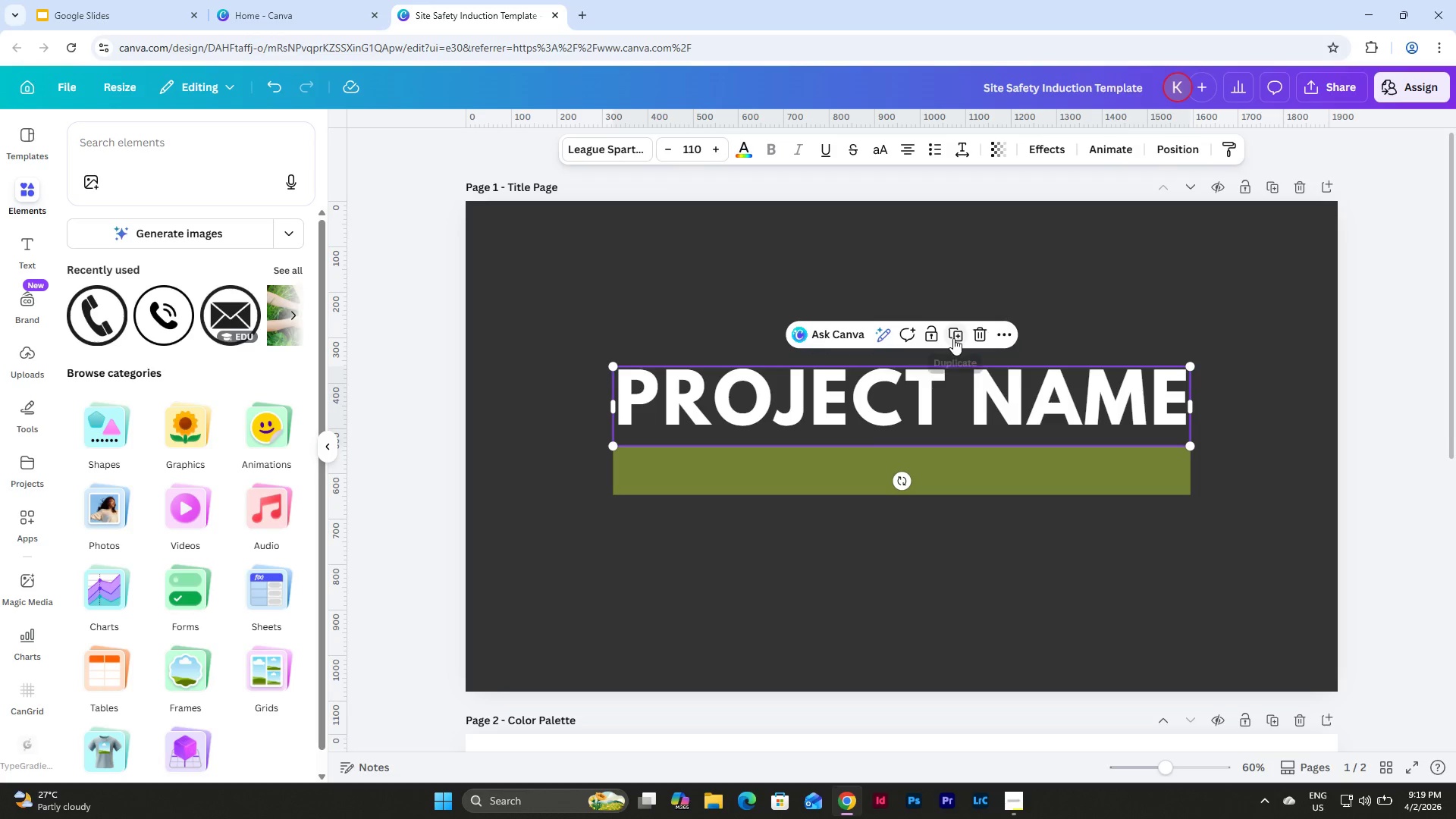 
left_click([954, 336])
 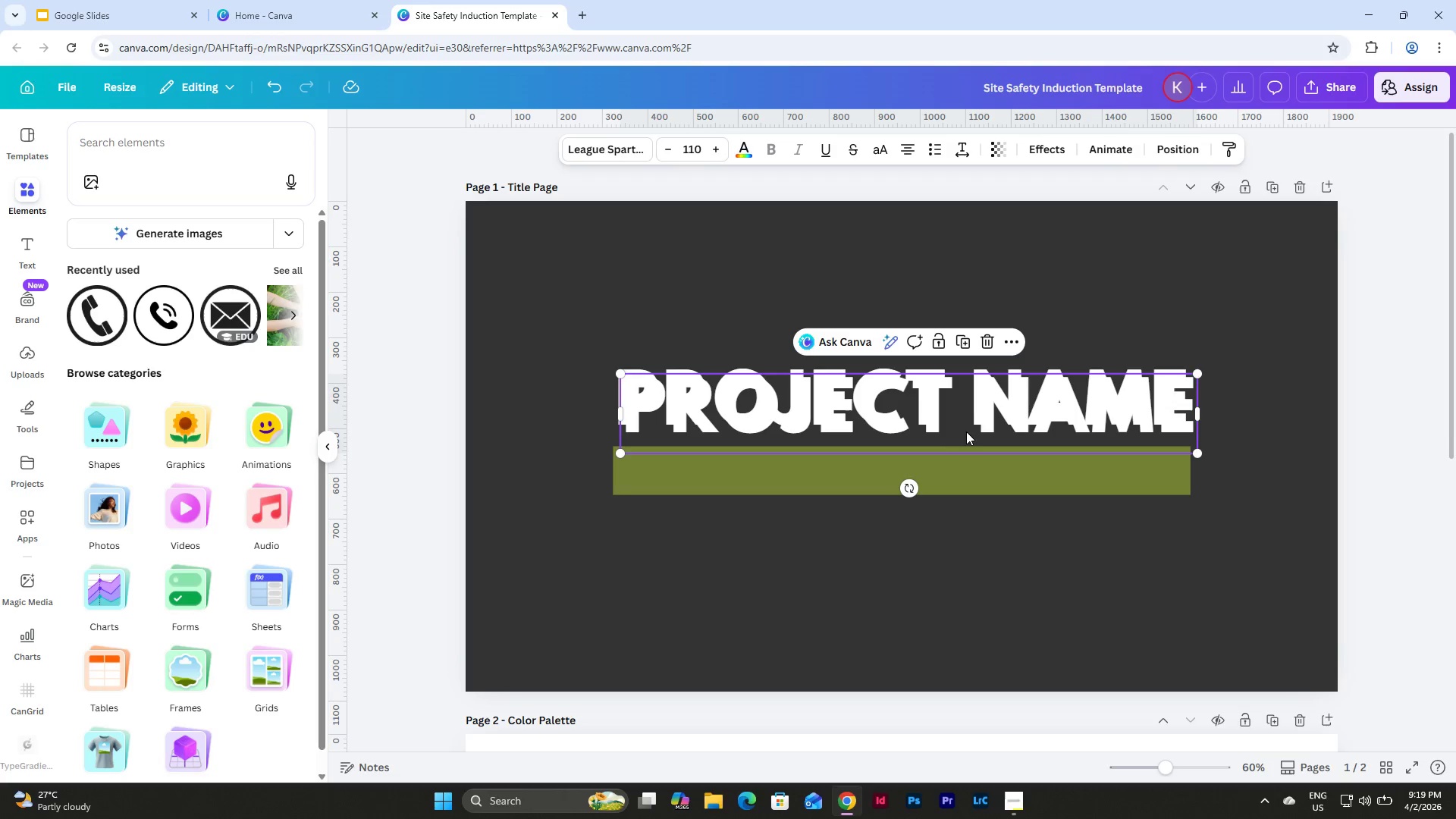 
left_click_drag(start_coordinate=[968, 425], to_coordinate=[962, 314])
 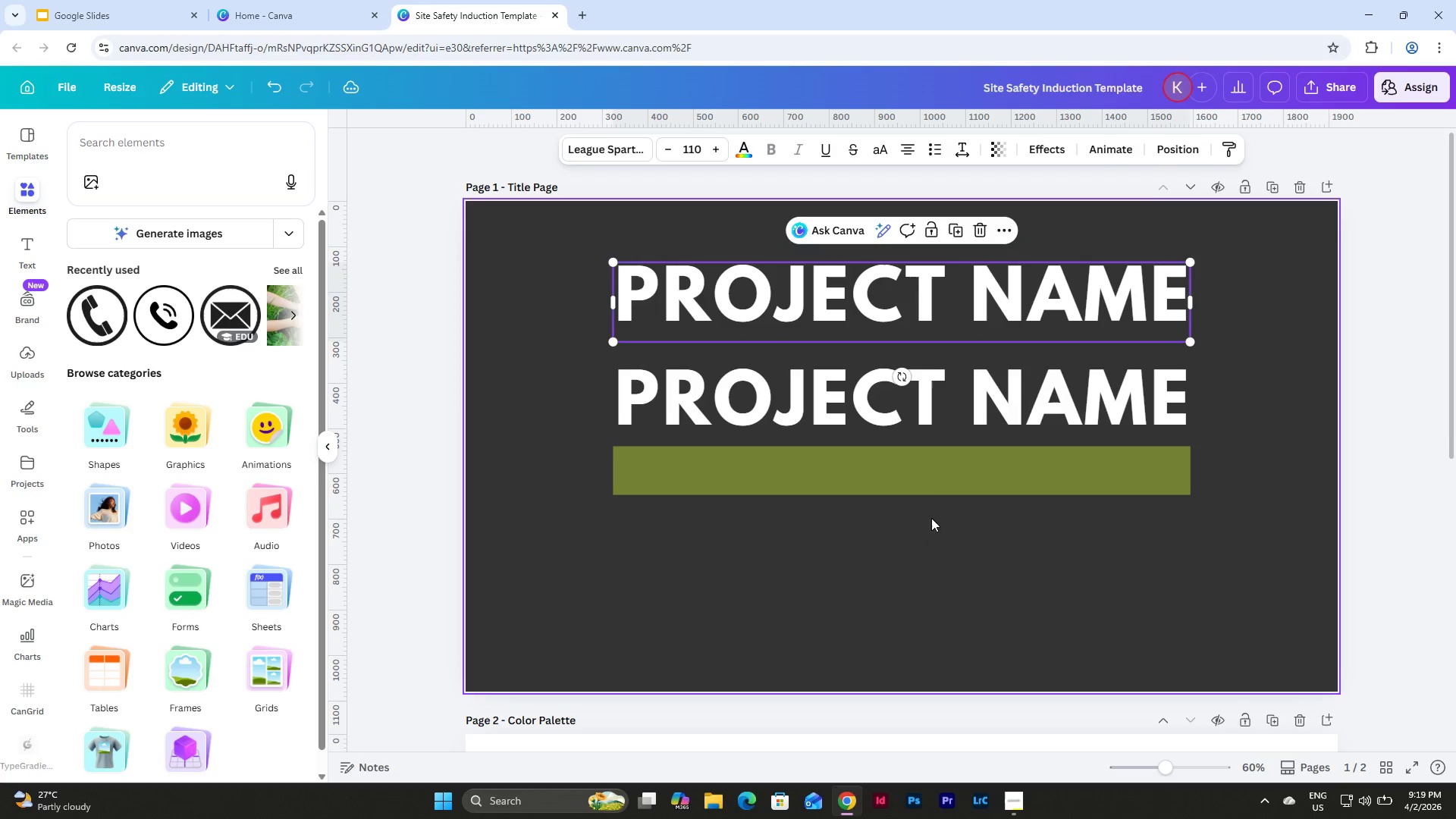 
left_click([934, 483])
 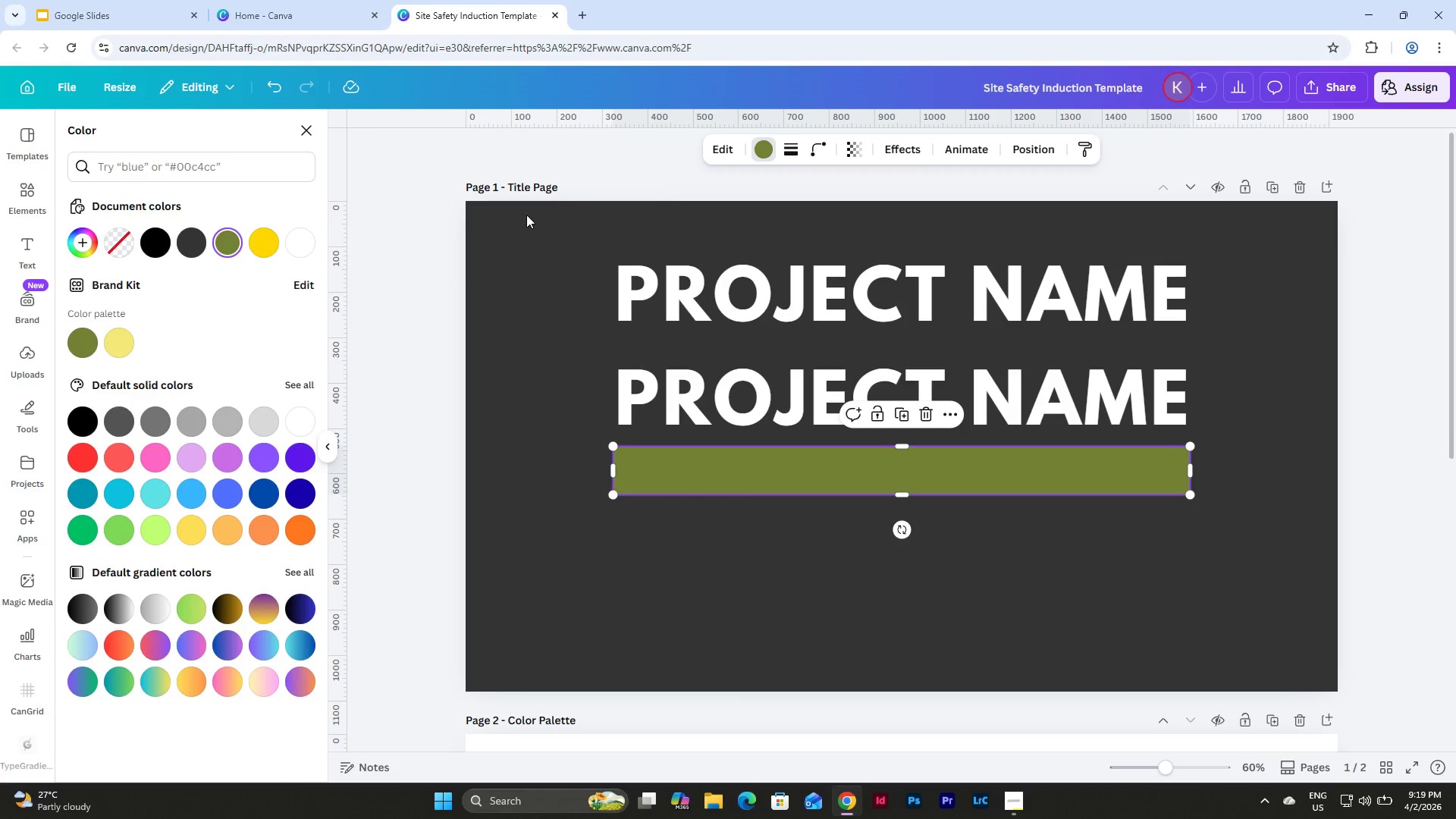 
left_click([252, 240])
 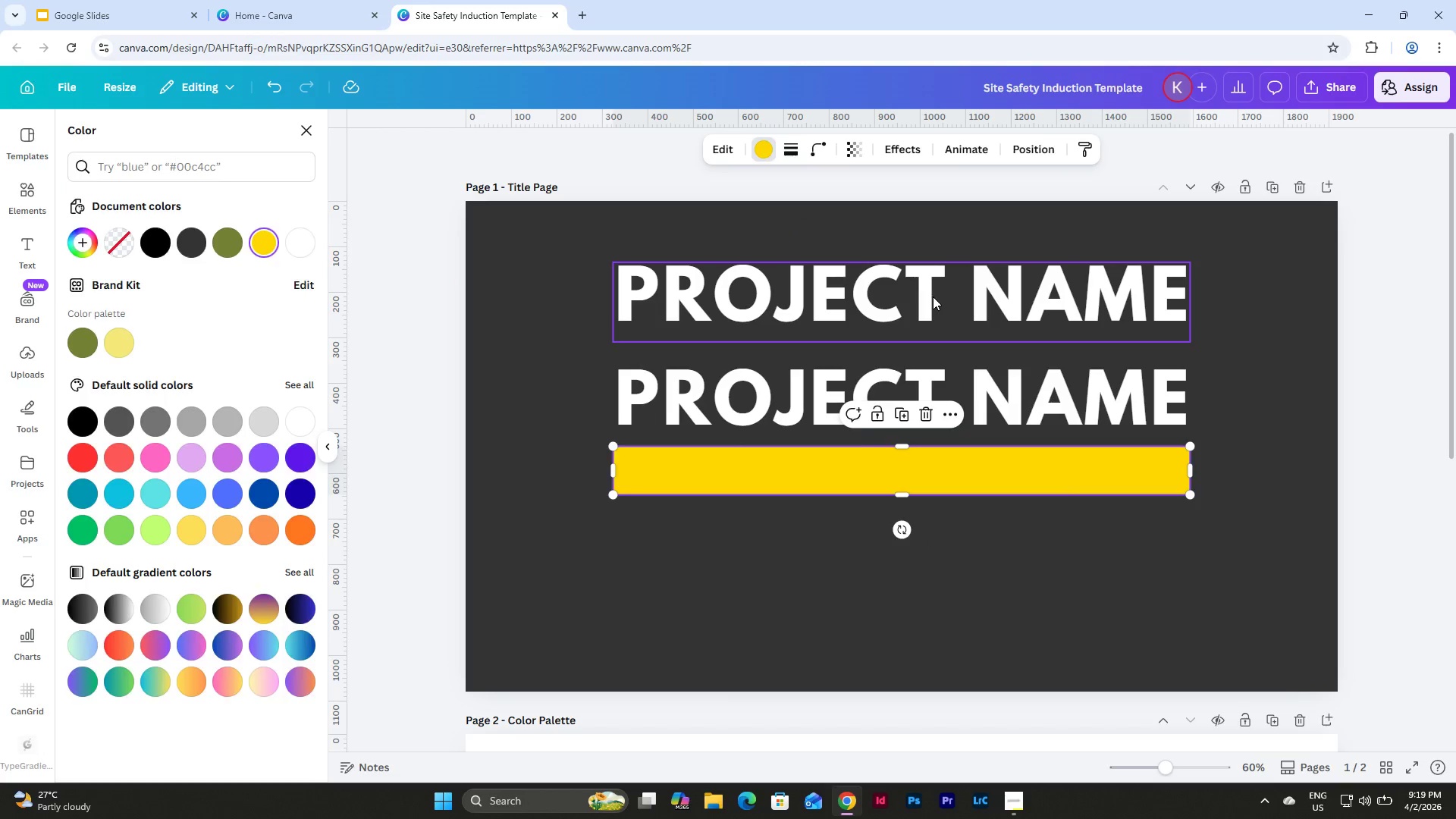 
double_click([933, 297])
 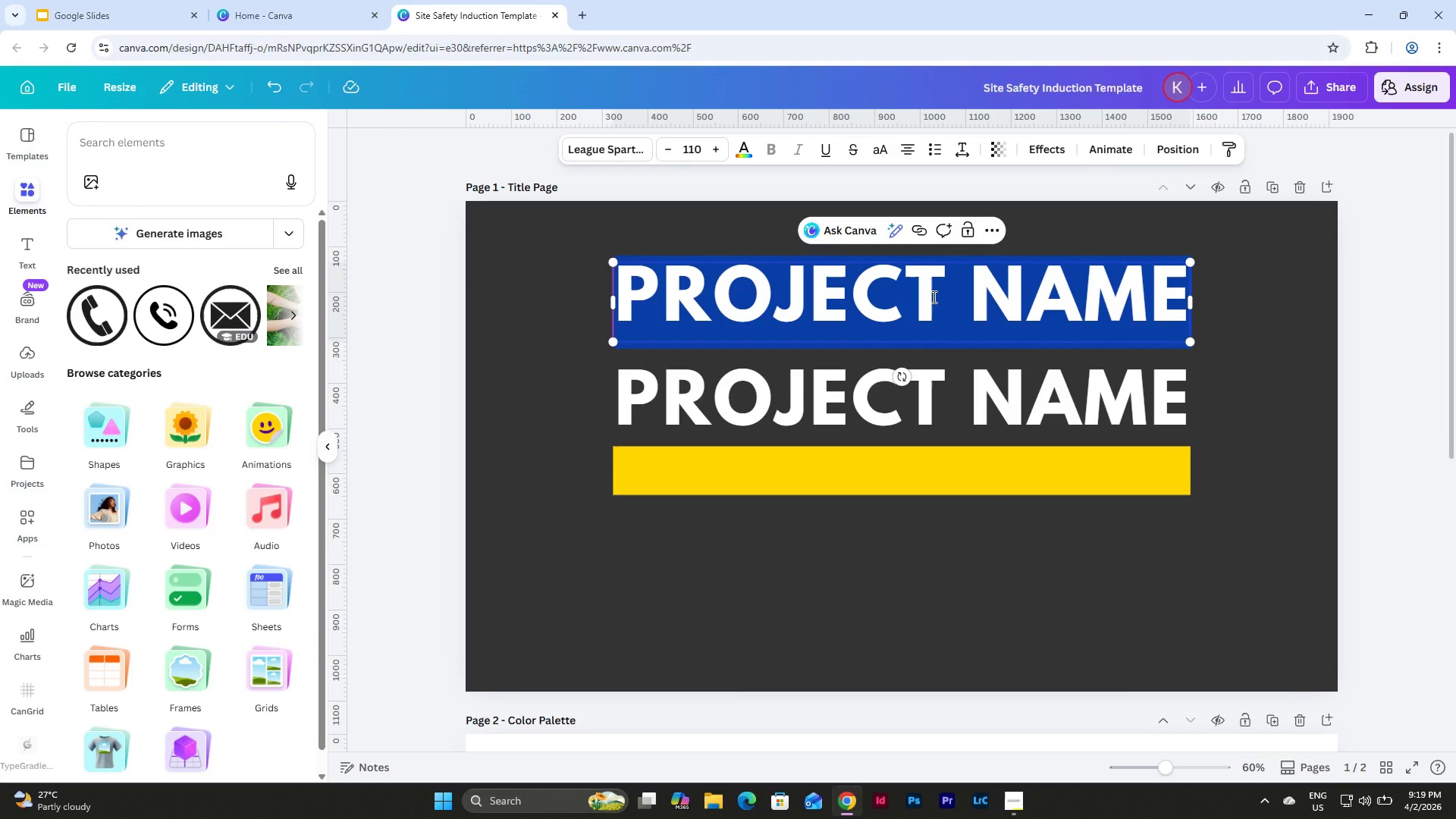 
type(SITE LOCATION)
 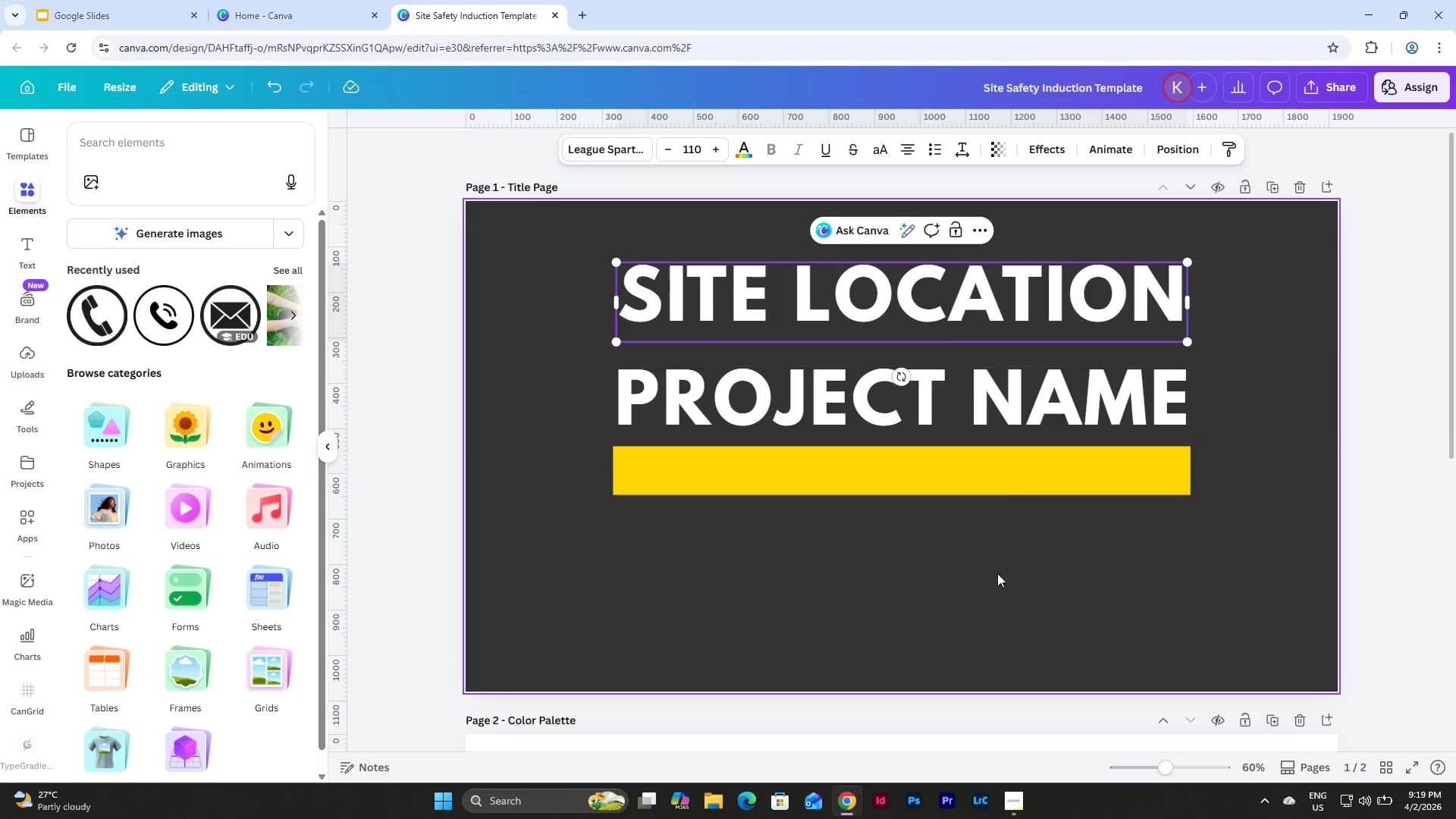 
double_click([953, 299])
 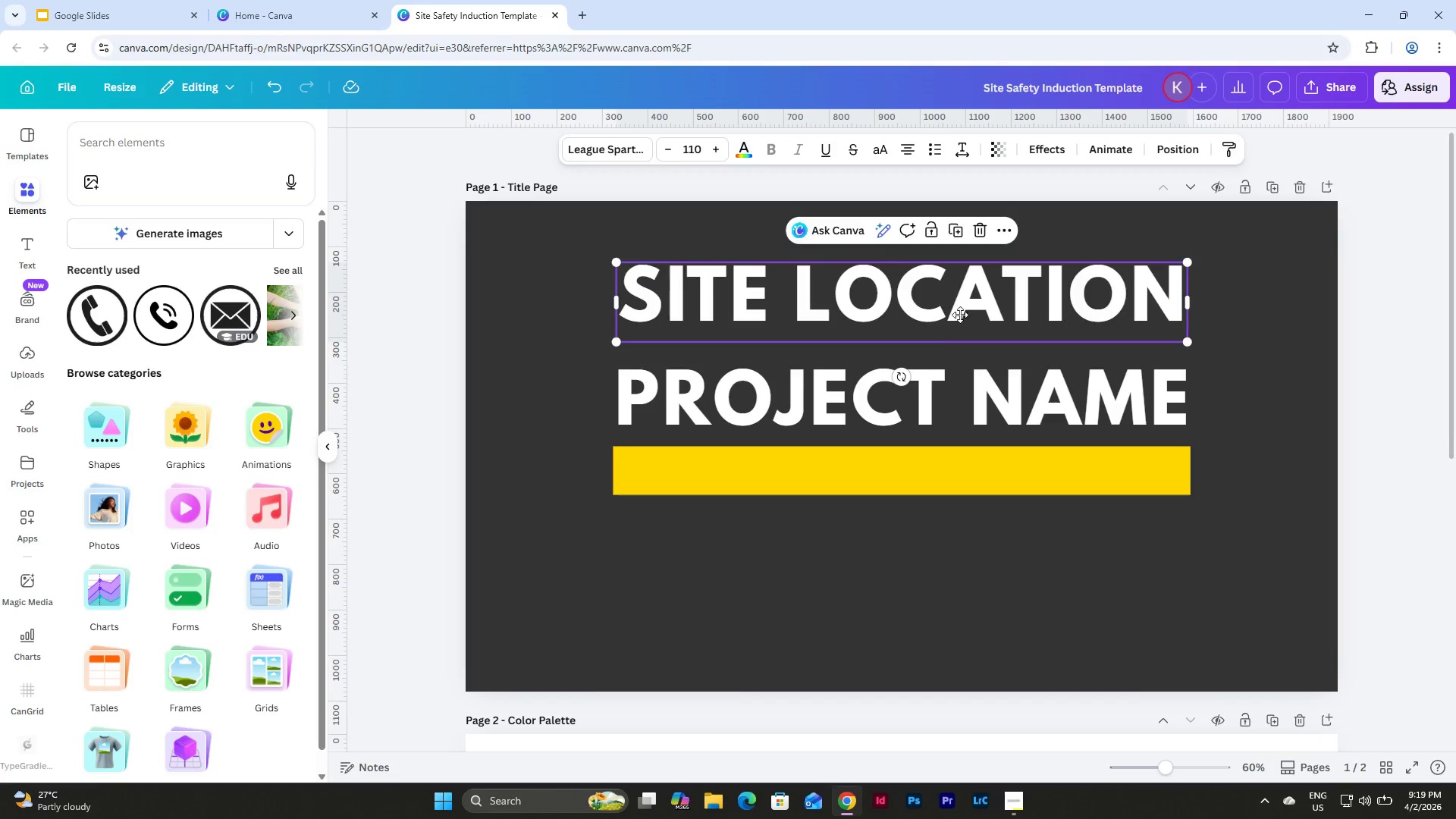 
left_click_drag(start_coordinate=[953, 294], to_coordinate=[949, 550])
 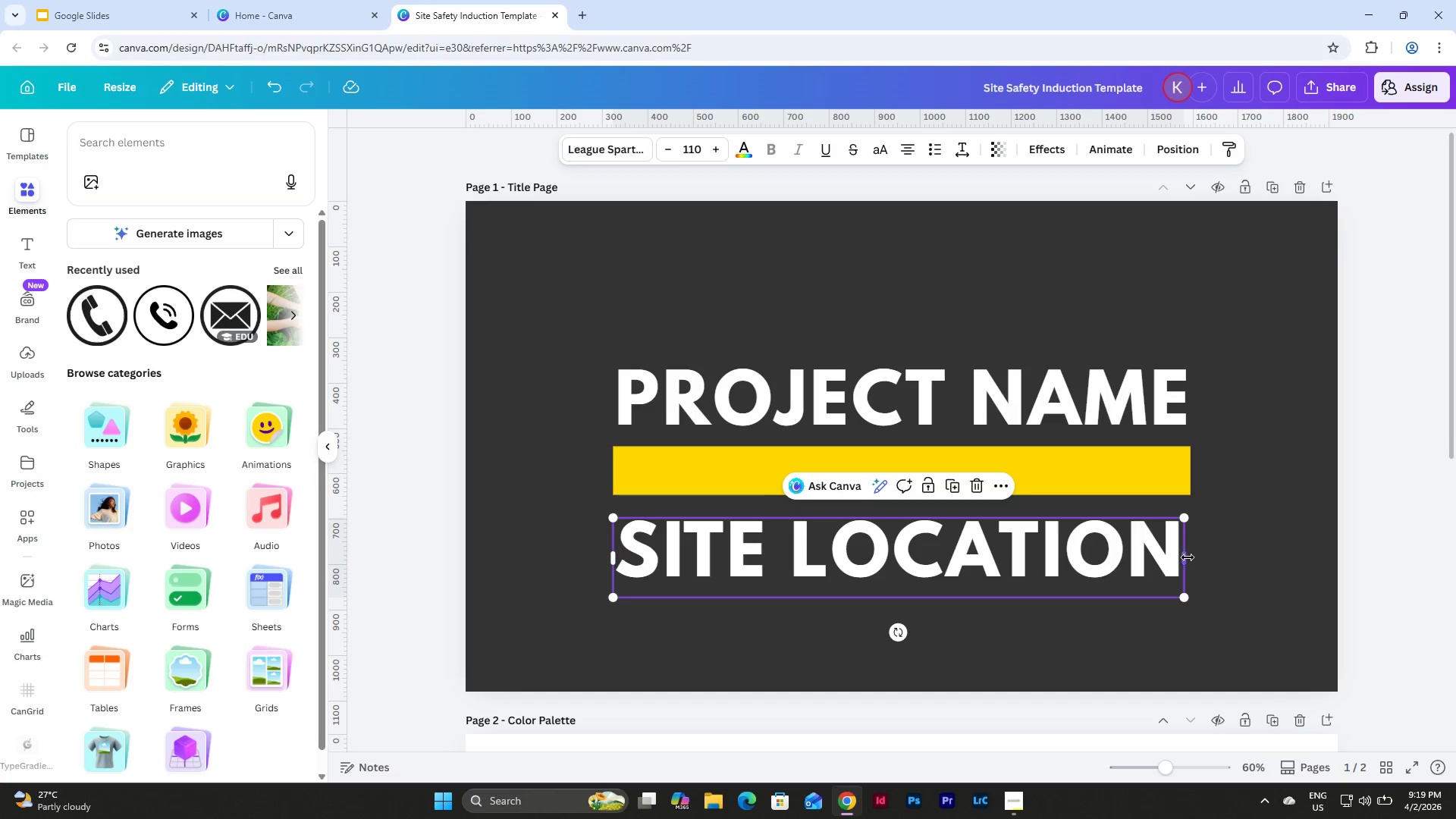 
left_click_drag(start_coordinate=[1188, 557], to_coordinate=[1196, 557])
 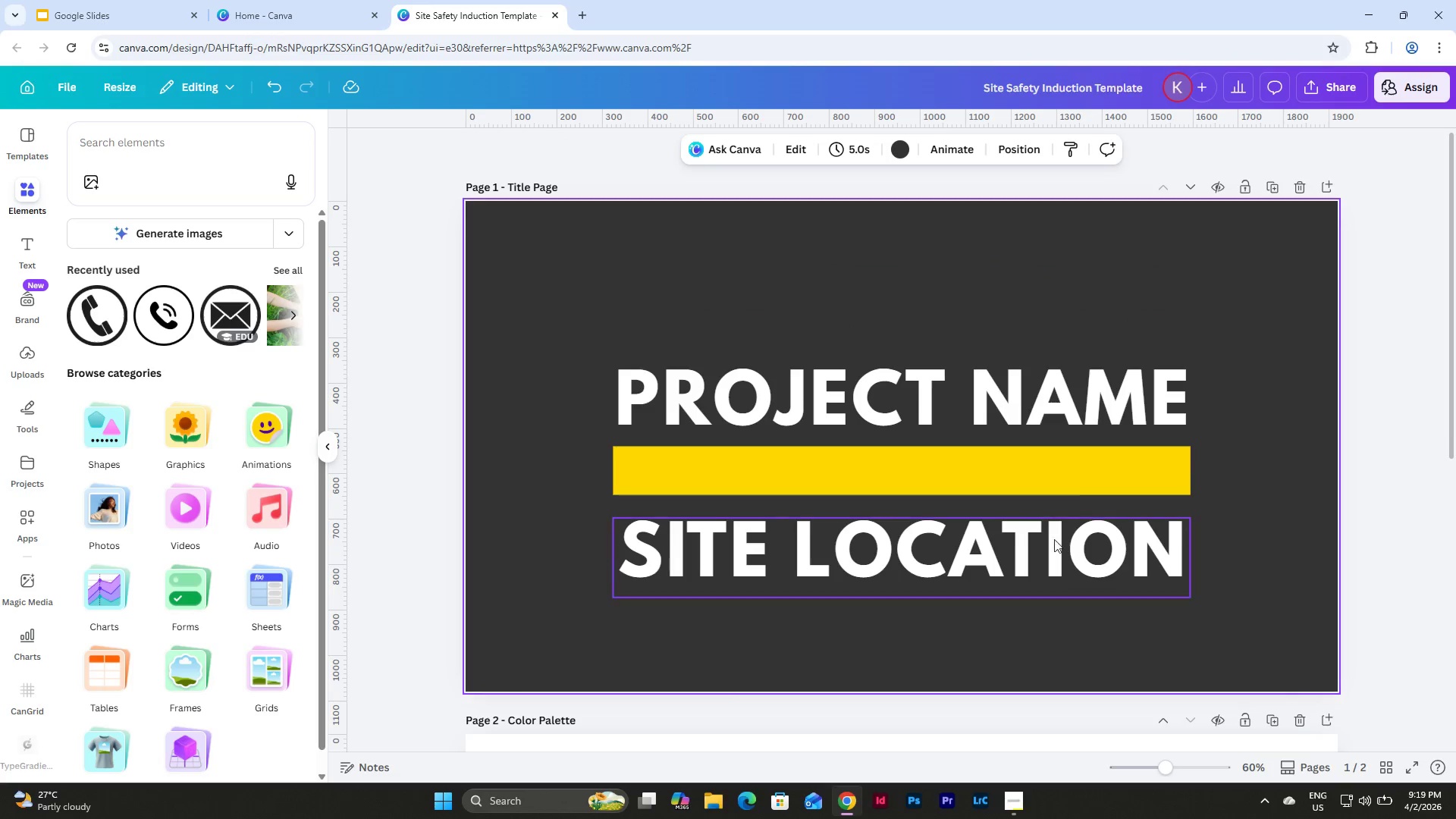 
double_click([1008, 538])
 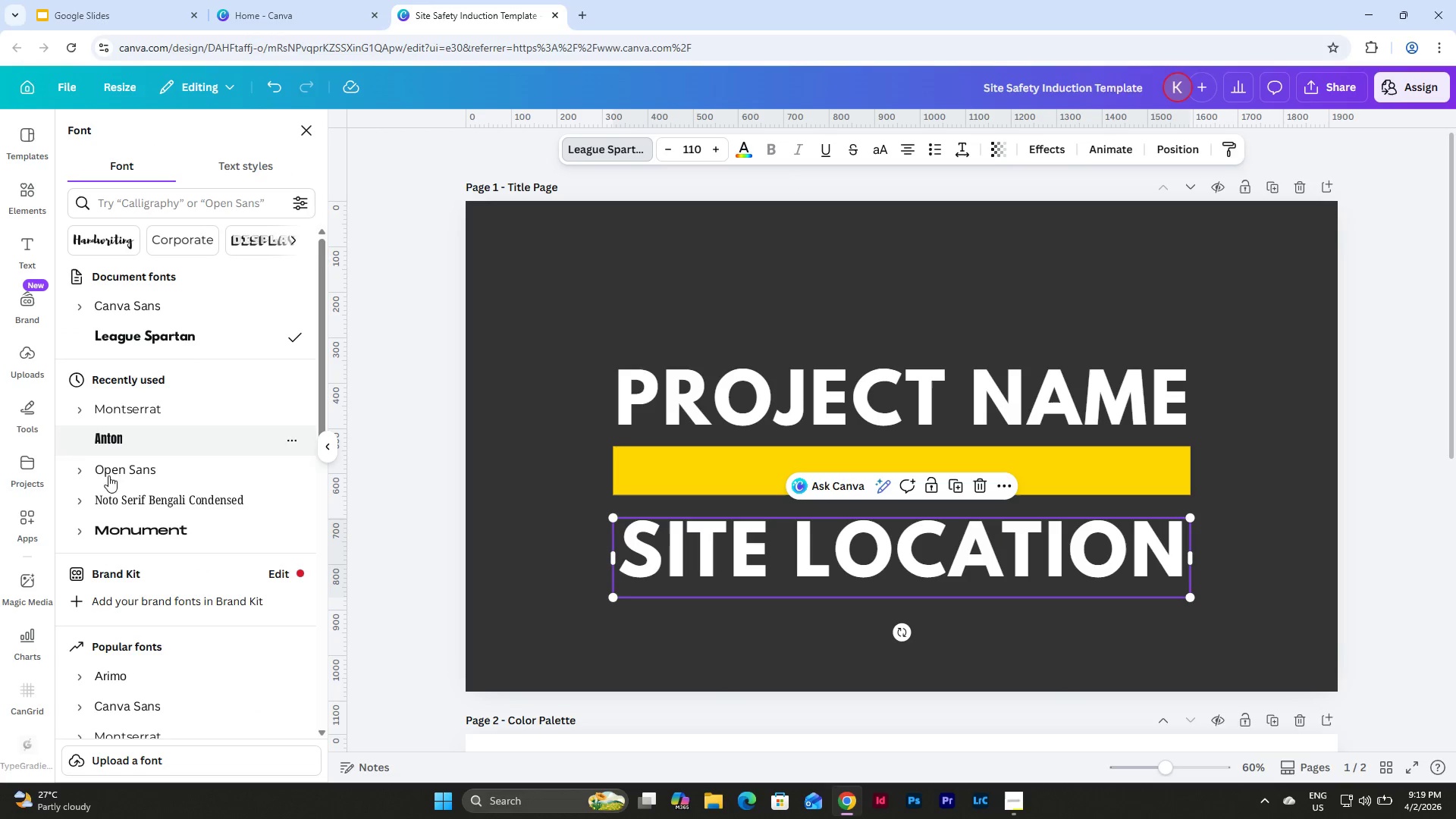 
left_click([73, 403])
 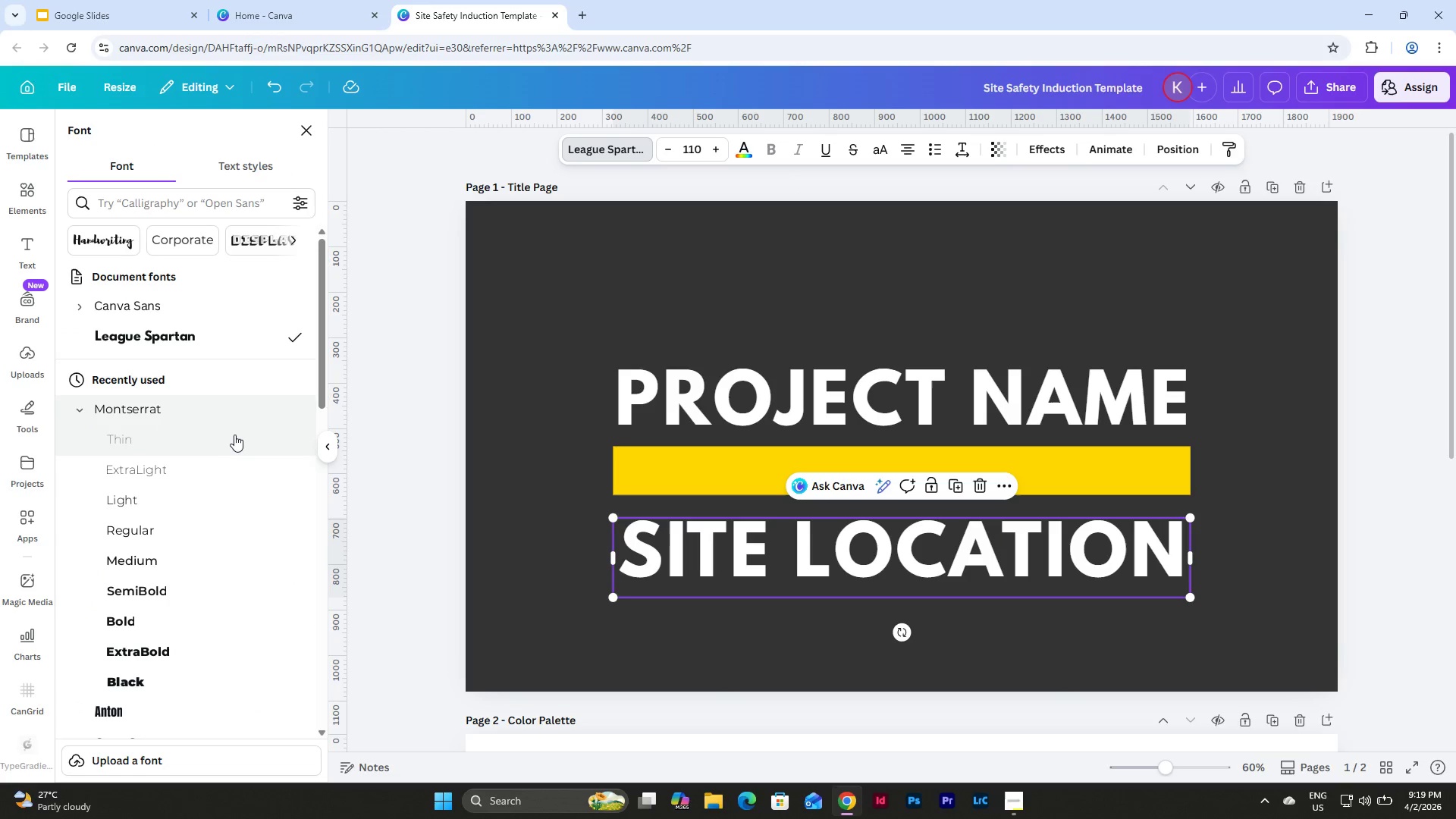 
scroll: coordinate [235, 432], scroll_direction: down, amount: 2.0
 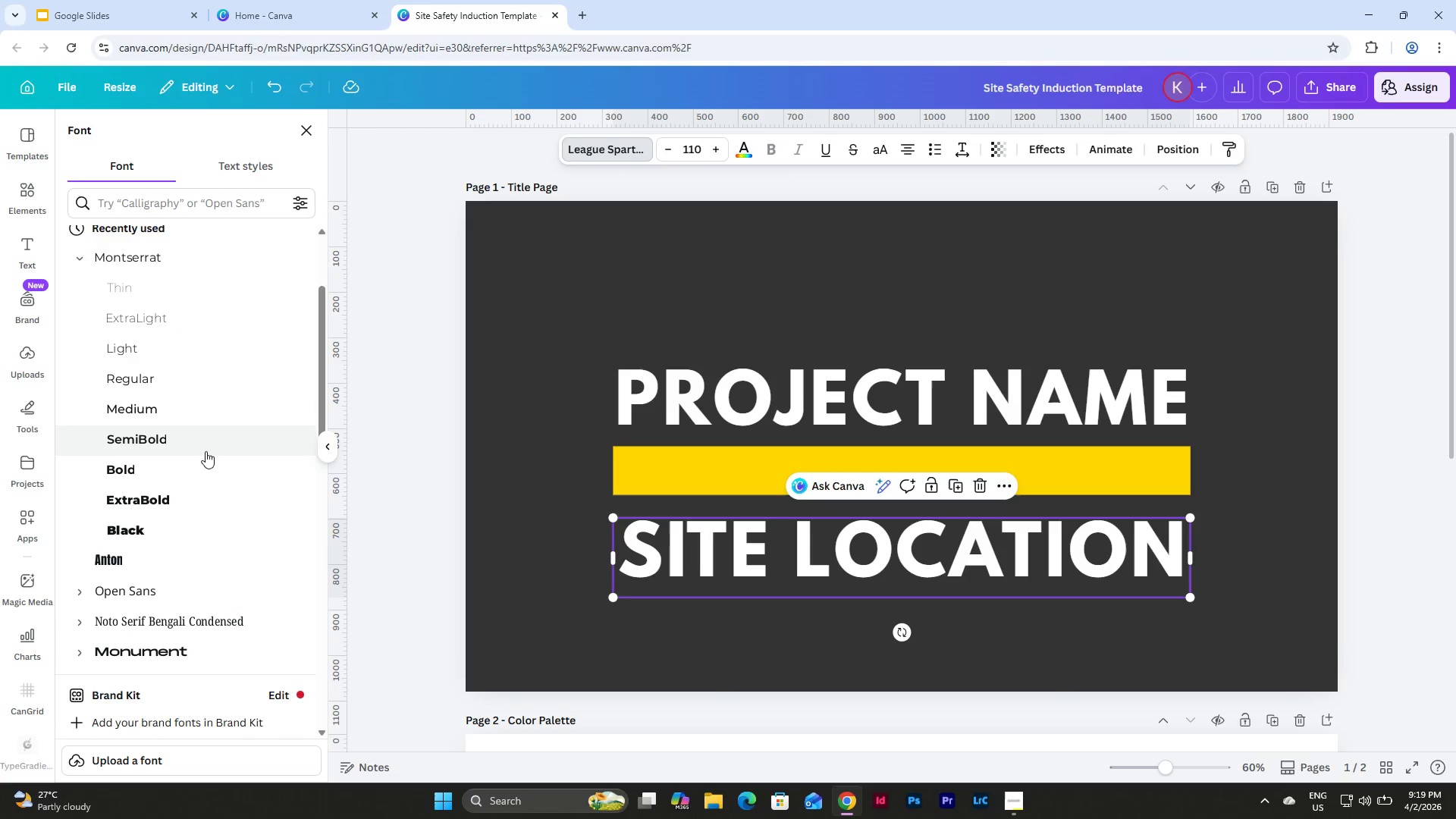 
left_click([193, 443])
 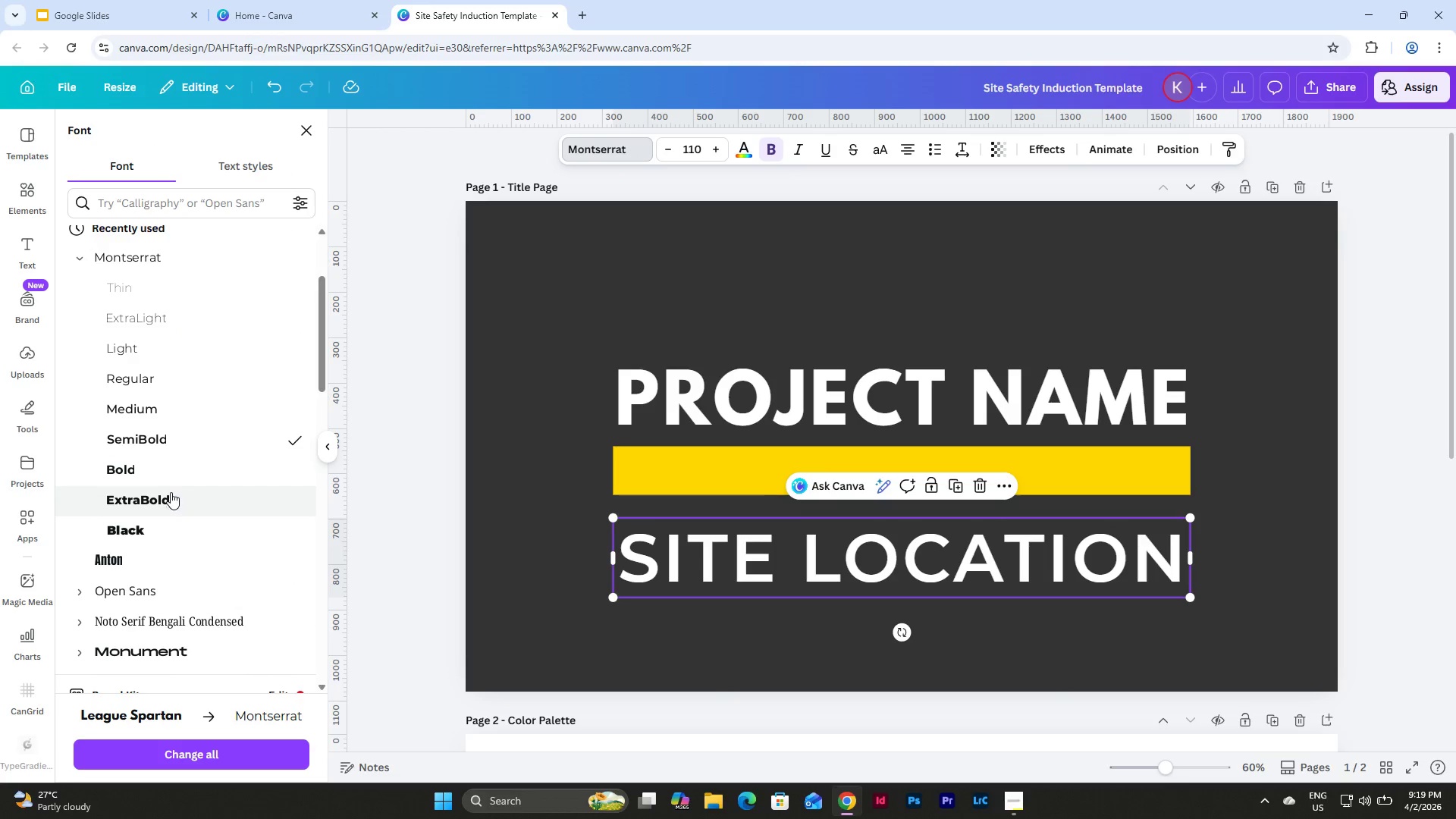 
left_click([172, 469])
 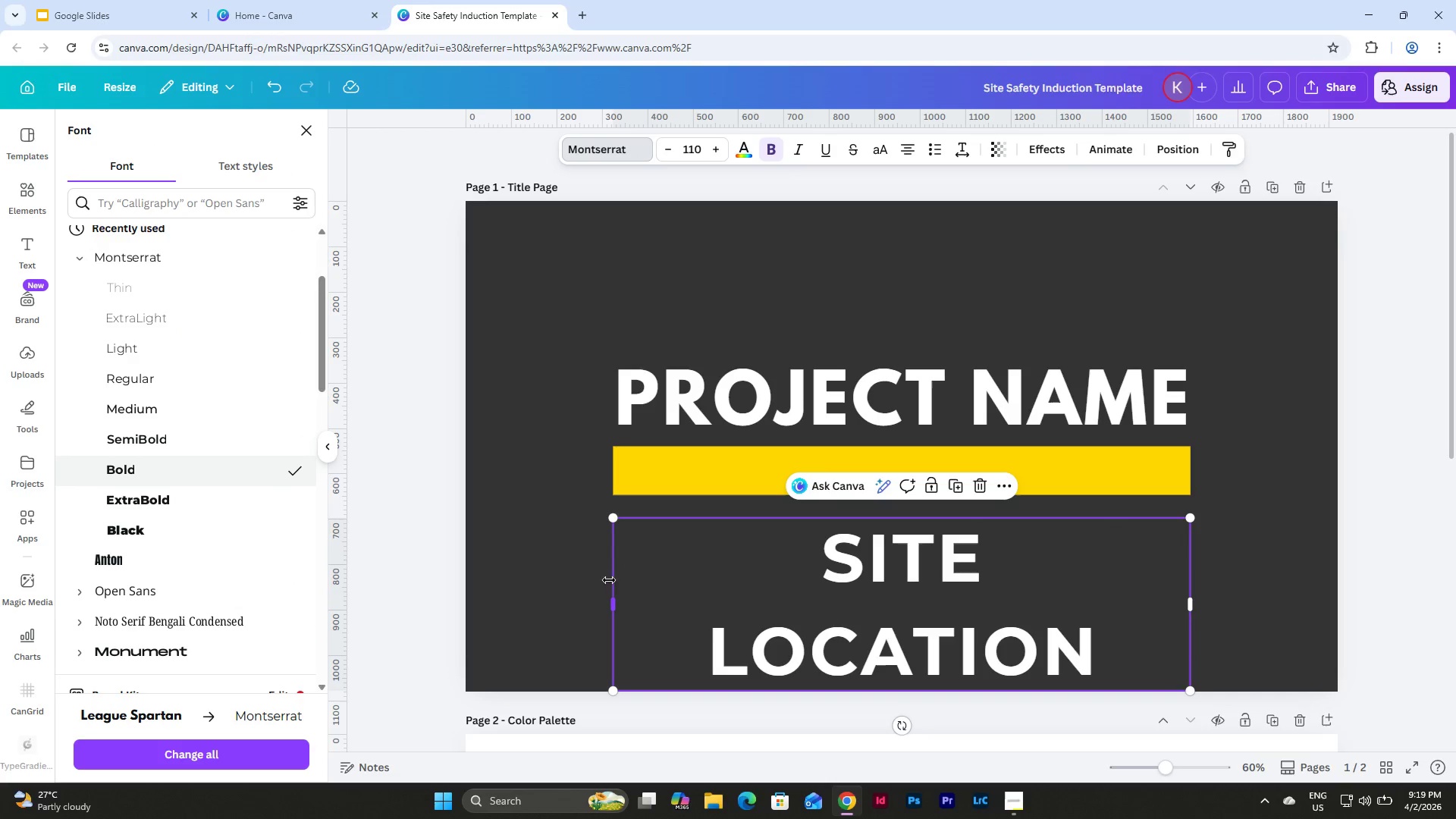 
left_click_drag(start_coordinate=[611, 596], to_coordinate=[562, 572])
 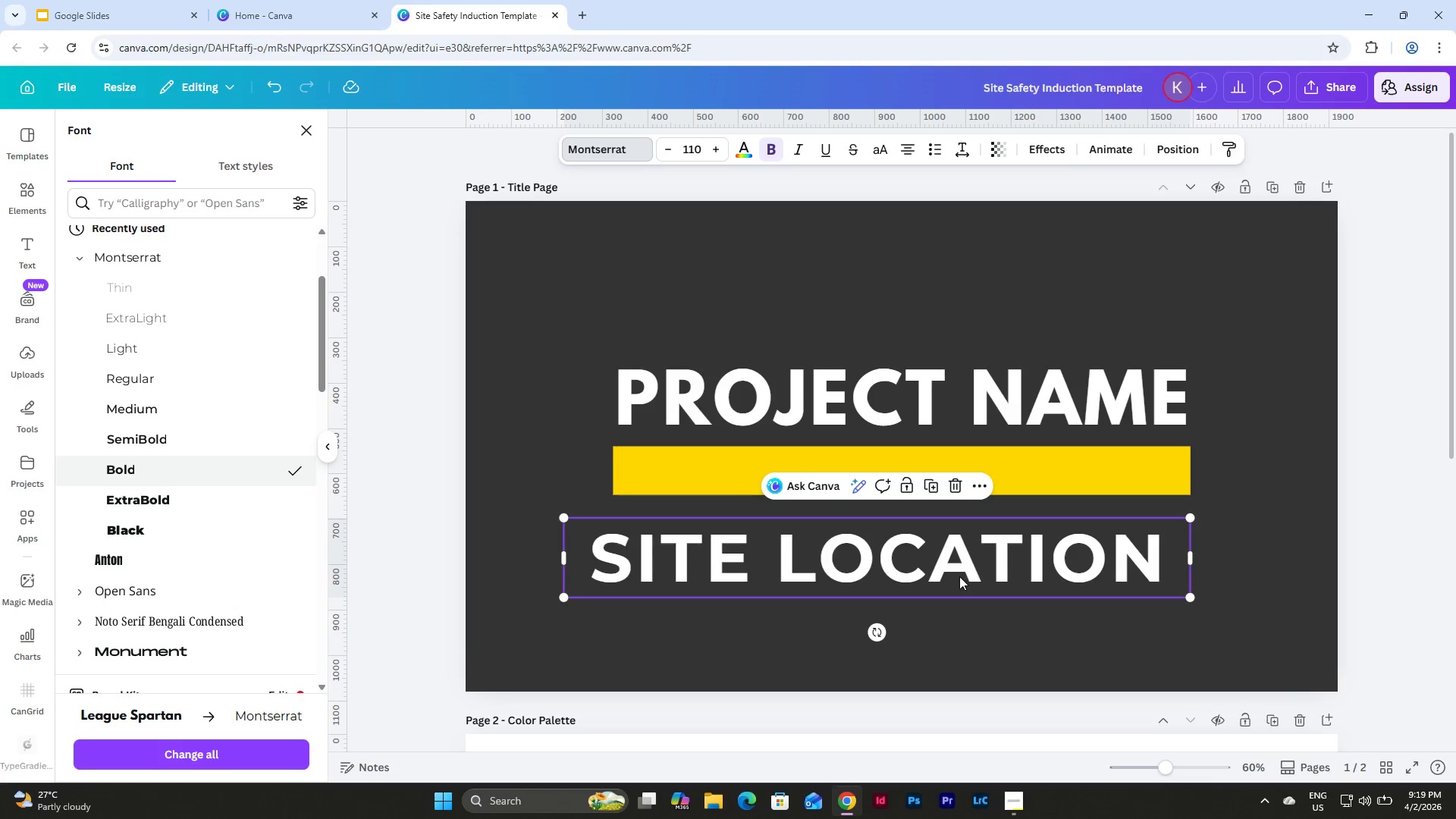 
left_click_drag(start_coordinate=[959, 576], to_coordinate=[981, 472])
 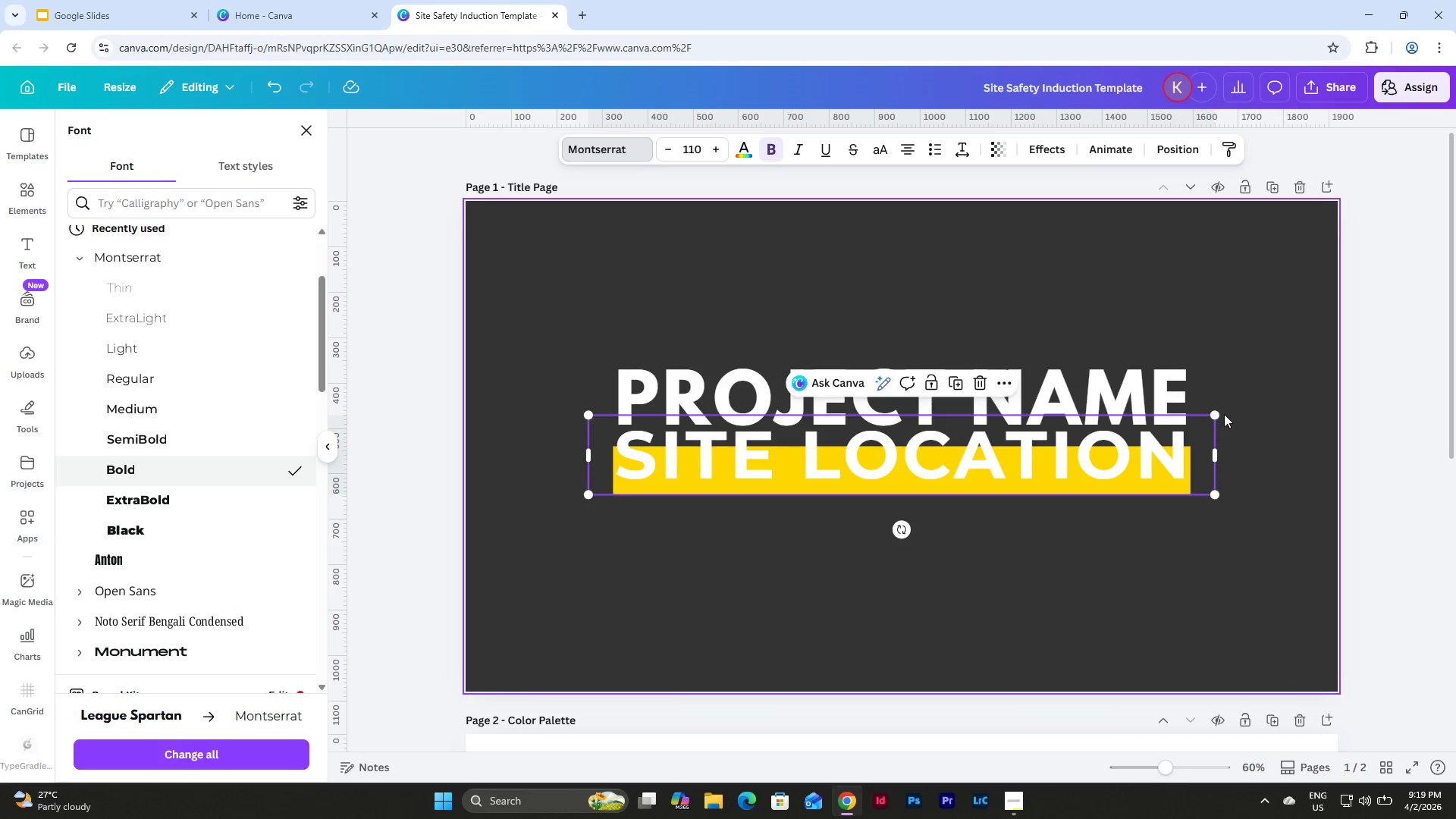 
left_click_drag(start_coordinate=[1216, 419], to_coordinate=[947, 480])
 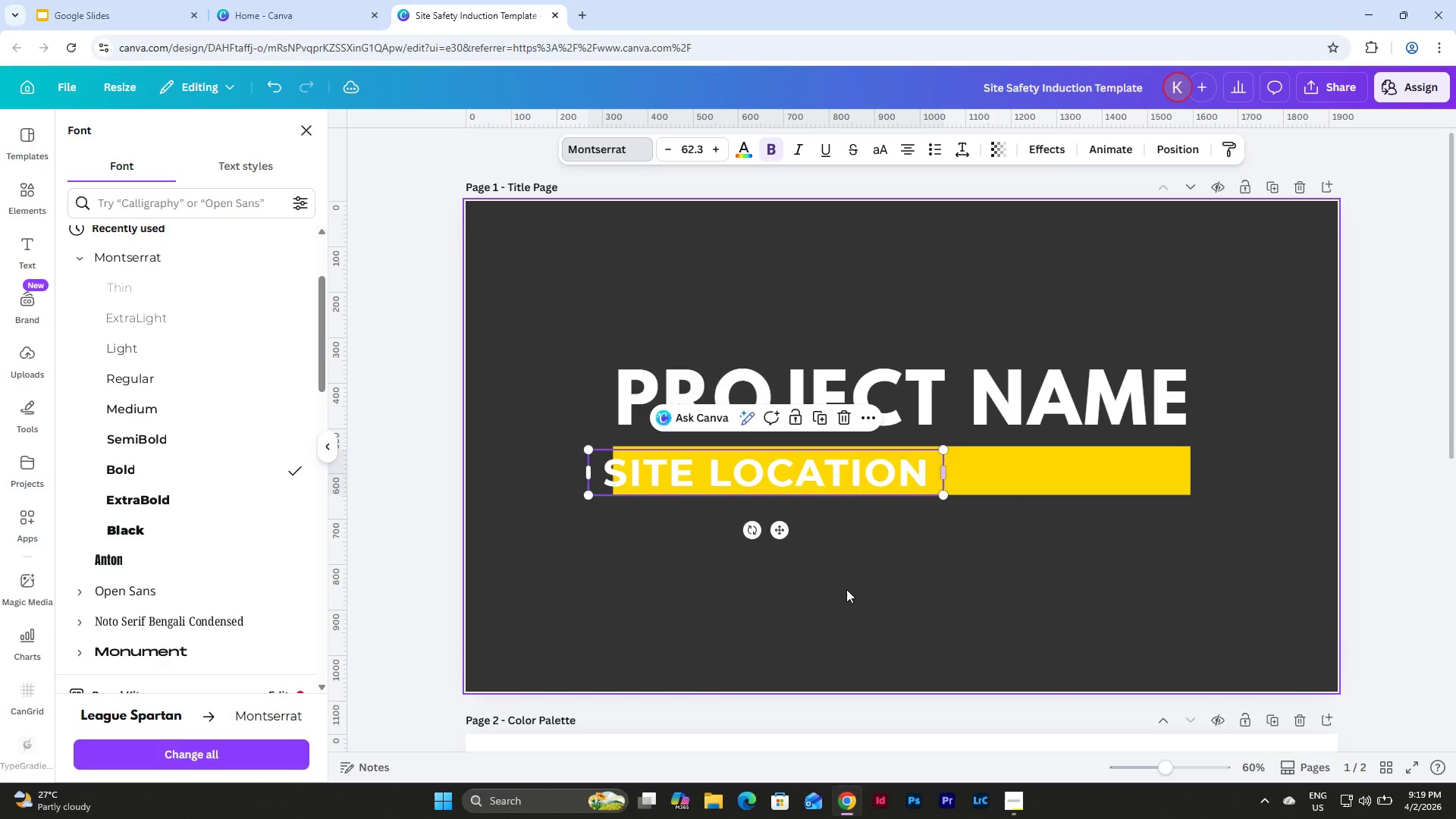 
left_click([841, 593])
 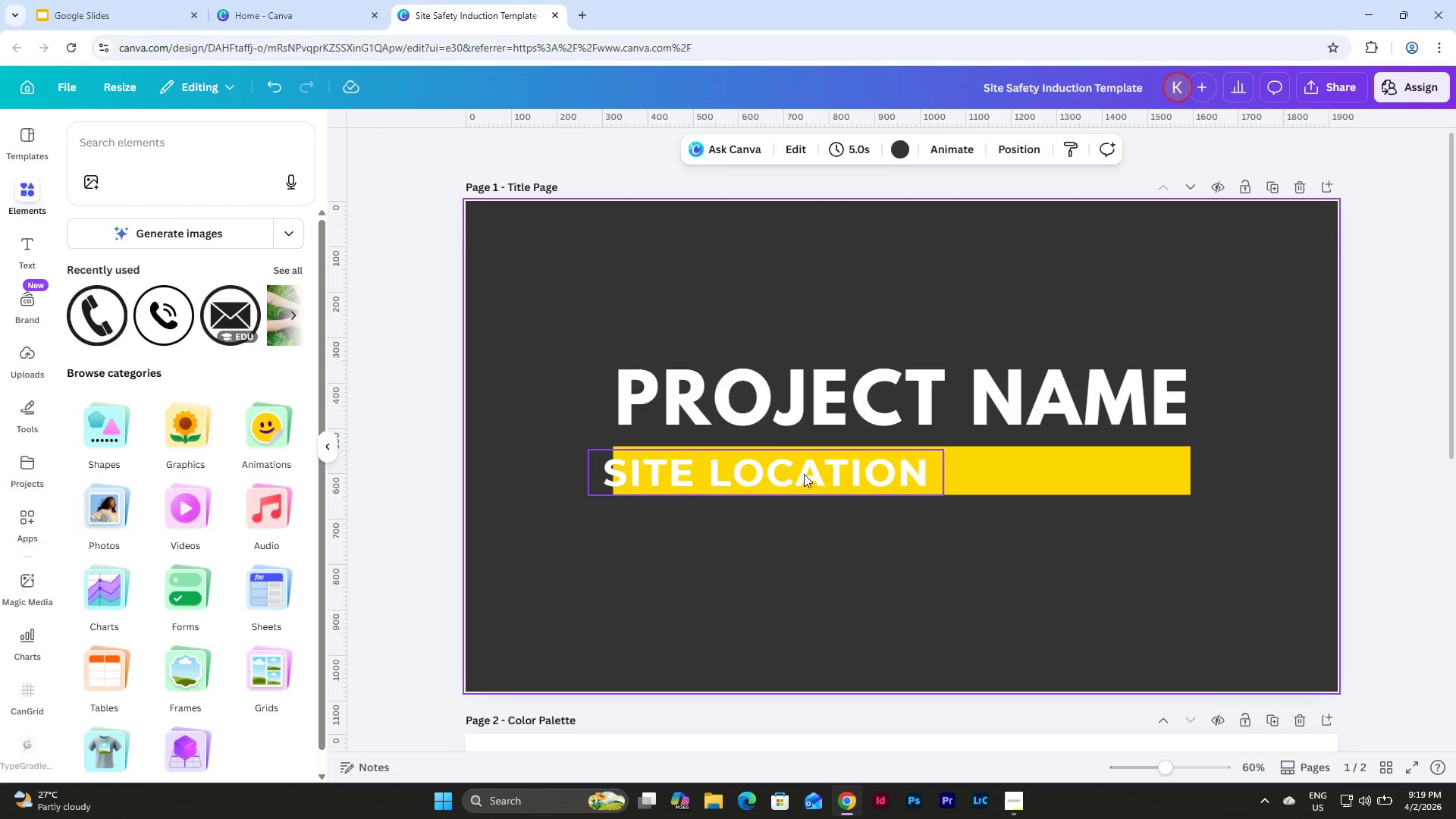 
left_click_drag(start_coordinate=[804, 474], to_coordinate=[942, 472])
 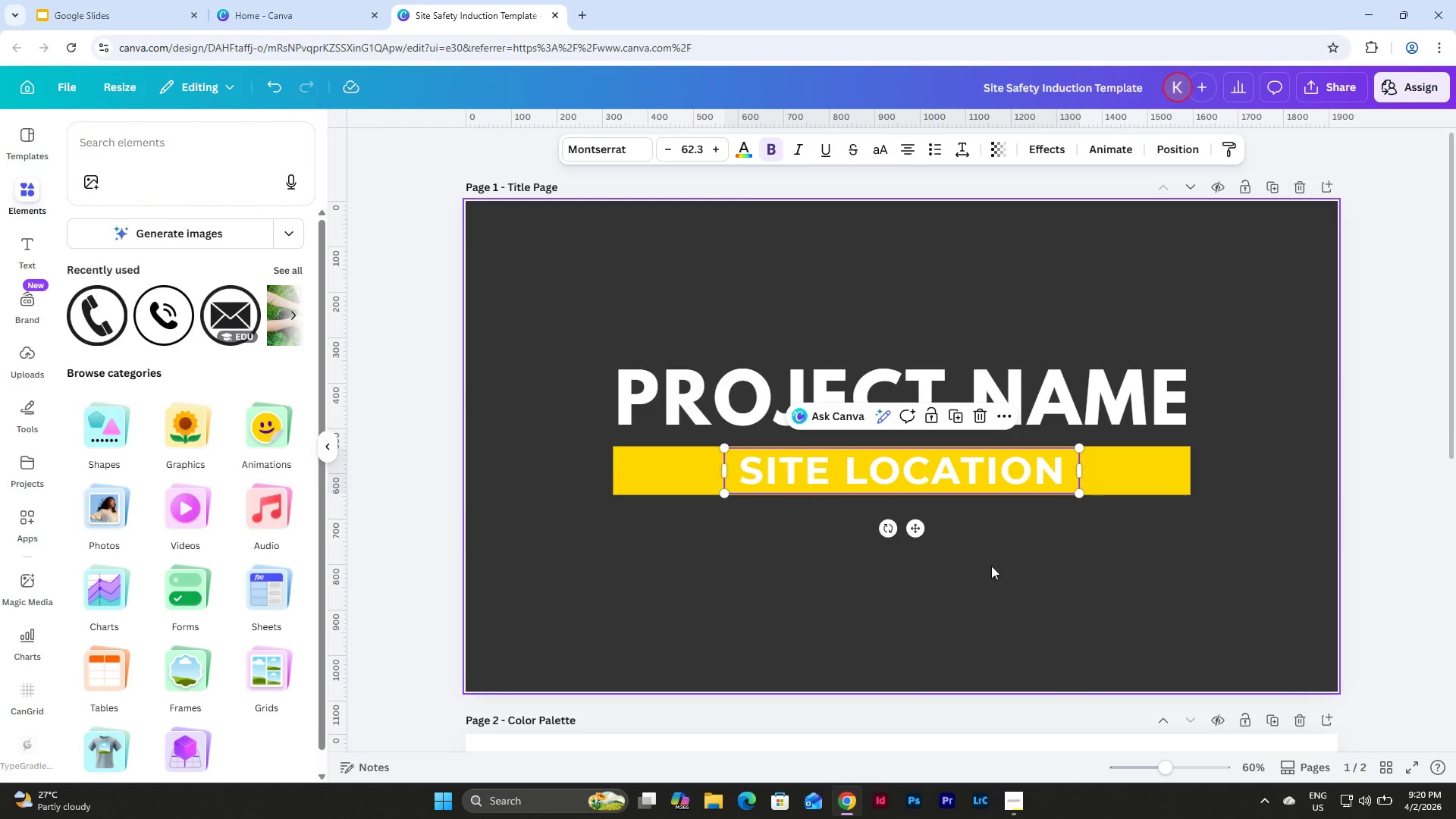 
left_click([991, 566])
 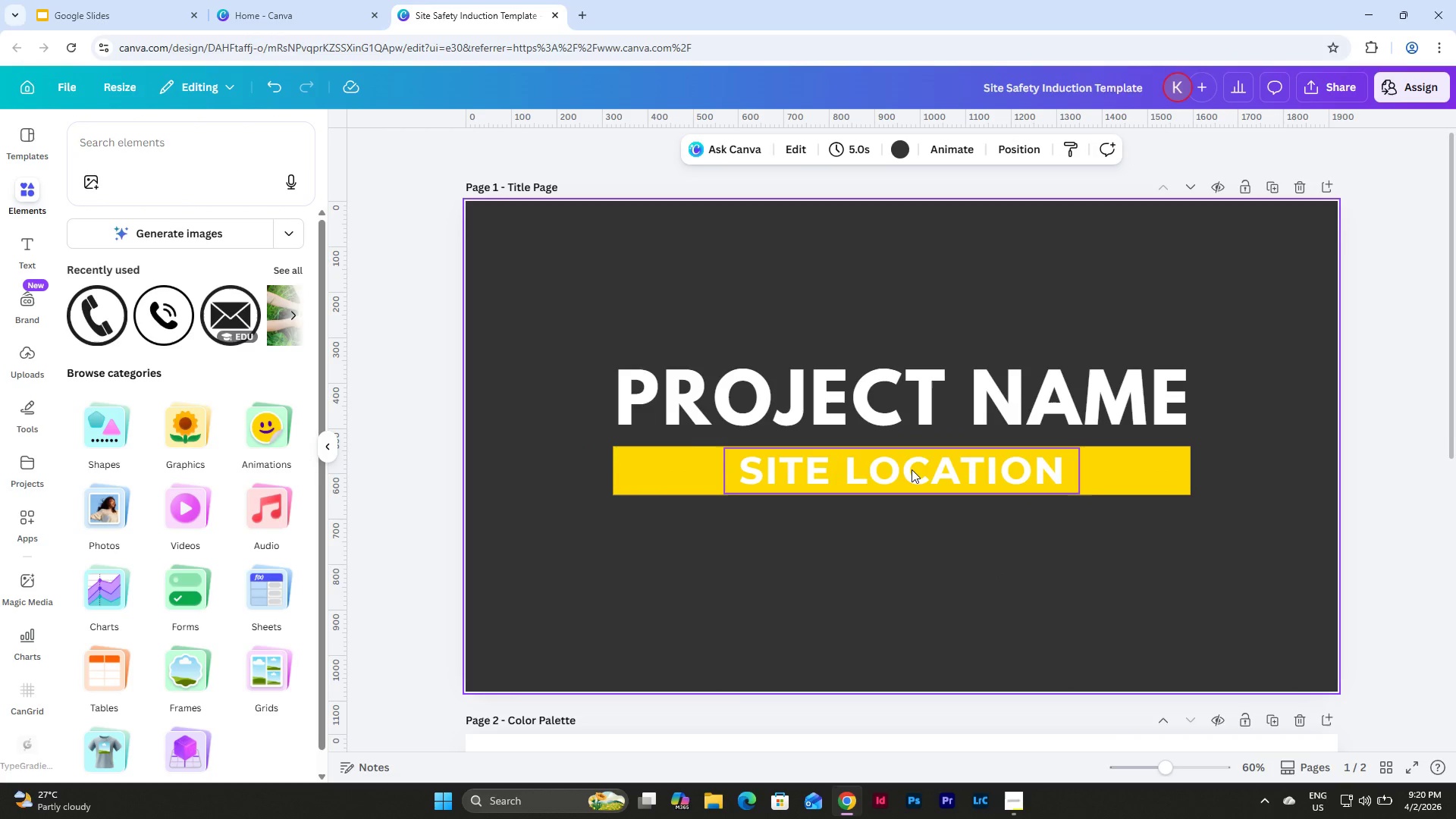 
left_click([912, 469])
 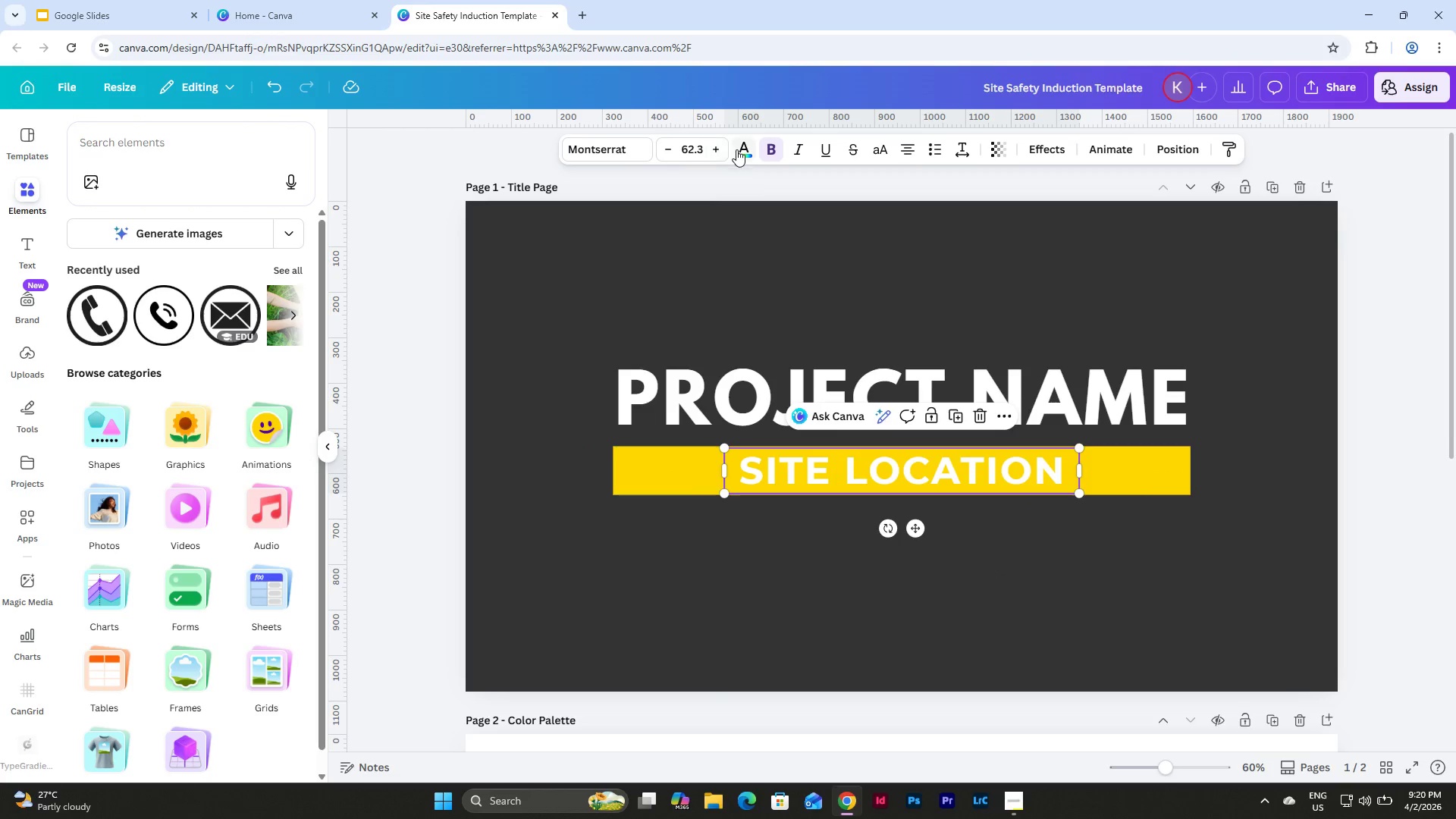 
left_click([691, 149])
 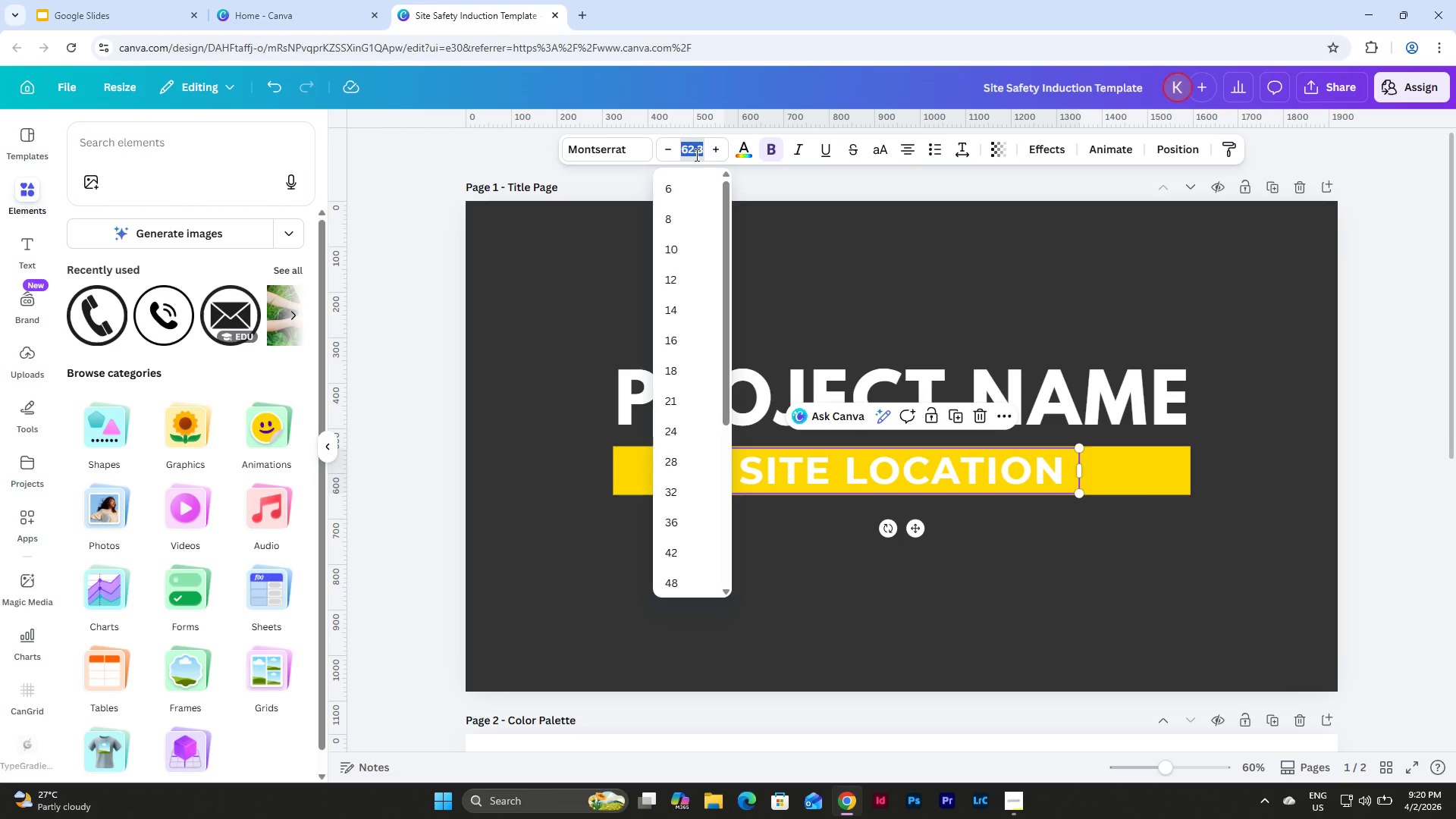 
key(Numpad6)
 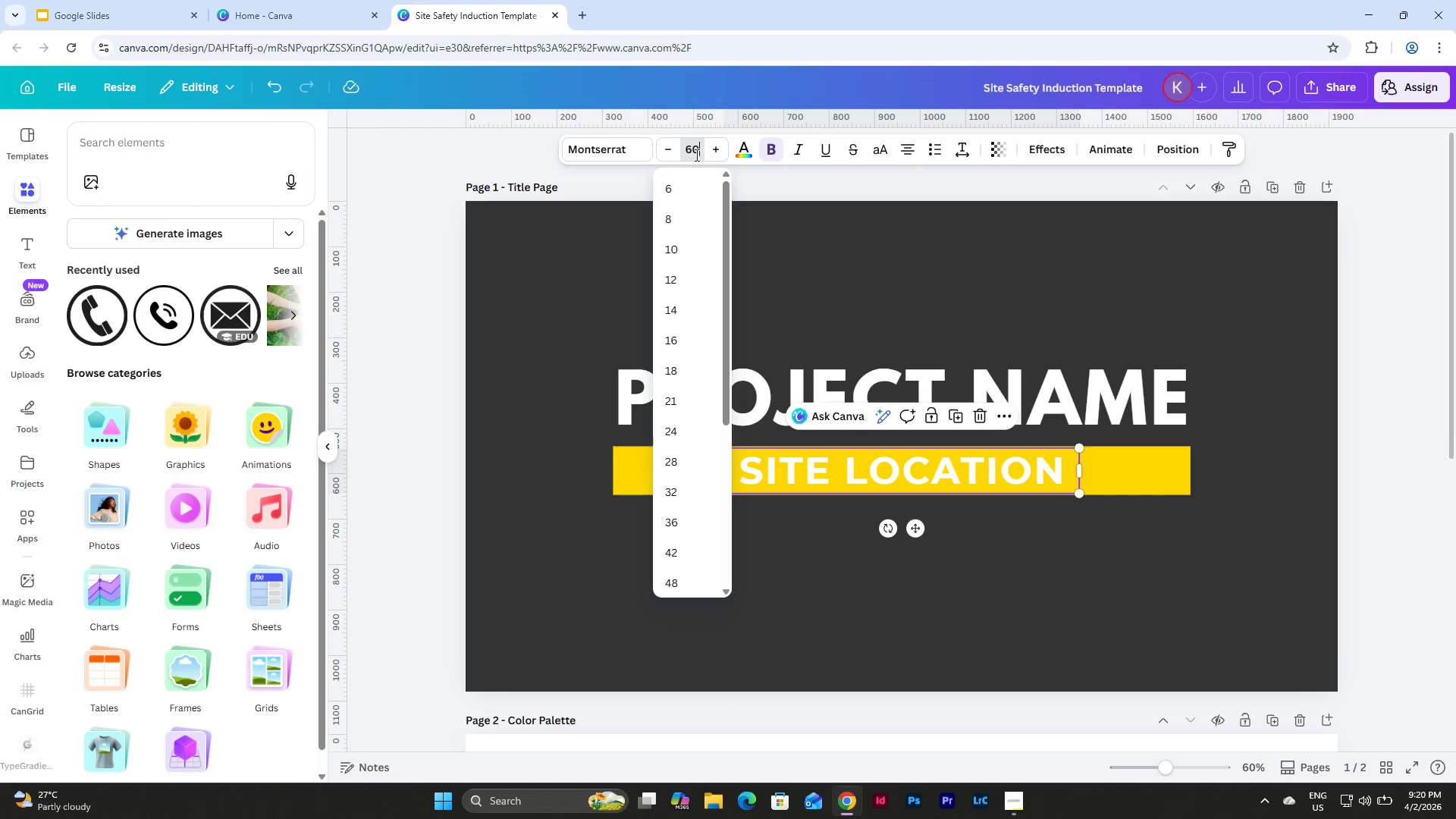 
key(Numpad0)
 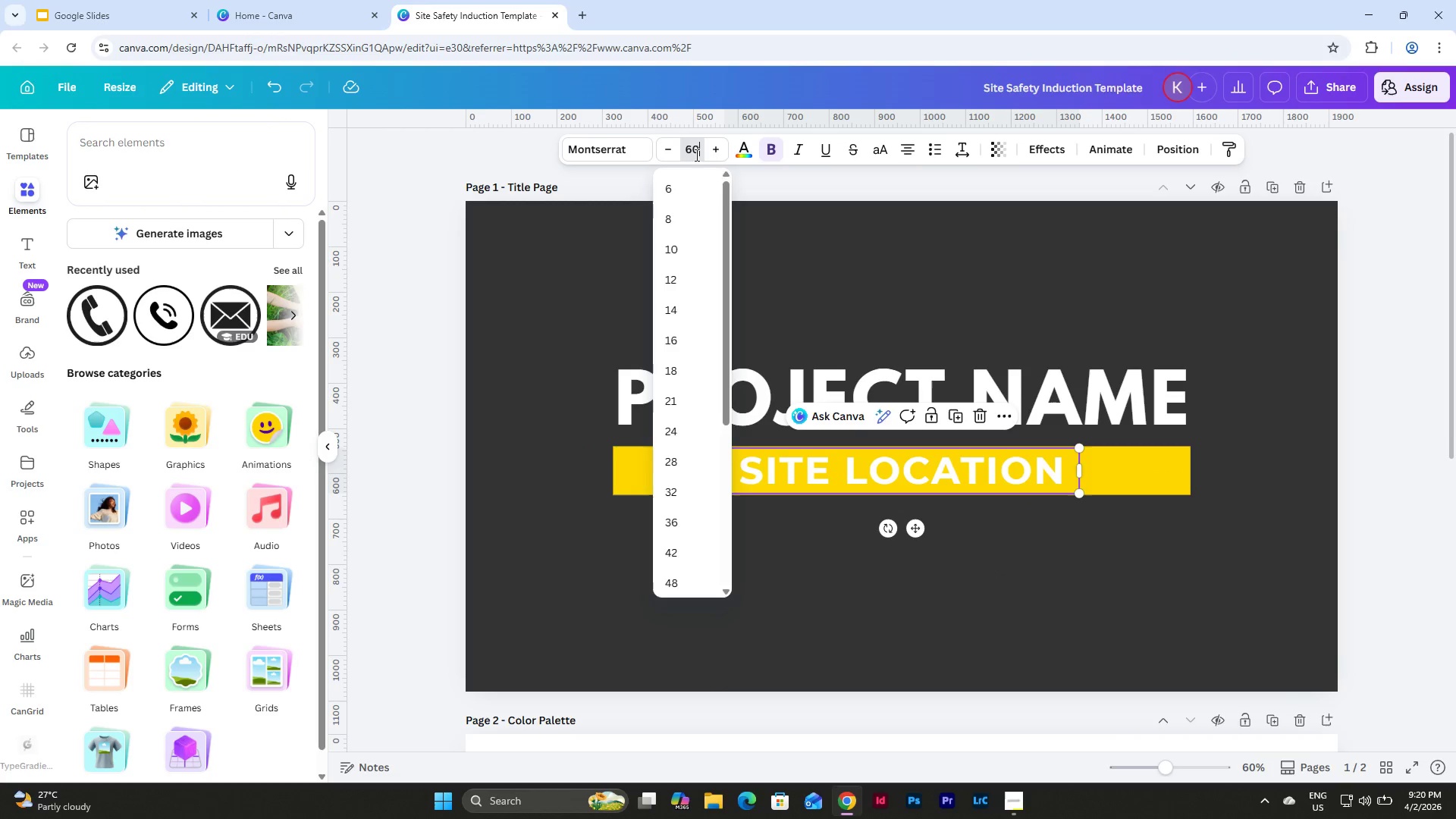 
key(NumpadEnter)
 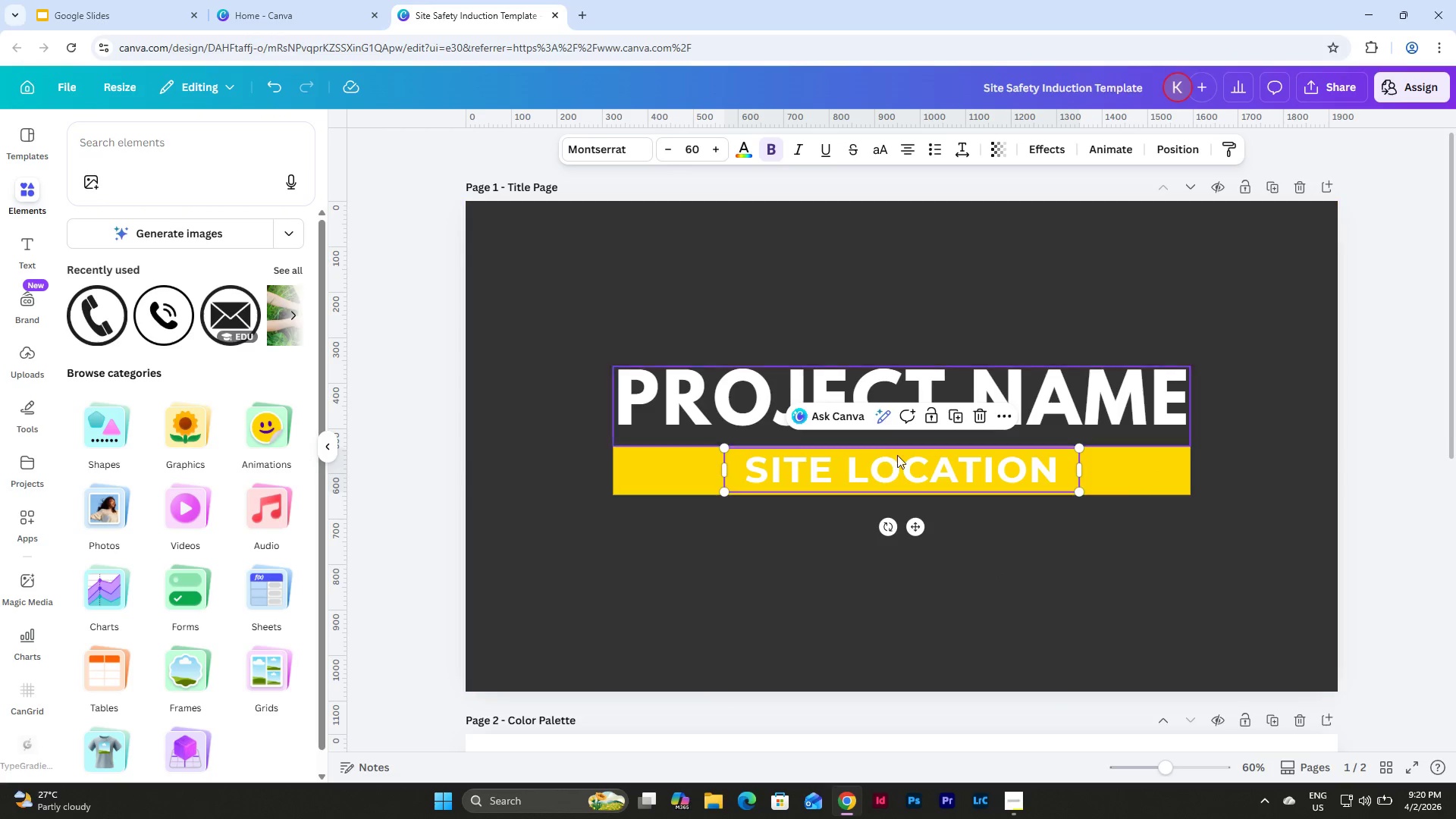 
left_click([1016, 561])
 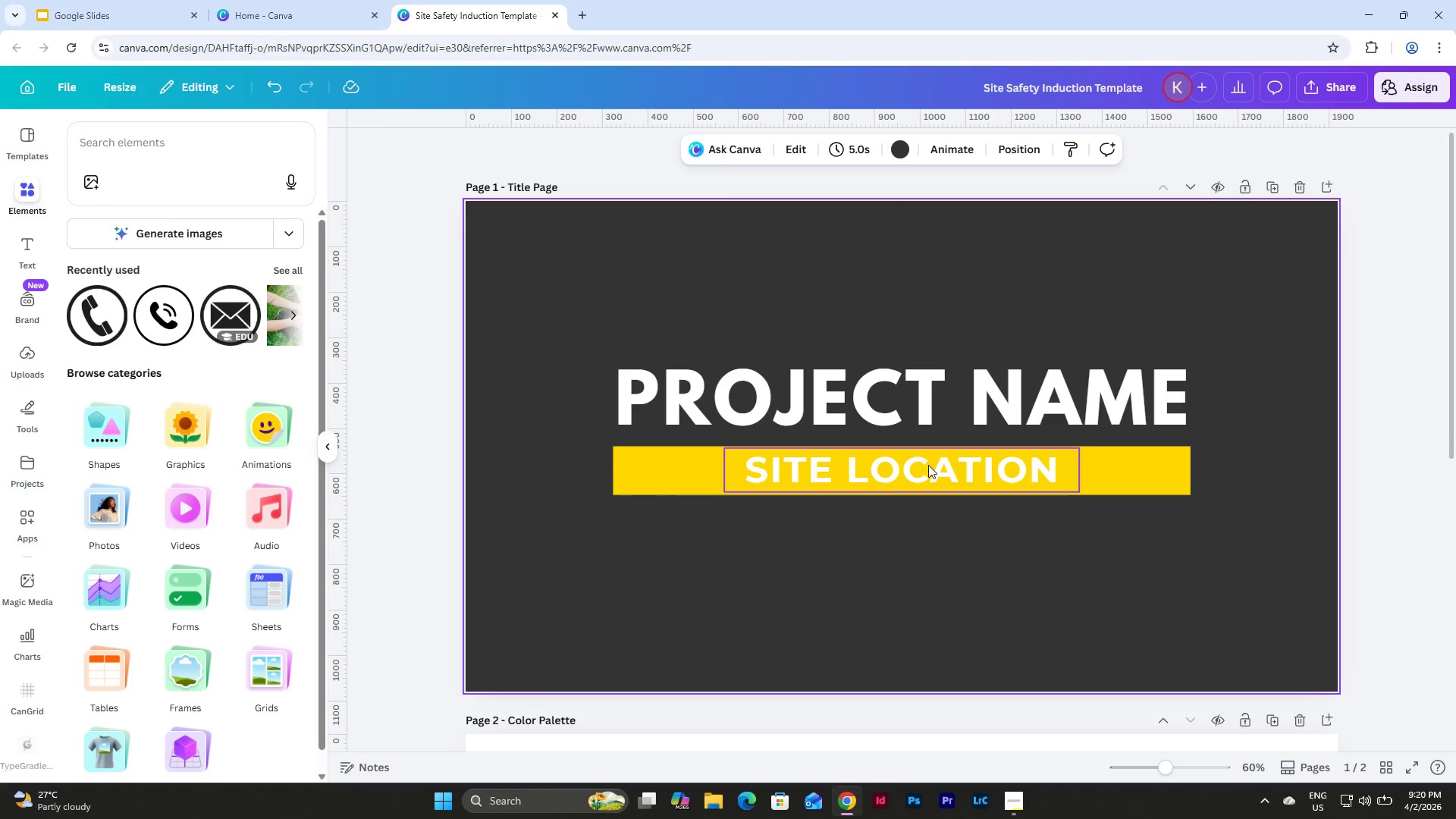 
left_click([929, 466])
 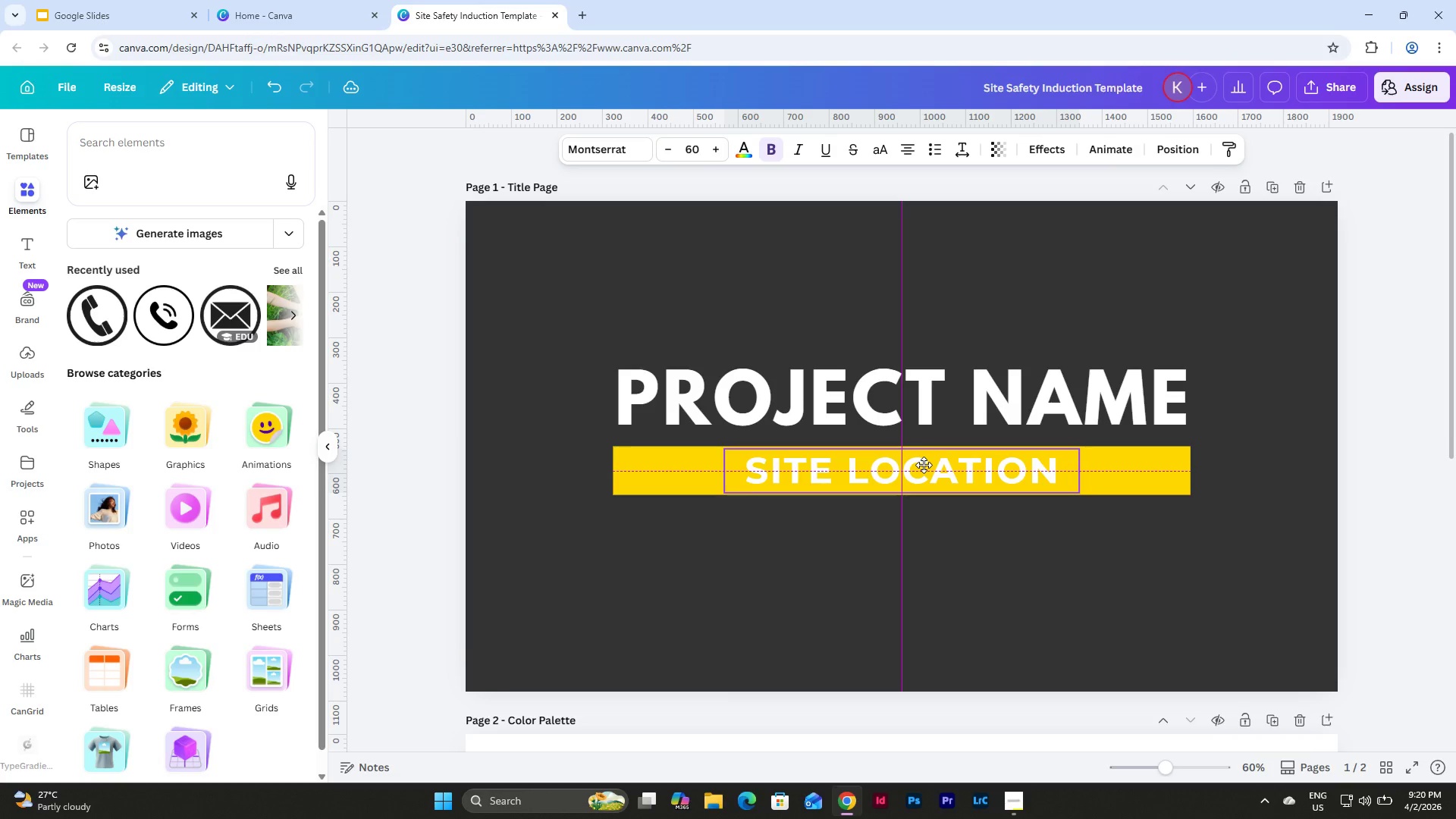 
left_click([765, 143])
 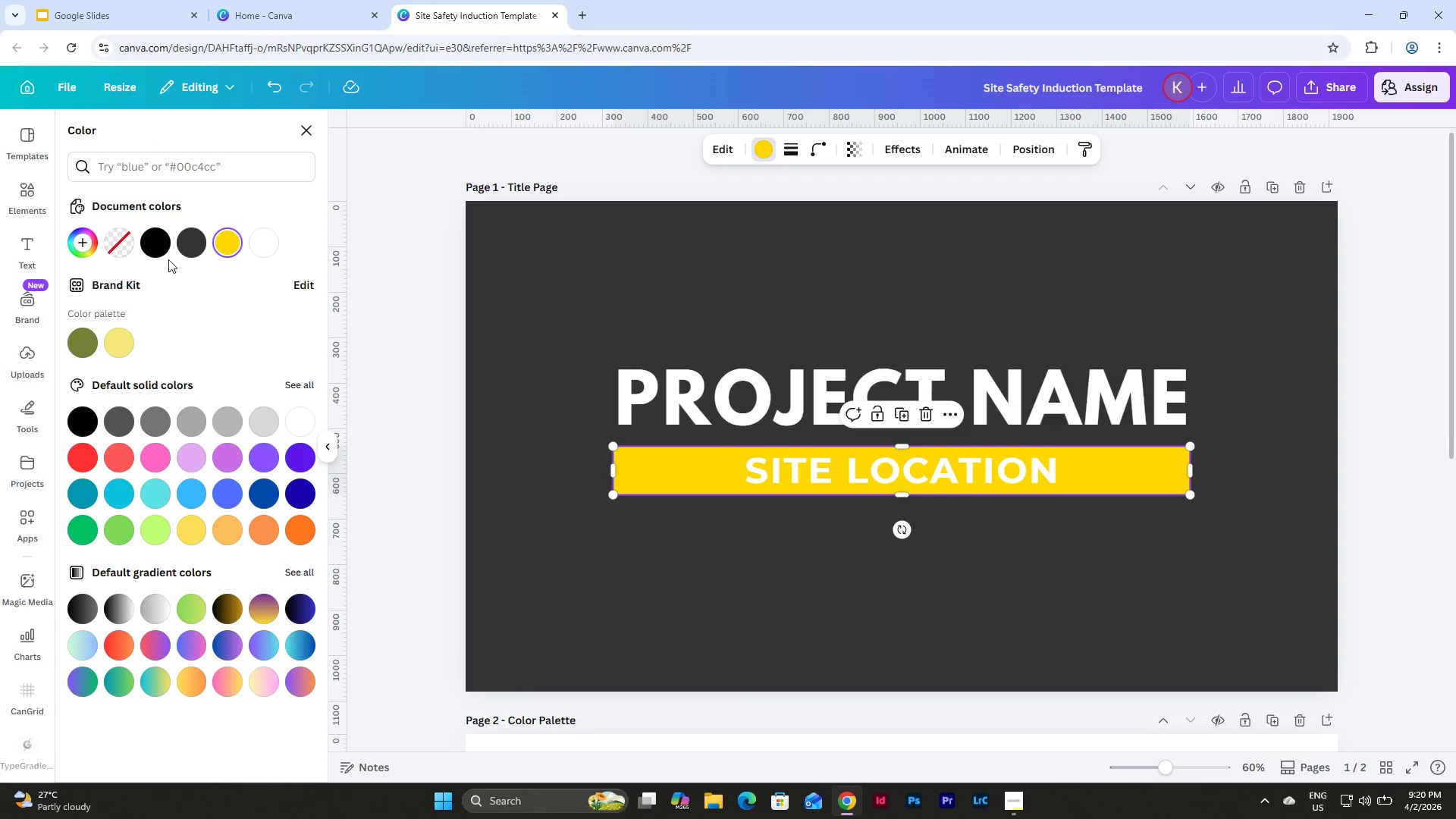 
left_click([188, 240])
 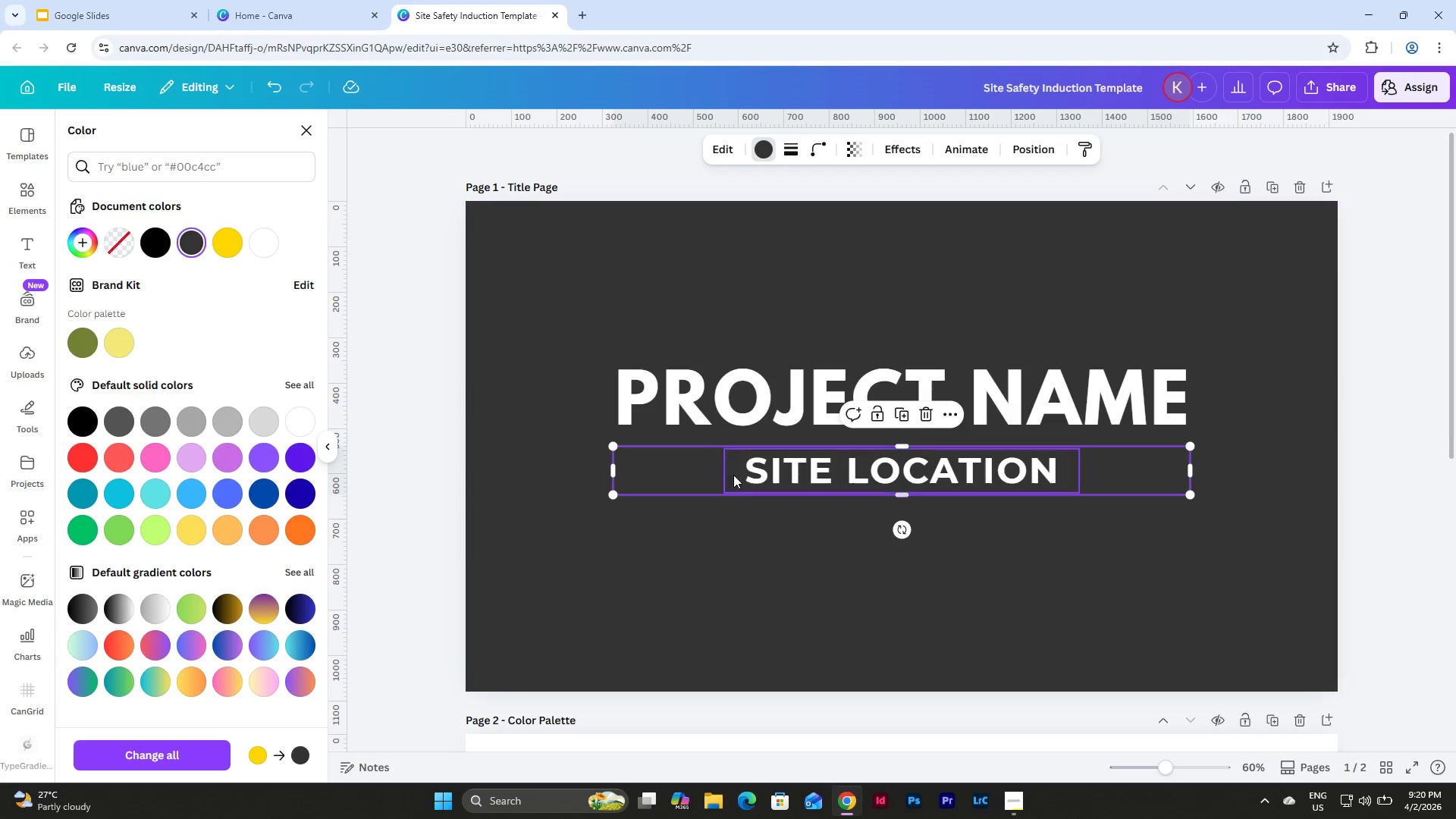 
key(Control+Z)
 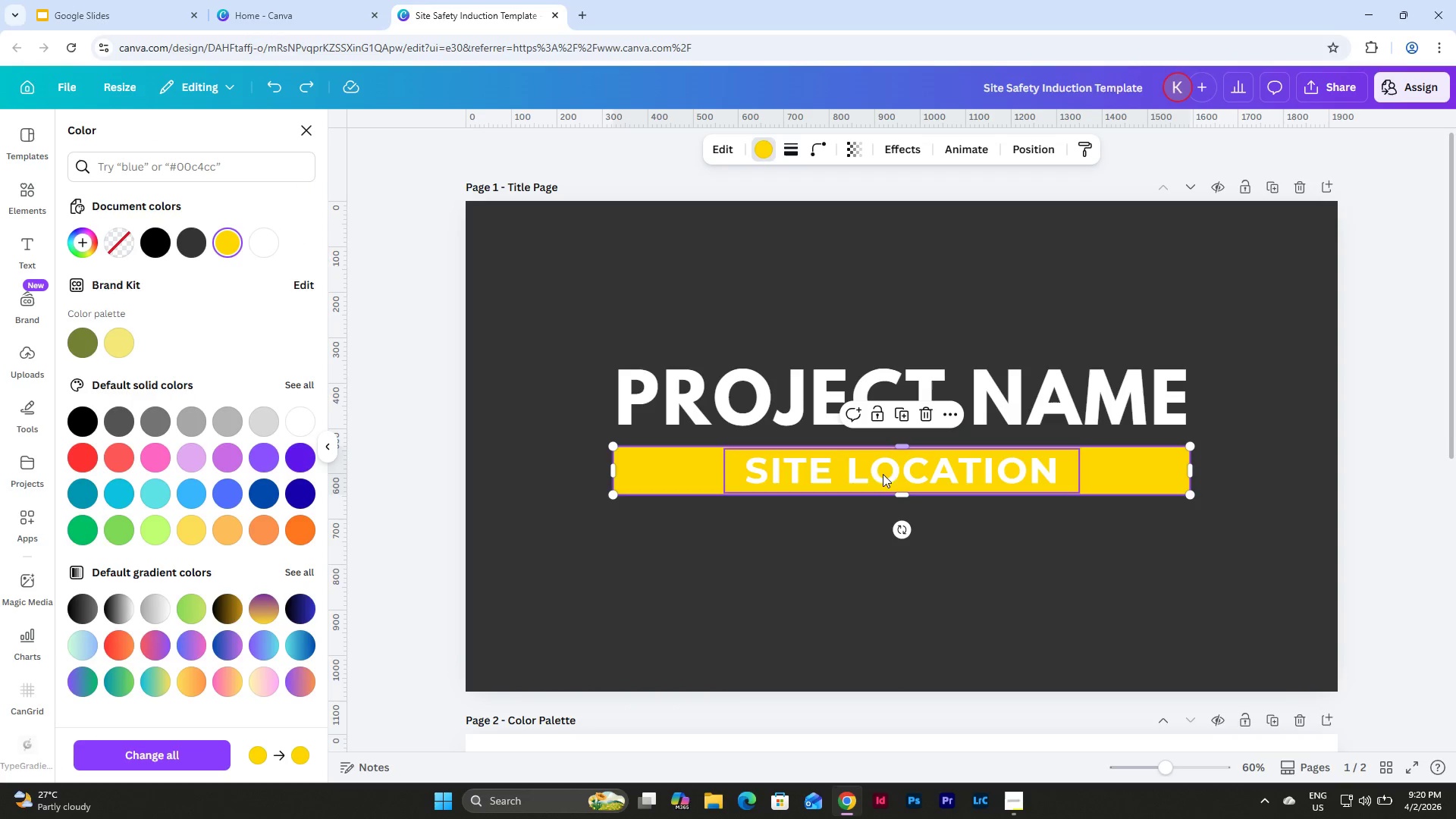 
left_click([884, 482])
 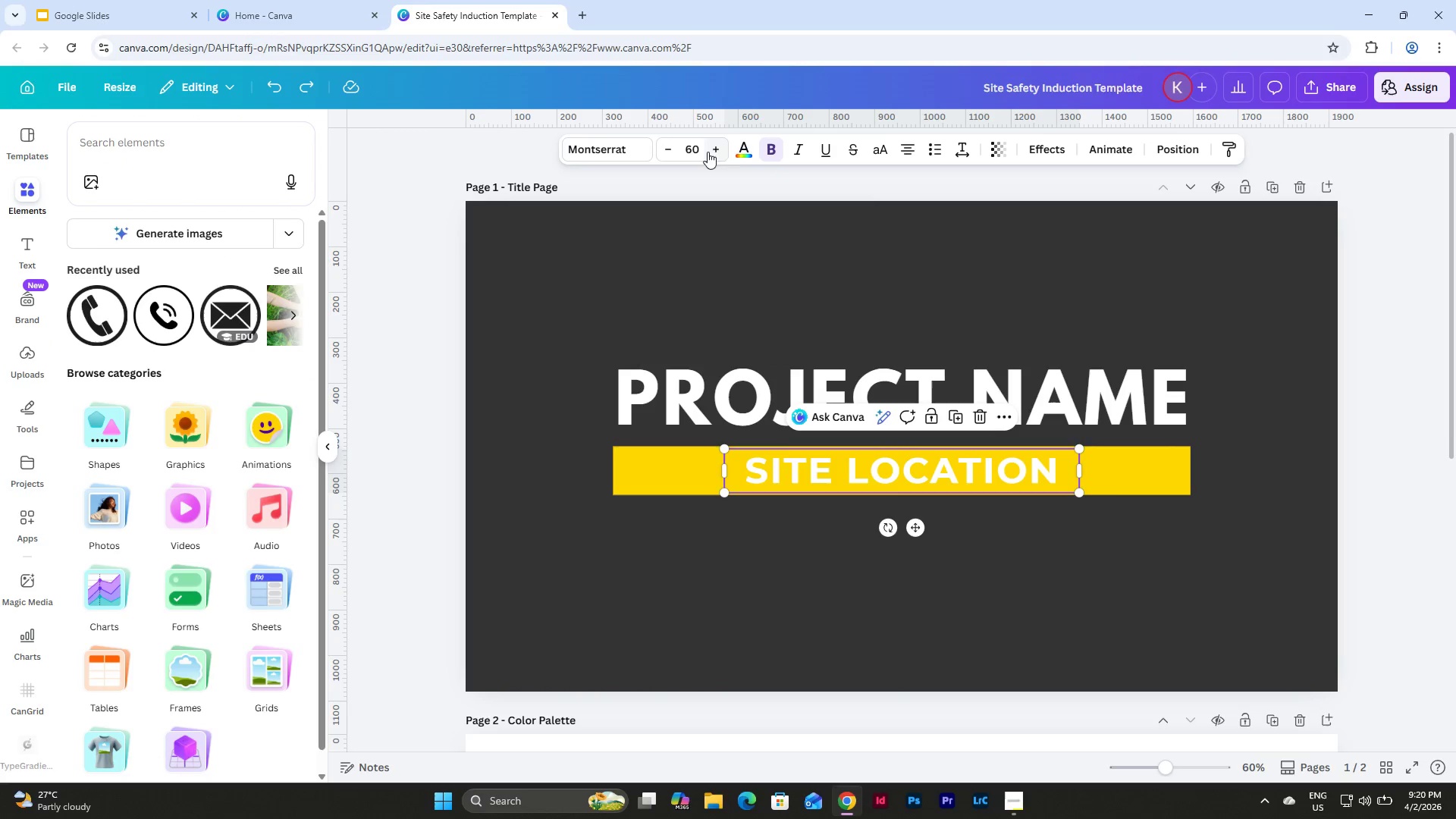 
left_click([734, 151])
 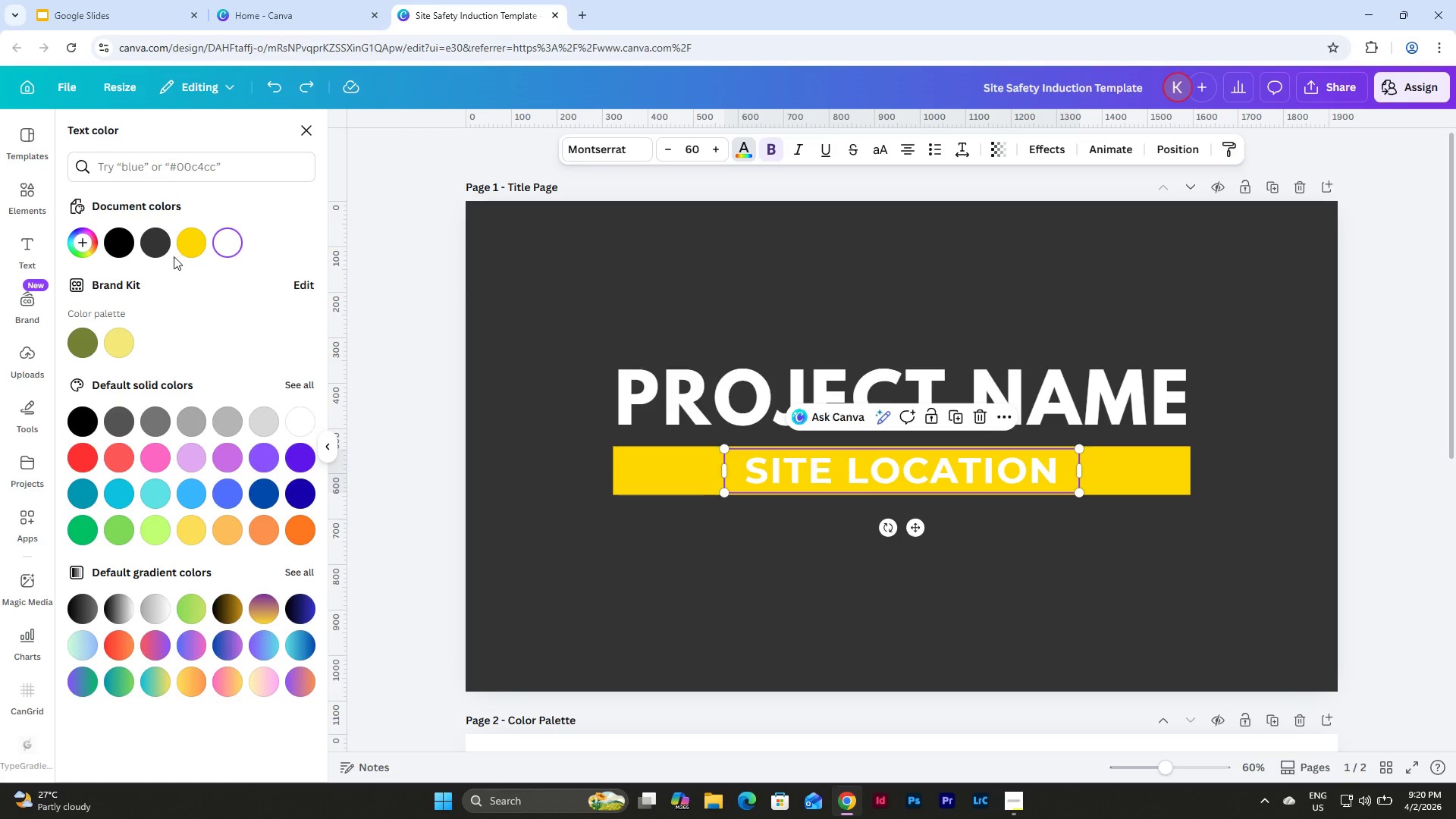 
left_click([157, 245])
 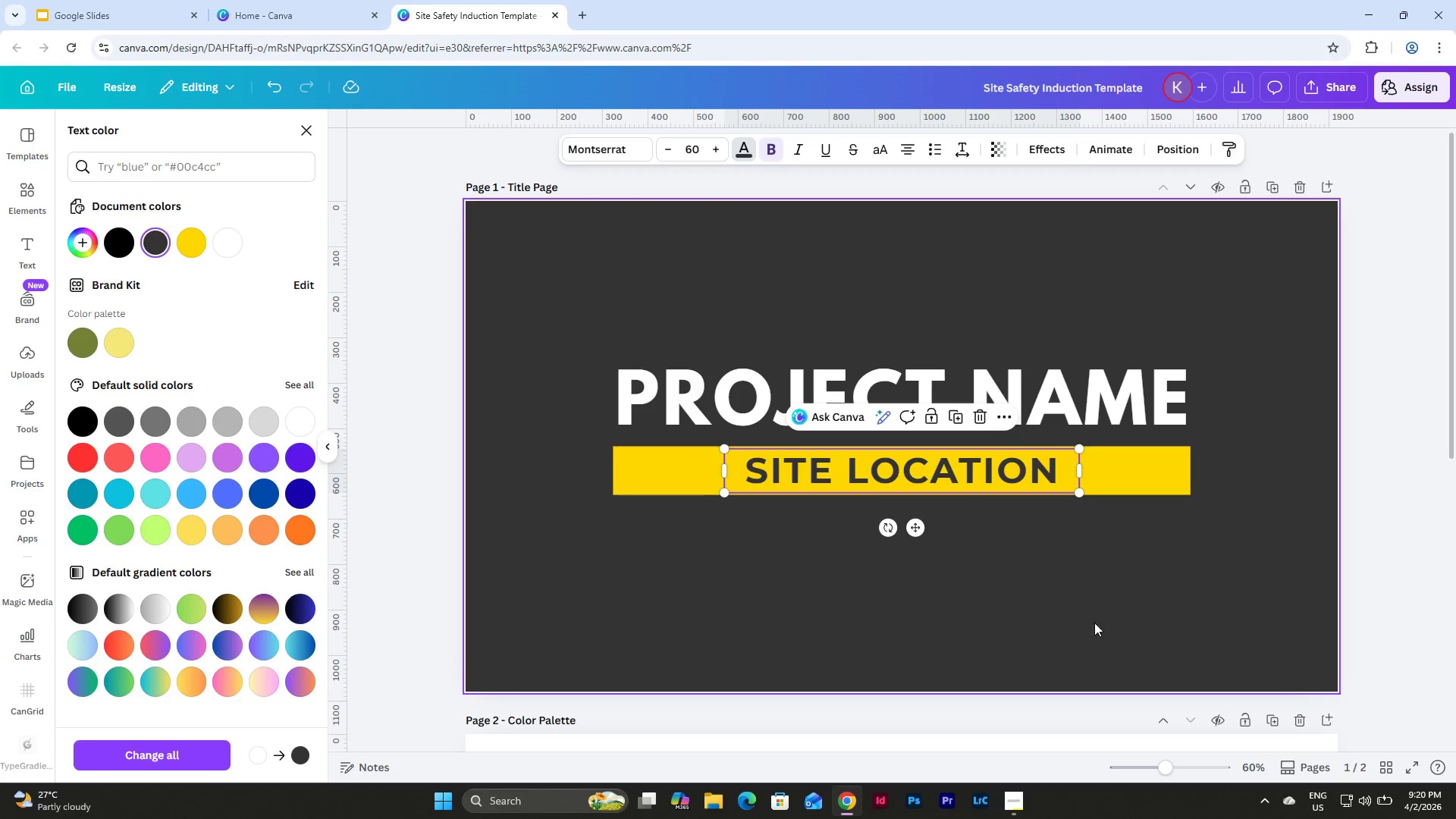 
left_click([1103, 607])
 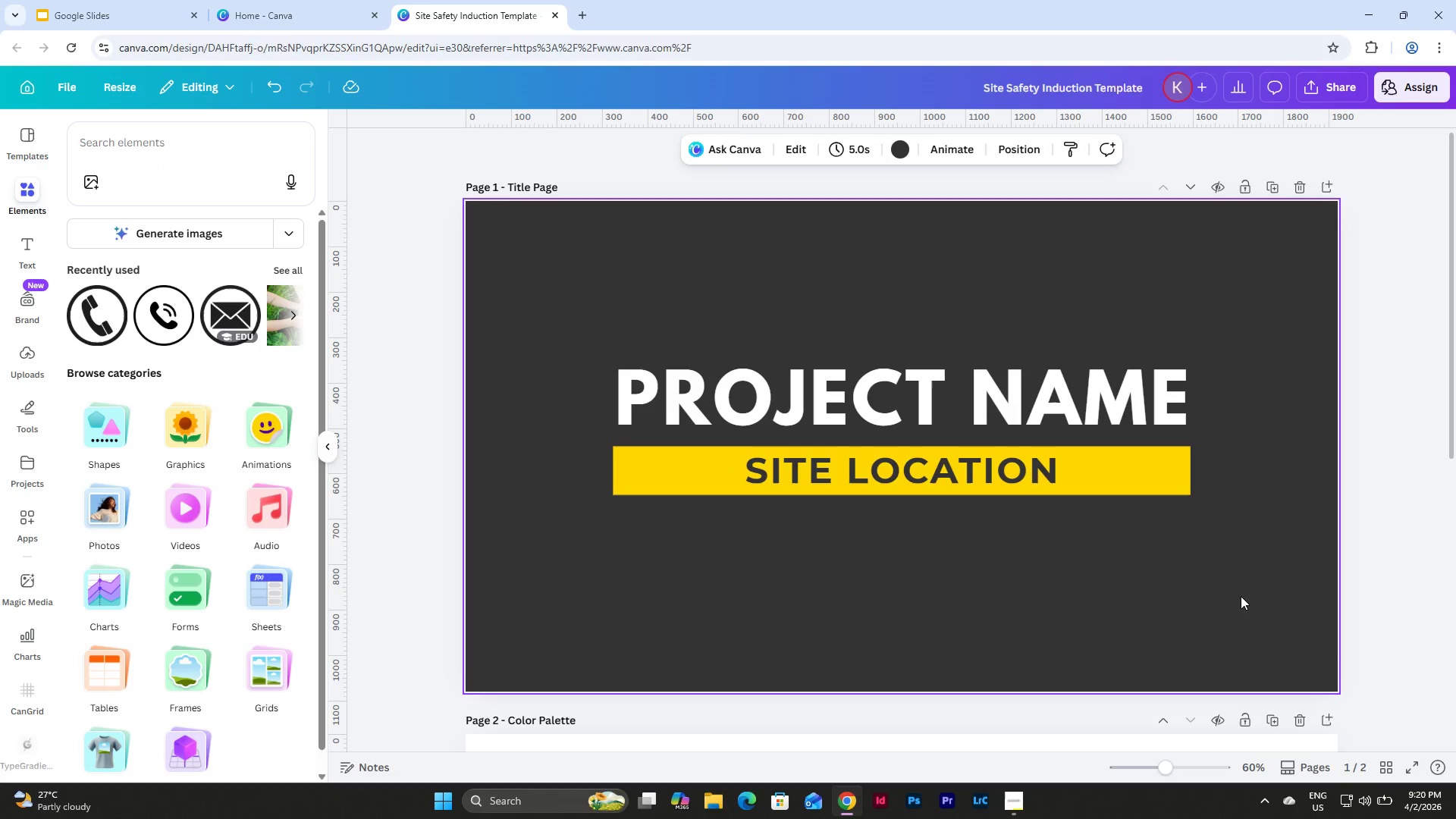 
left_click_drag(start_coordinate=[1241, 596], to_coordinate=[567, 327])
 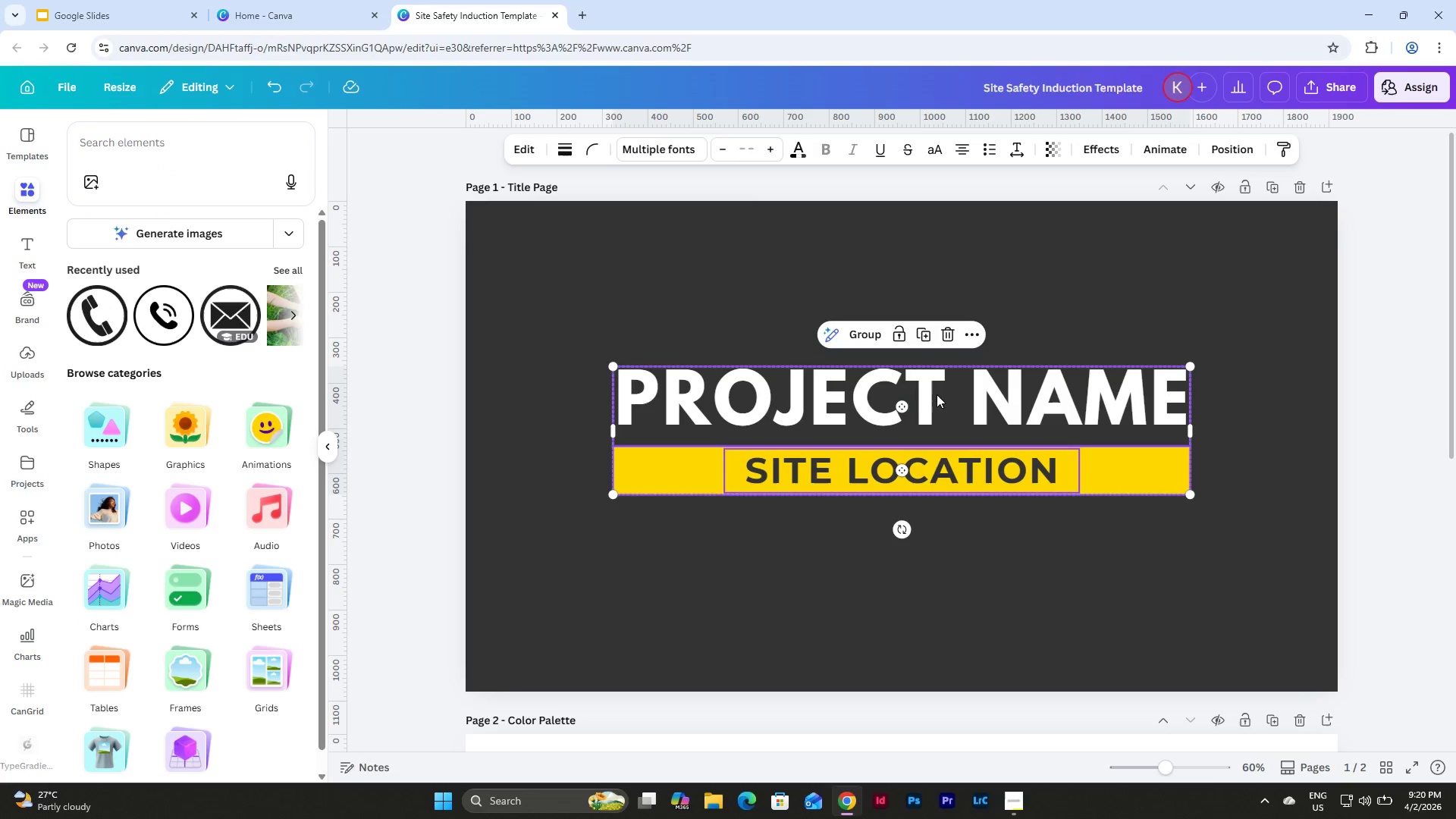 
left_click_drag(start_coordinate=[939, 394], to_coordinate=[937, 408])
 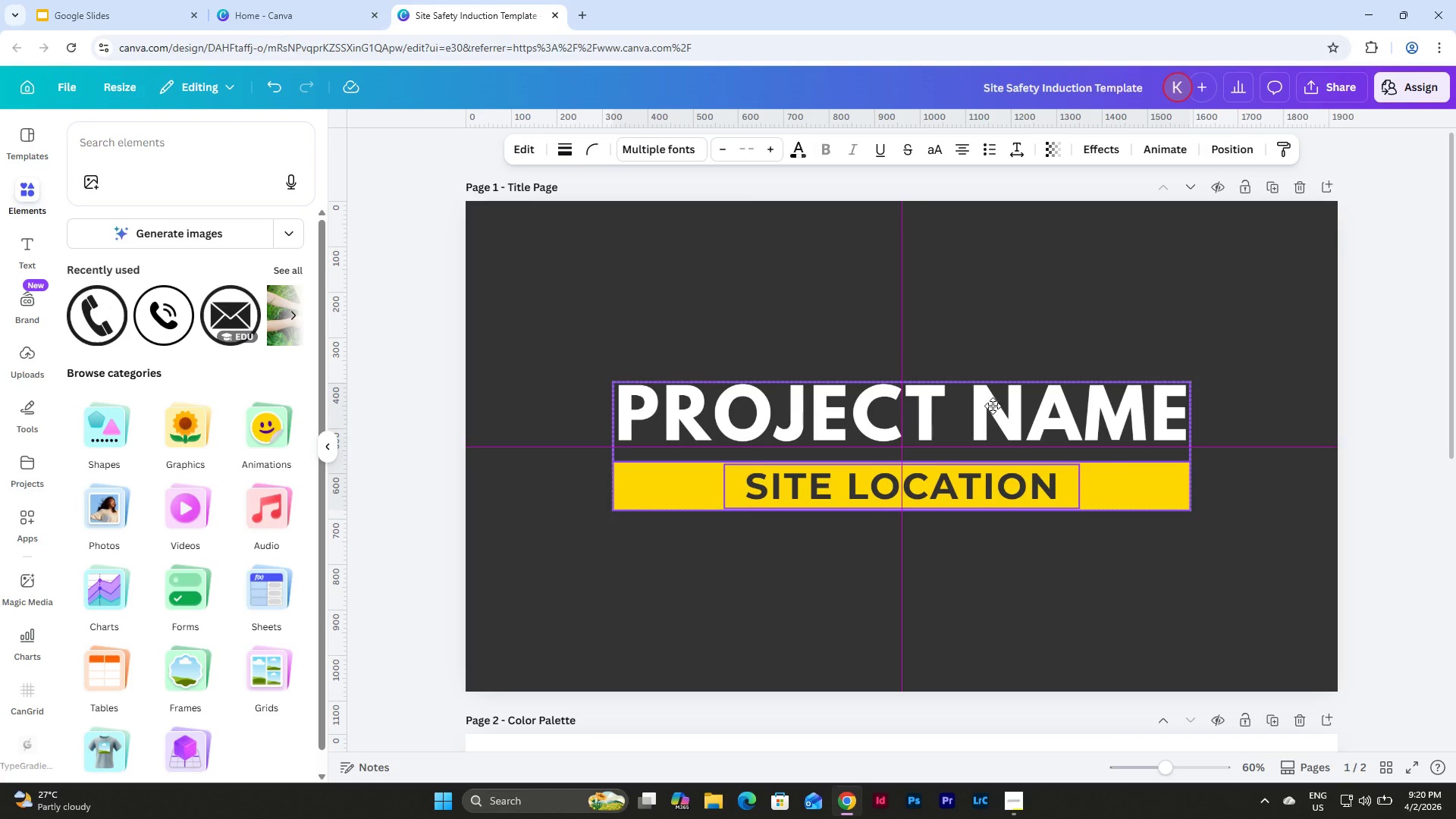 
left_click([1046, 310])
 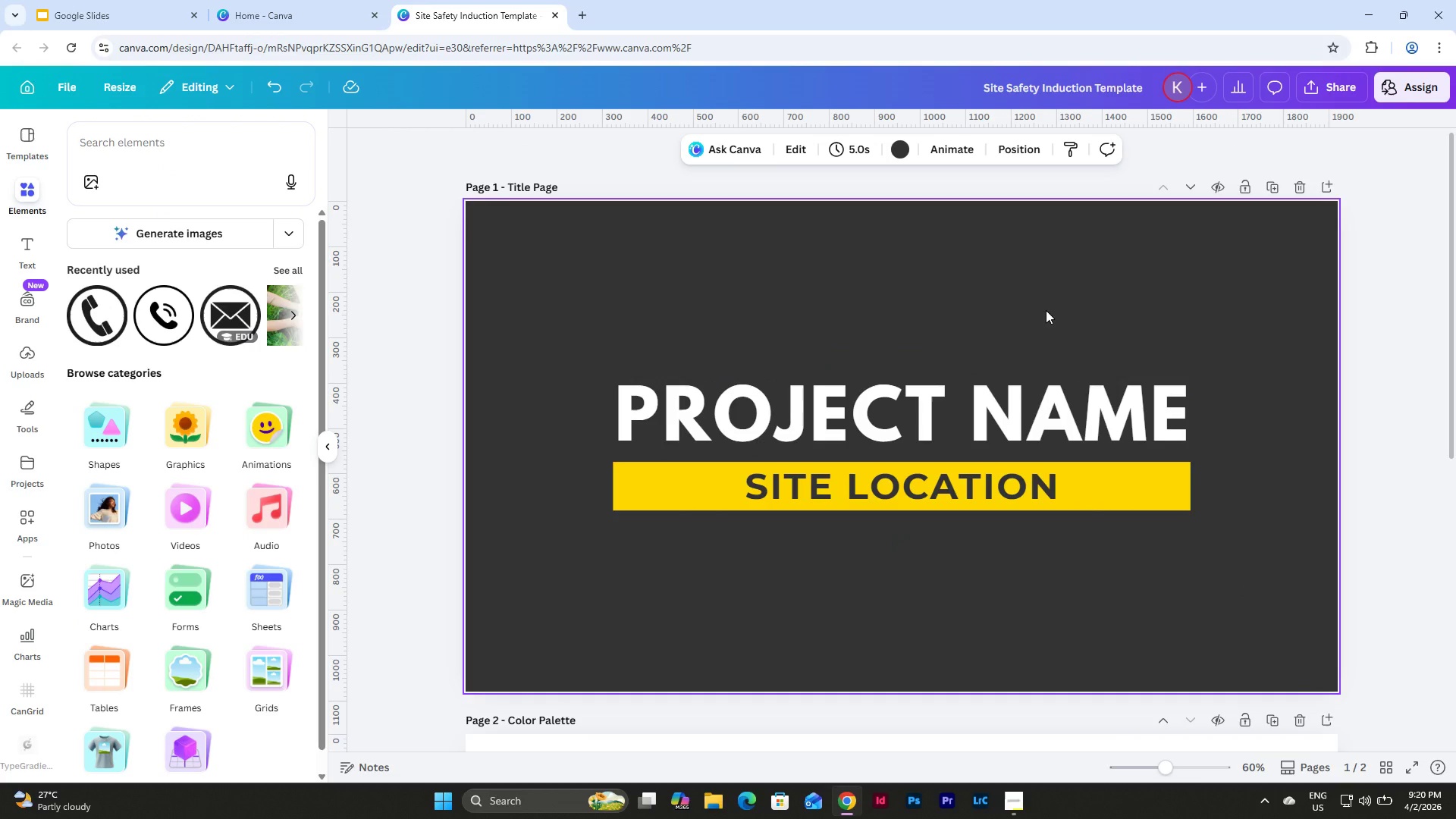 
wait(5.22)
 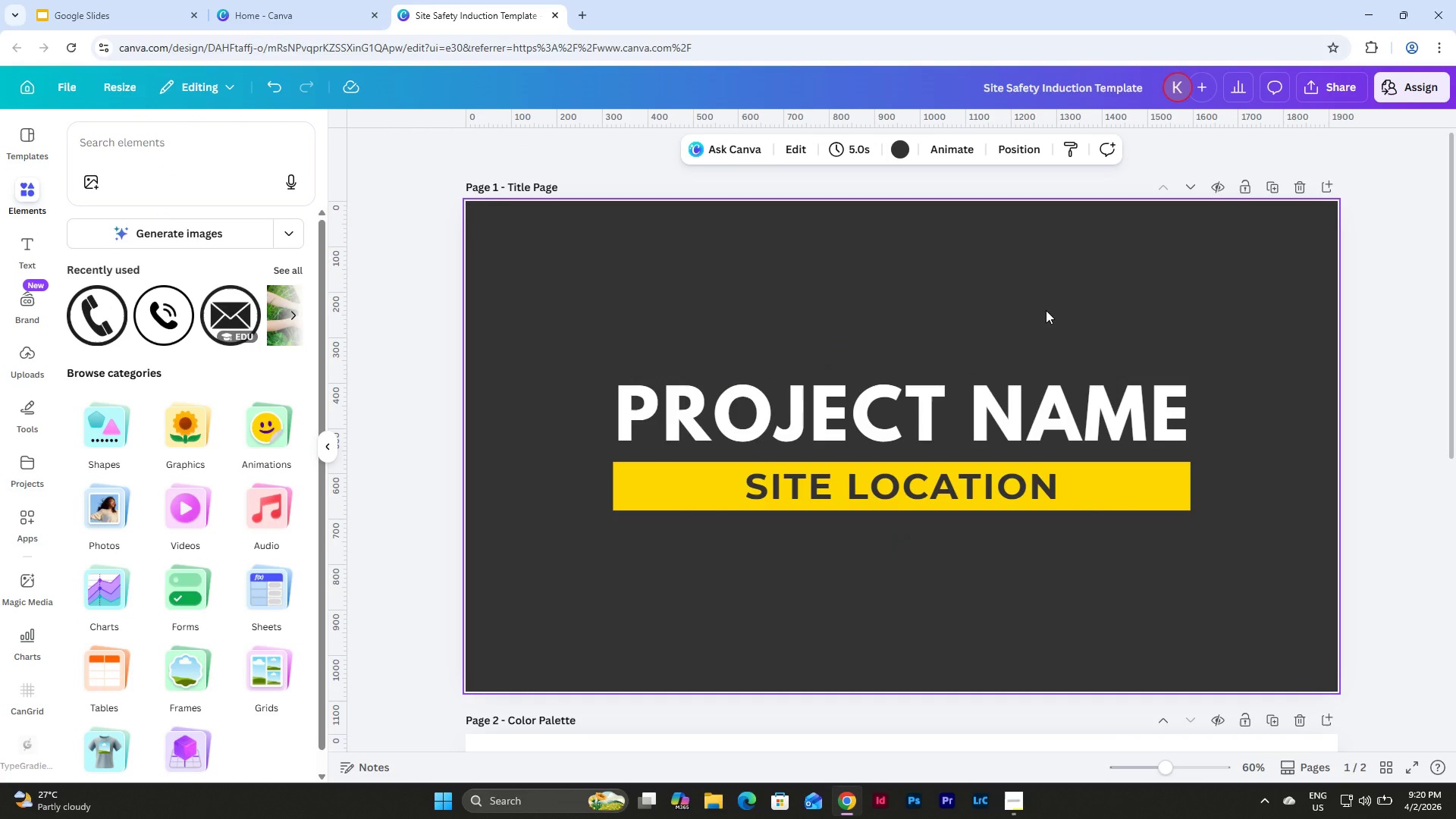 
left_click([1145, 500])
 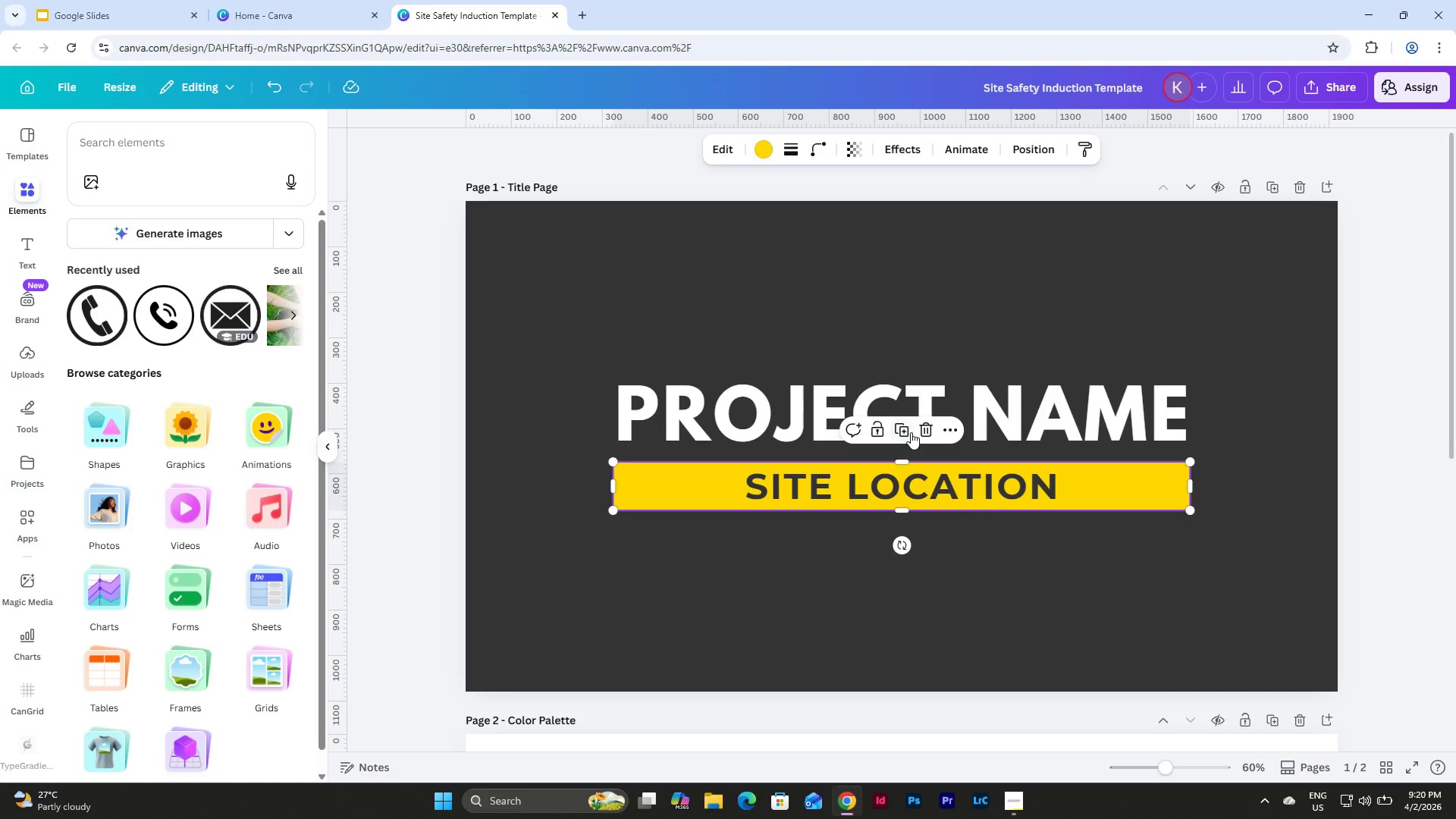 
left_click([904, 428])
 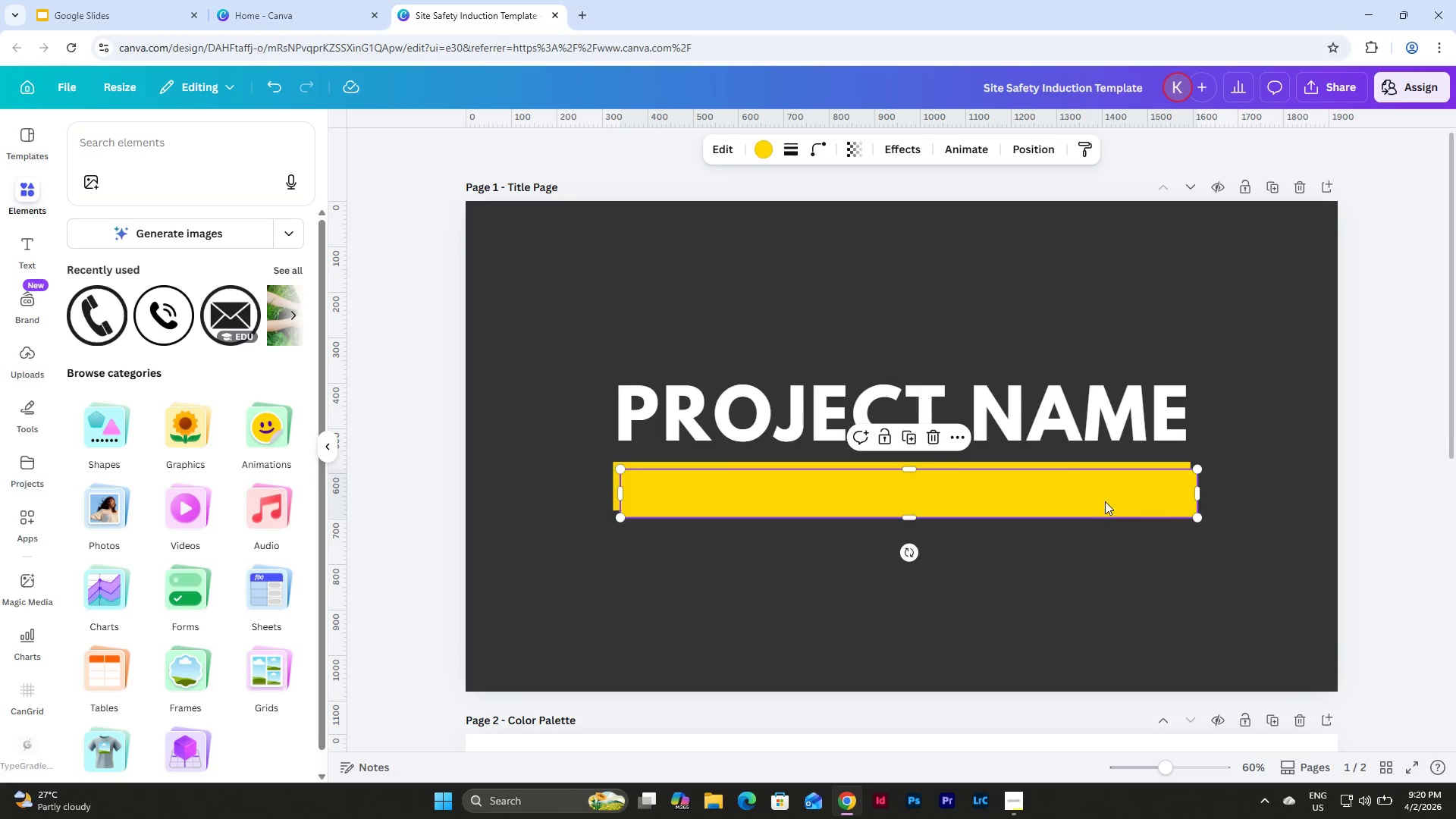 
left_click_drag(start_coordinate=[1098, 493], to_coordinate=[1086, 613])
 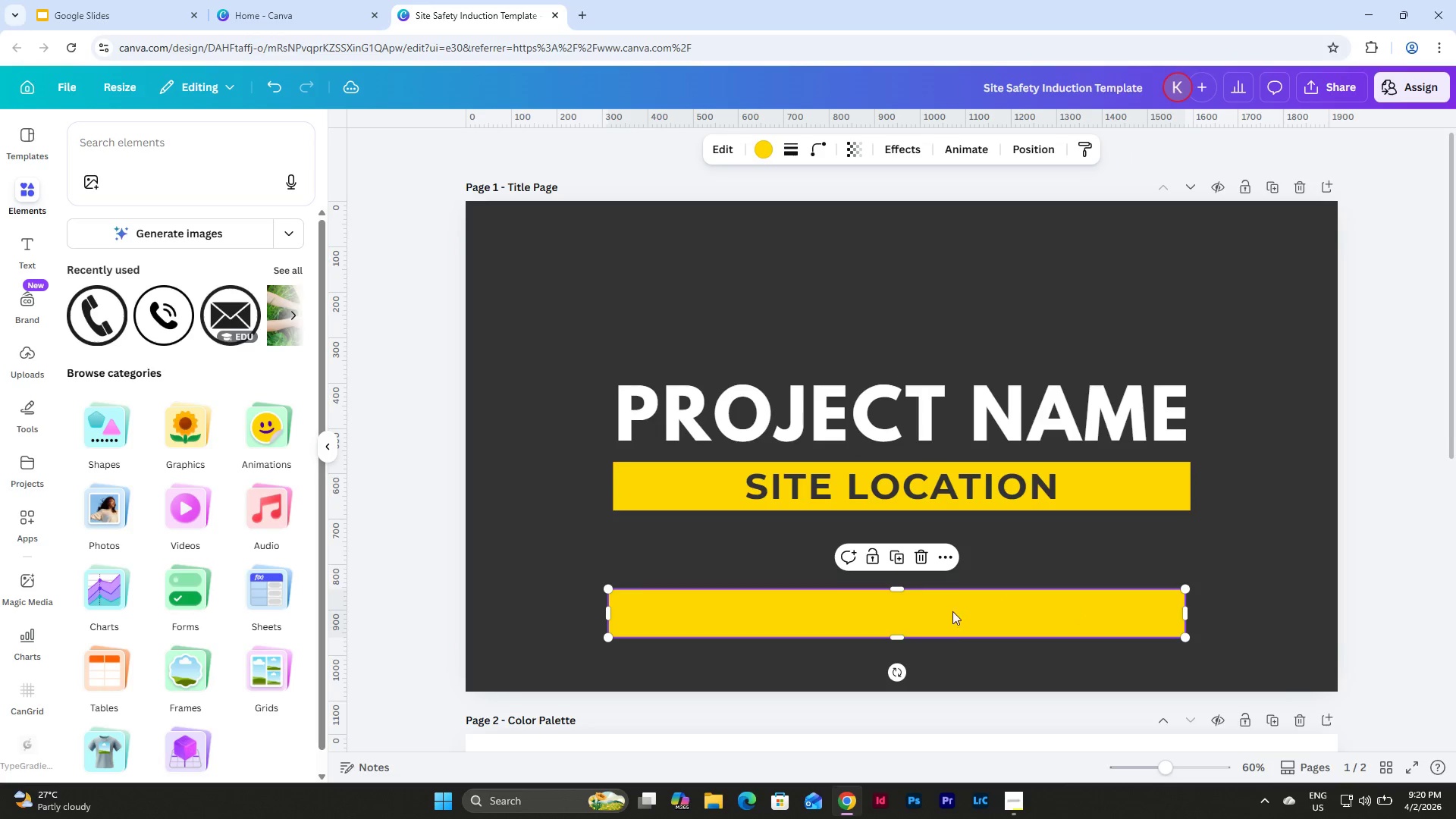 
left_click_drag(start_coordinate=[952, 611], to_coordinate=[808, 668])
 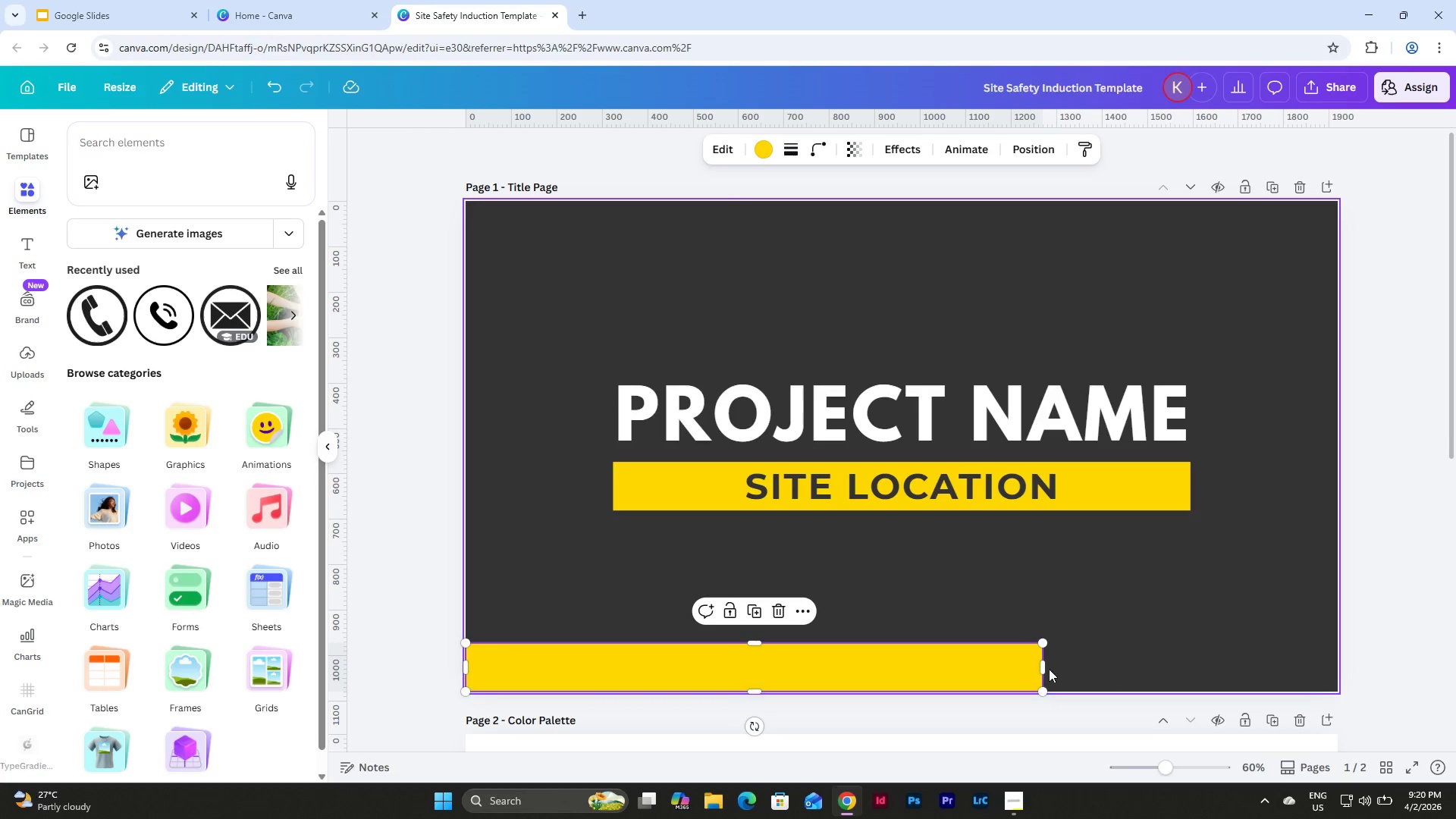 
left_click_drag(start_coordinate=[1045, 667], to_coordinate=[1339, 685])
 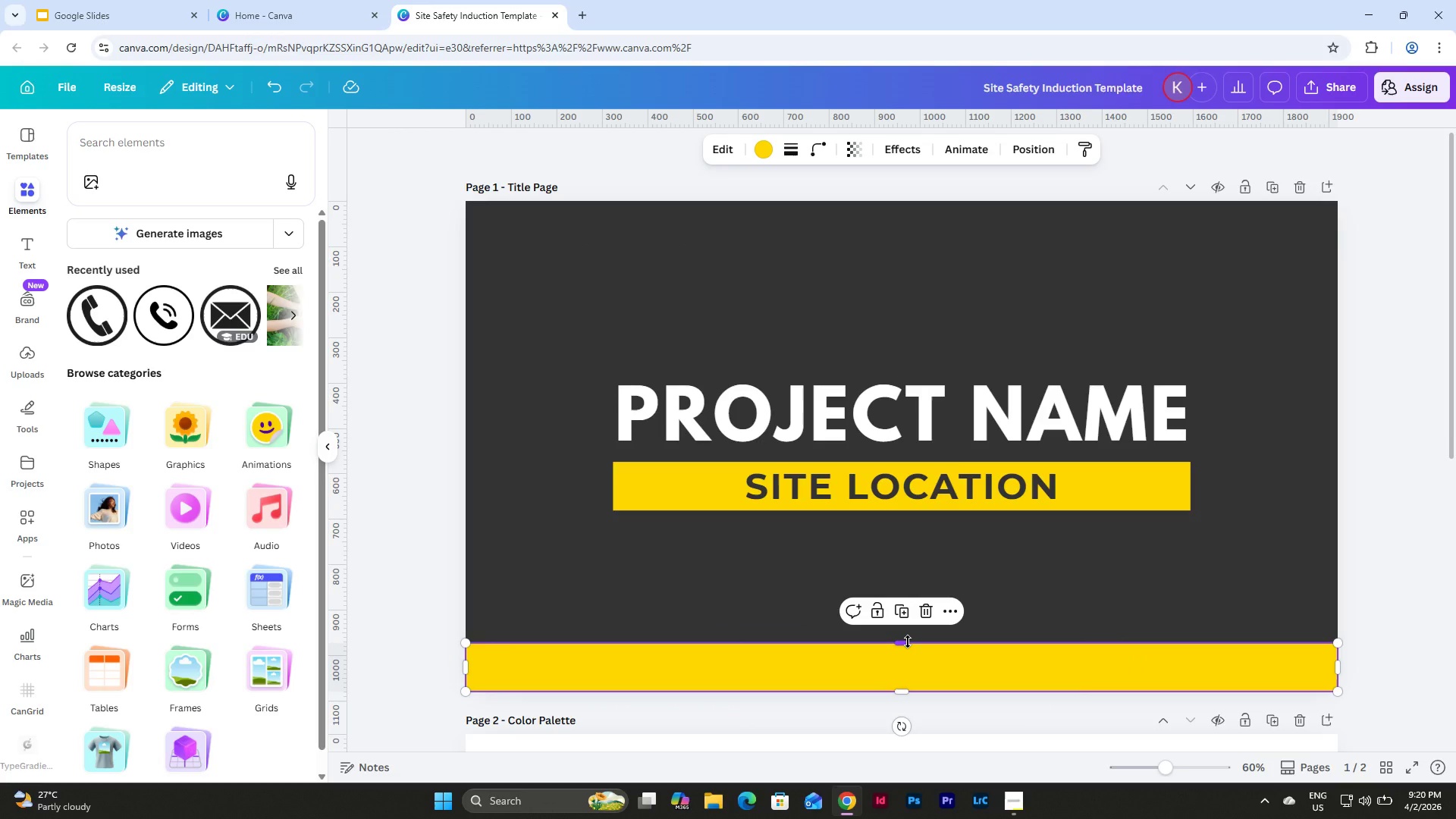 
left_click_drag(start_coordinate=[908, 642], to_coordinate=[912, 639])
 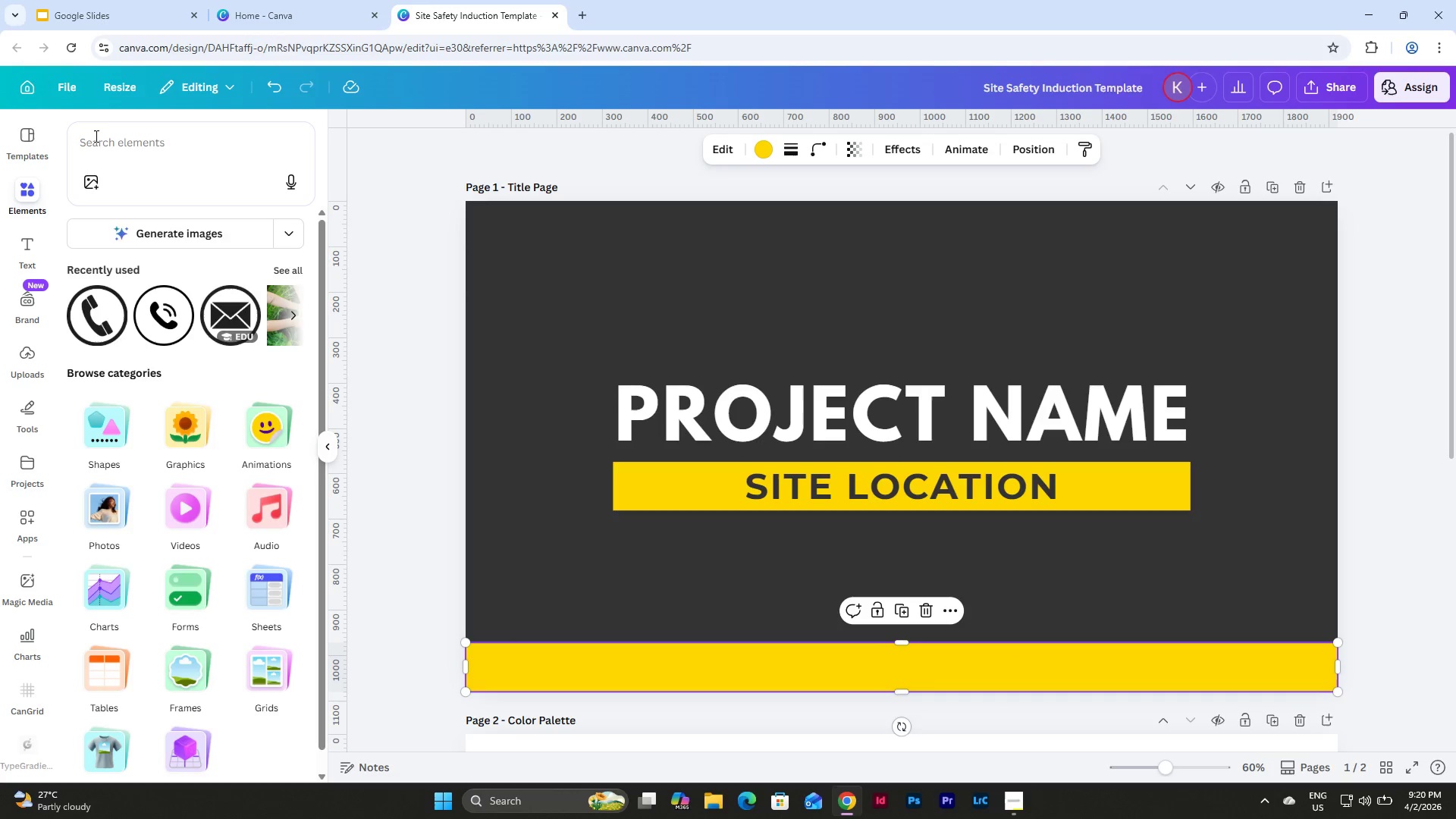 
left_click([139, 158])
 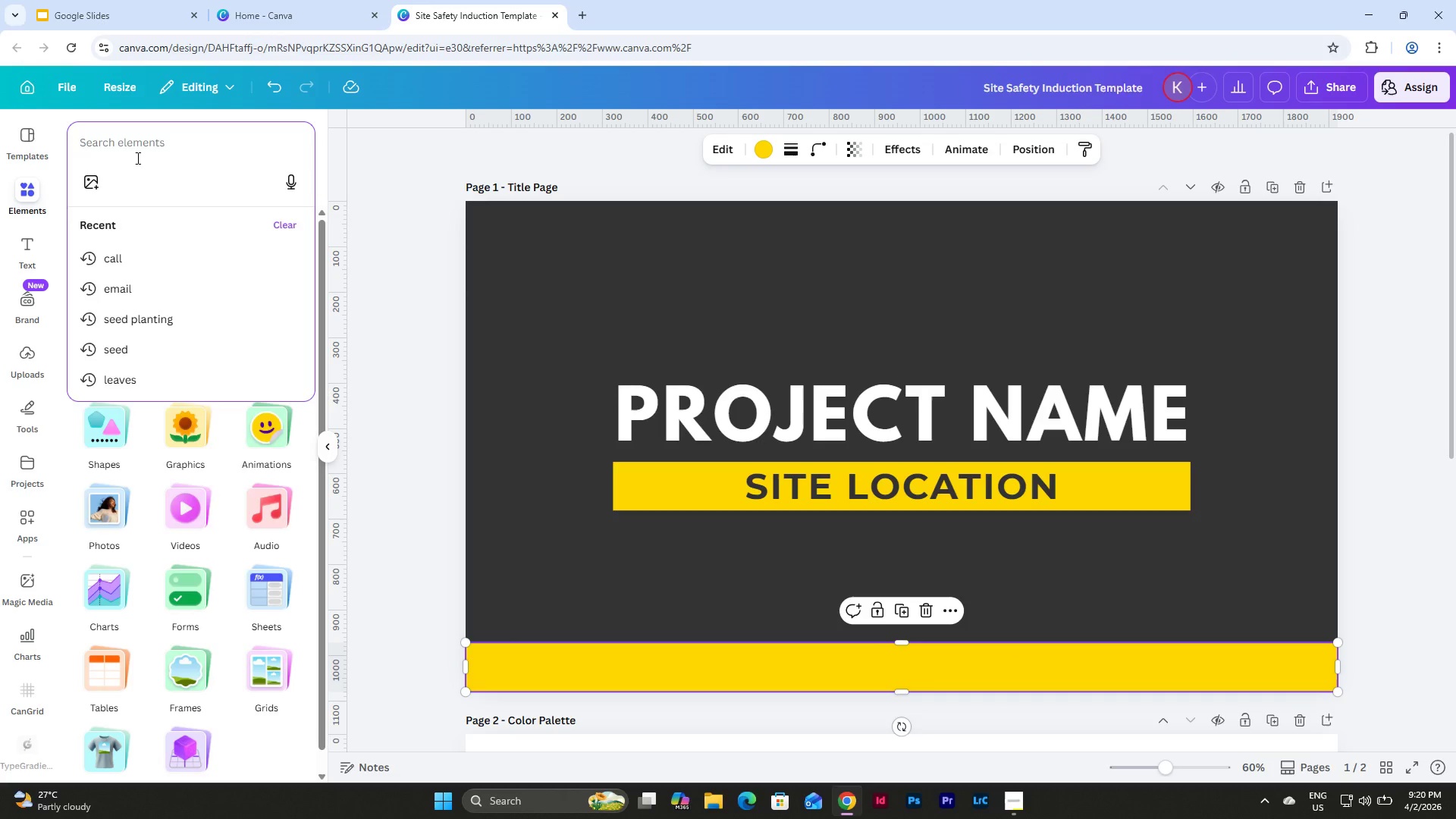 
type(hazard lines)
 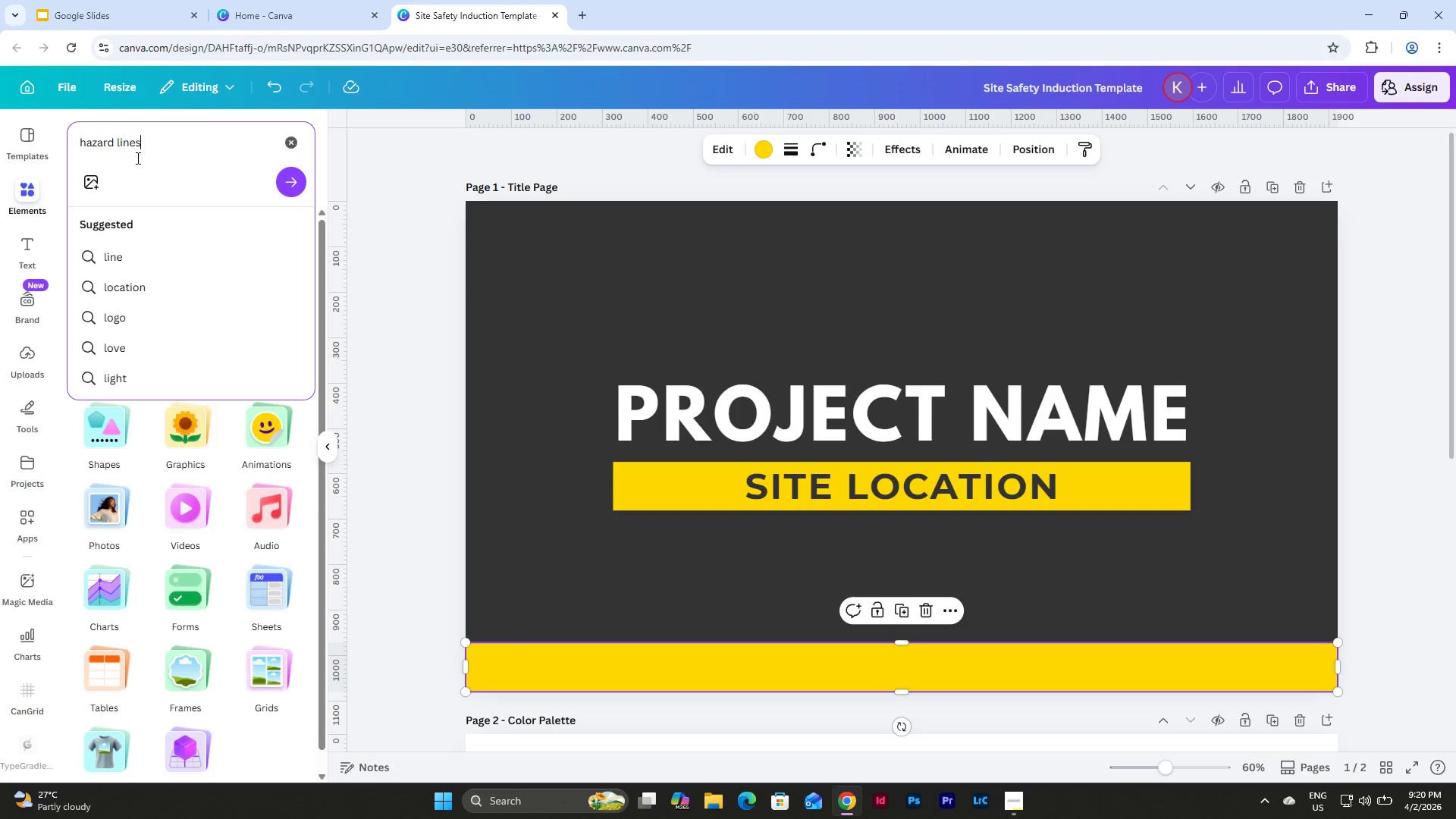 
key(Enter)
 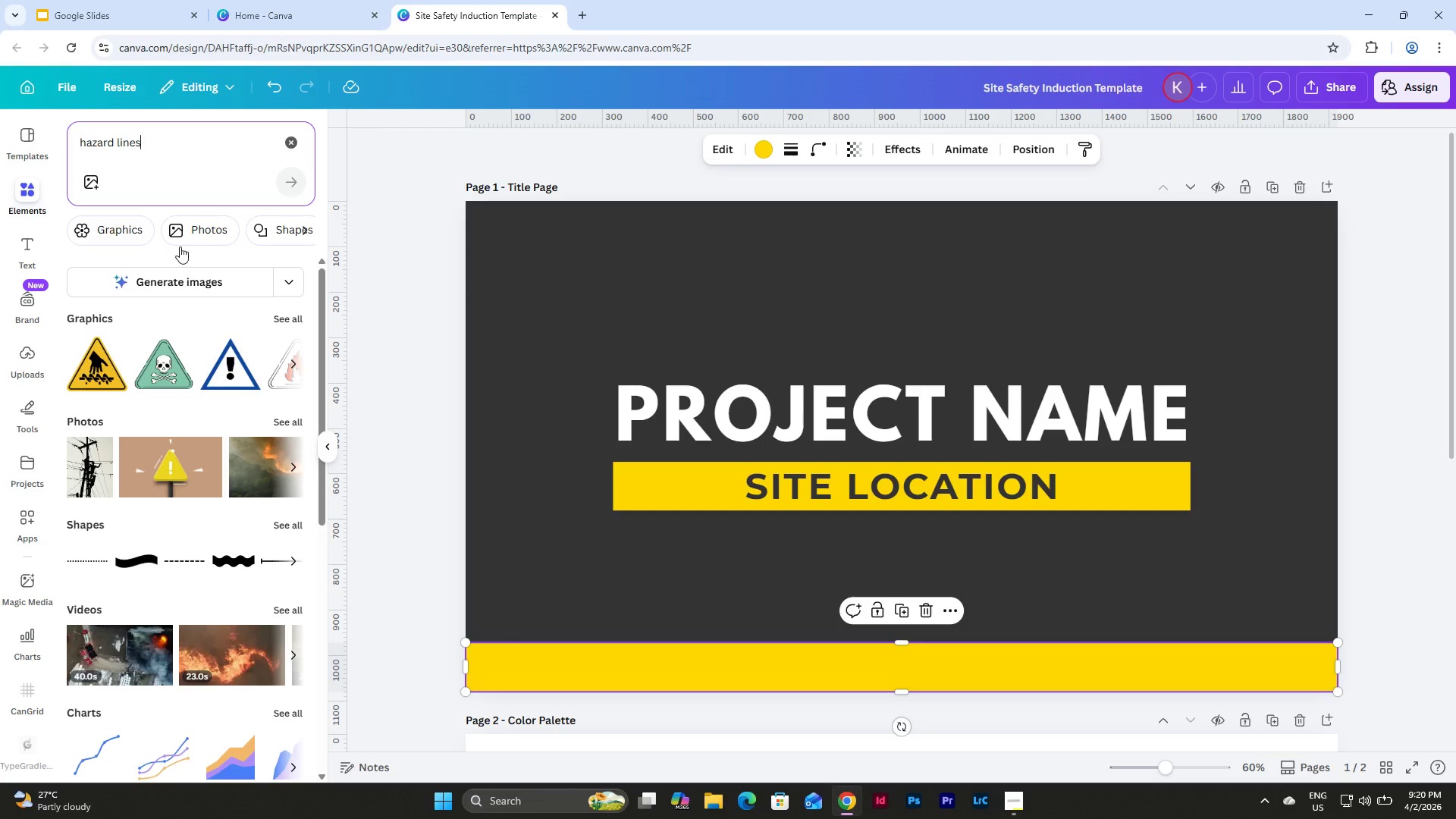 
left_click([288, 309])
 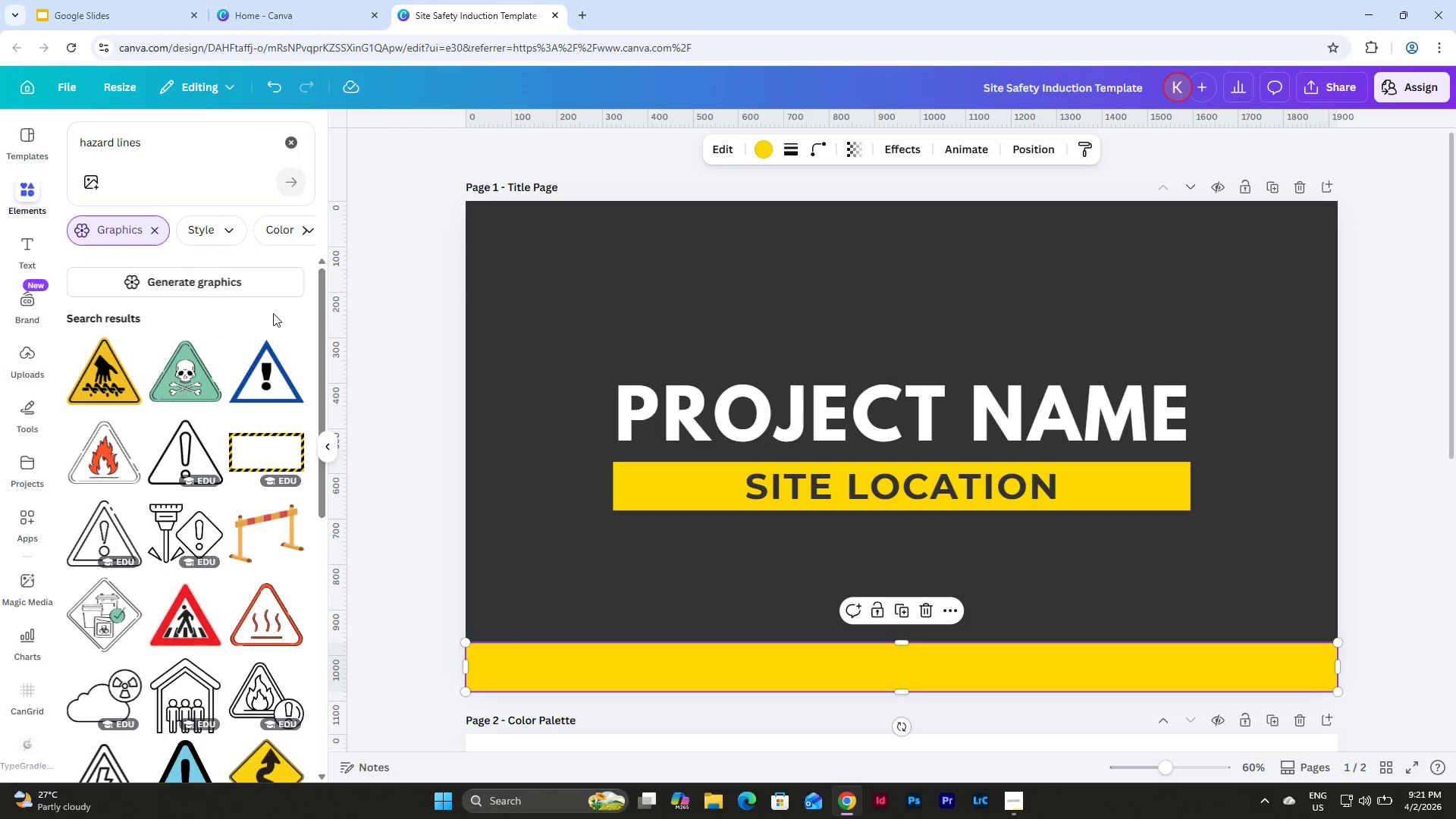 
scroll: coordinate [256, 337], scroll_direction: down, amount: 6.0
 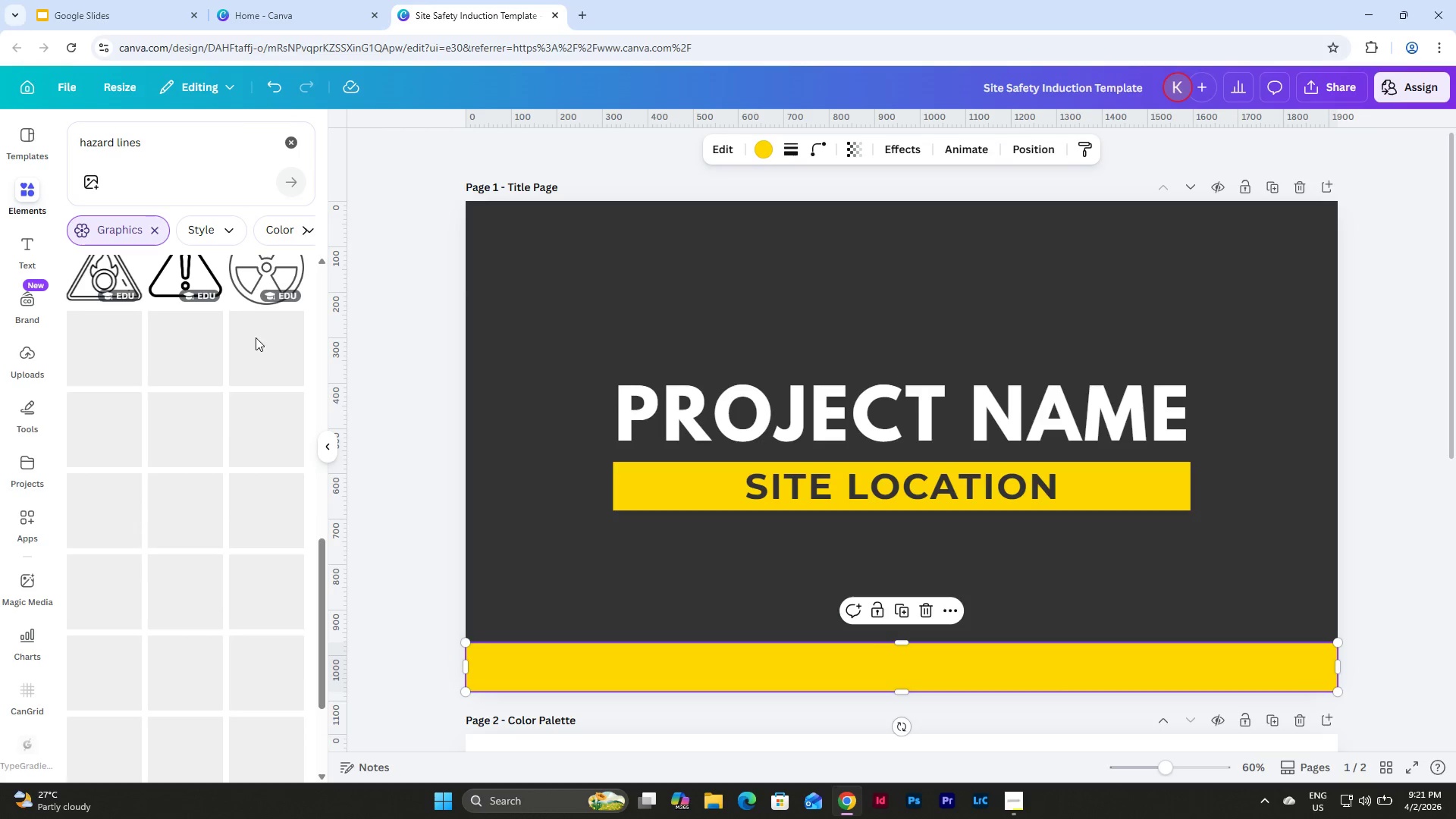 
scroll: coordinate [256, 337], scroll_direction: none, amount: 0.0
 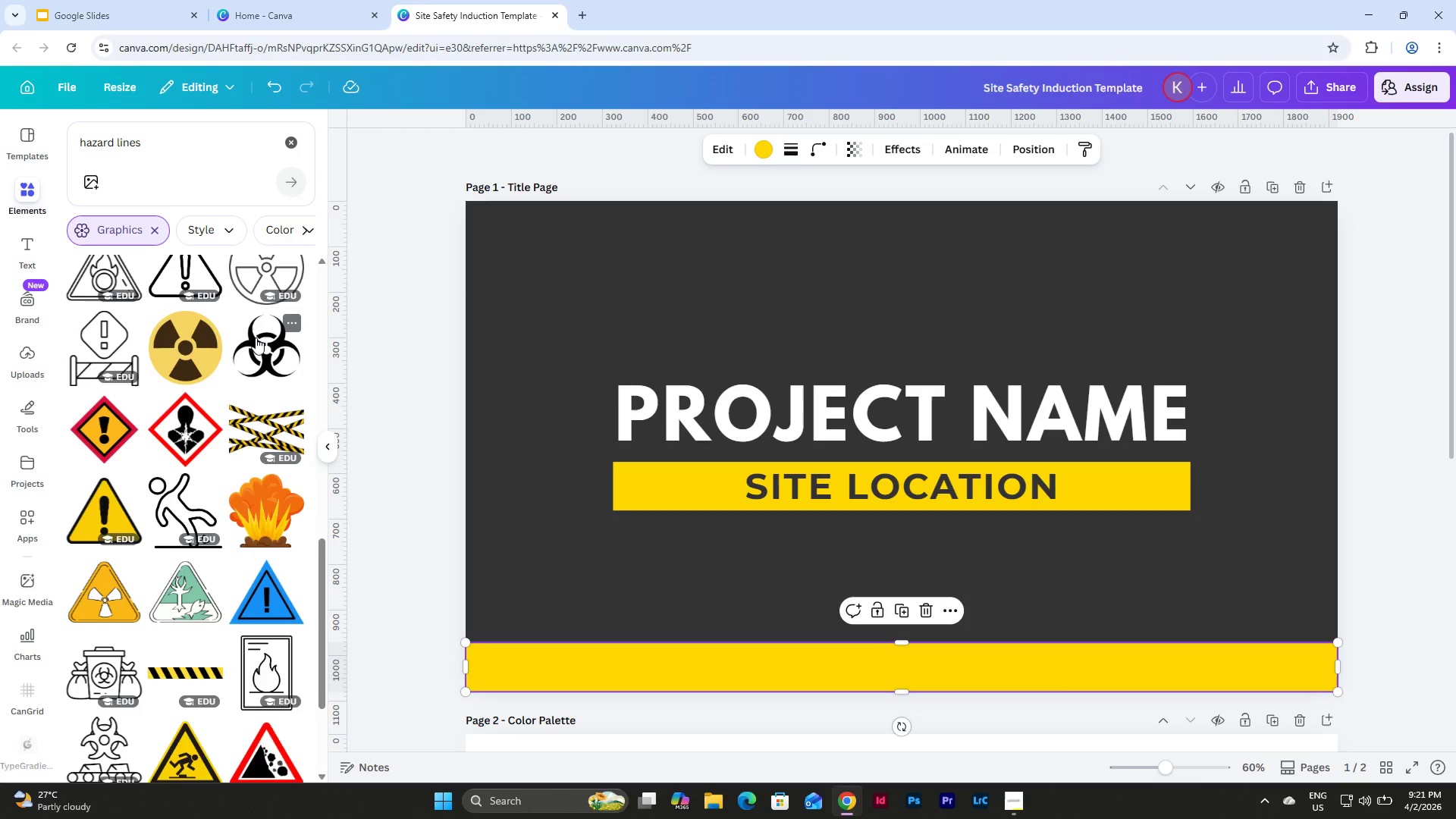 
scroll: coordinate [256, 337], scroll_direction: up, amount: 18.0
 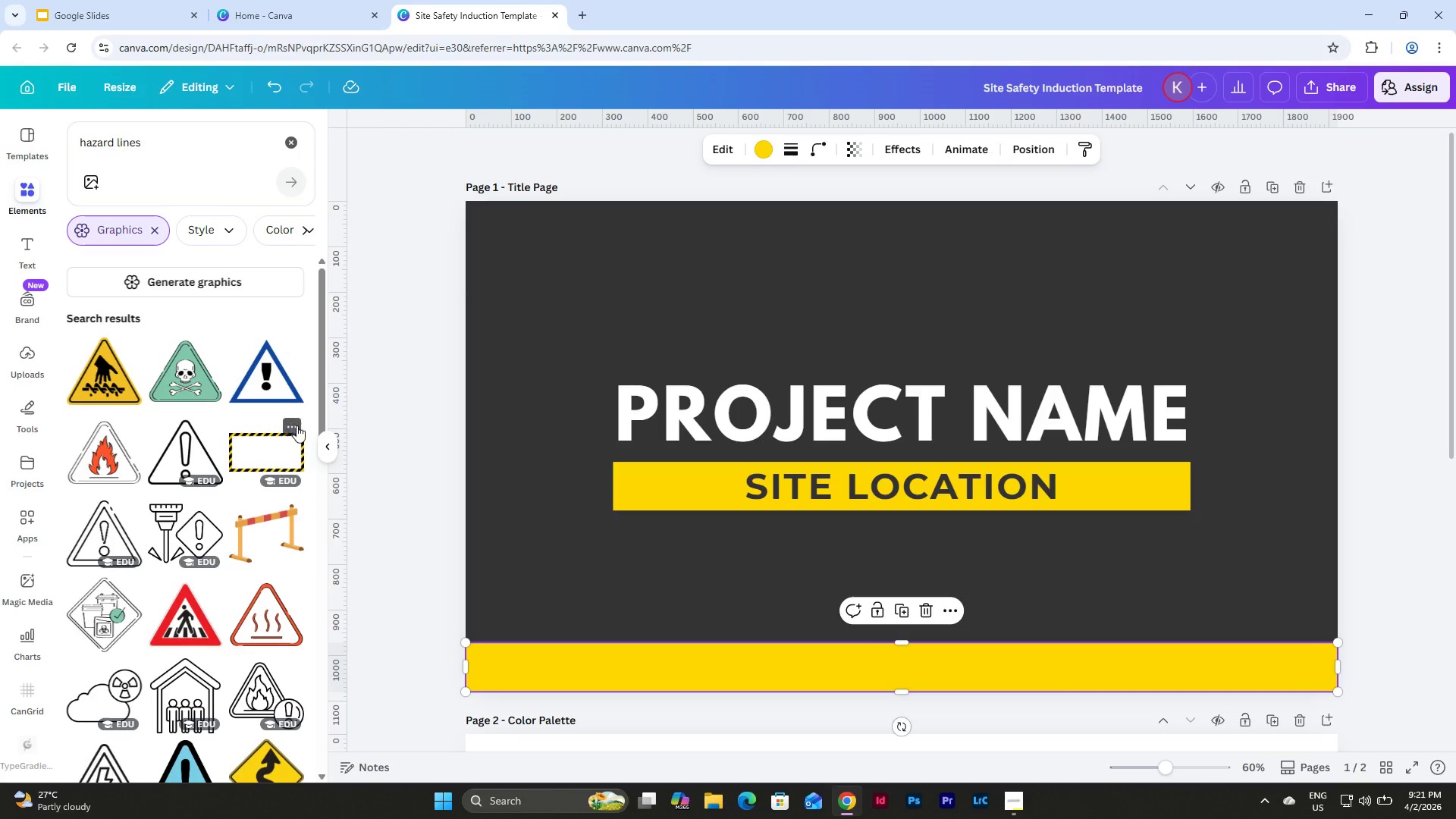 
left_click([296, 428])
 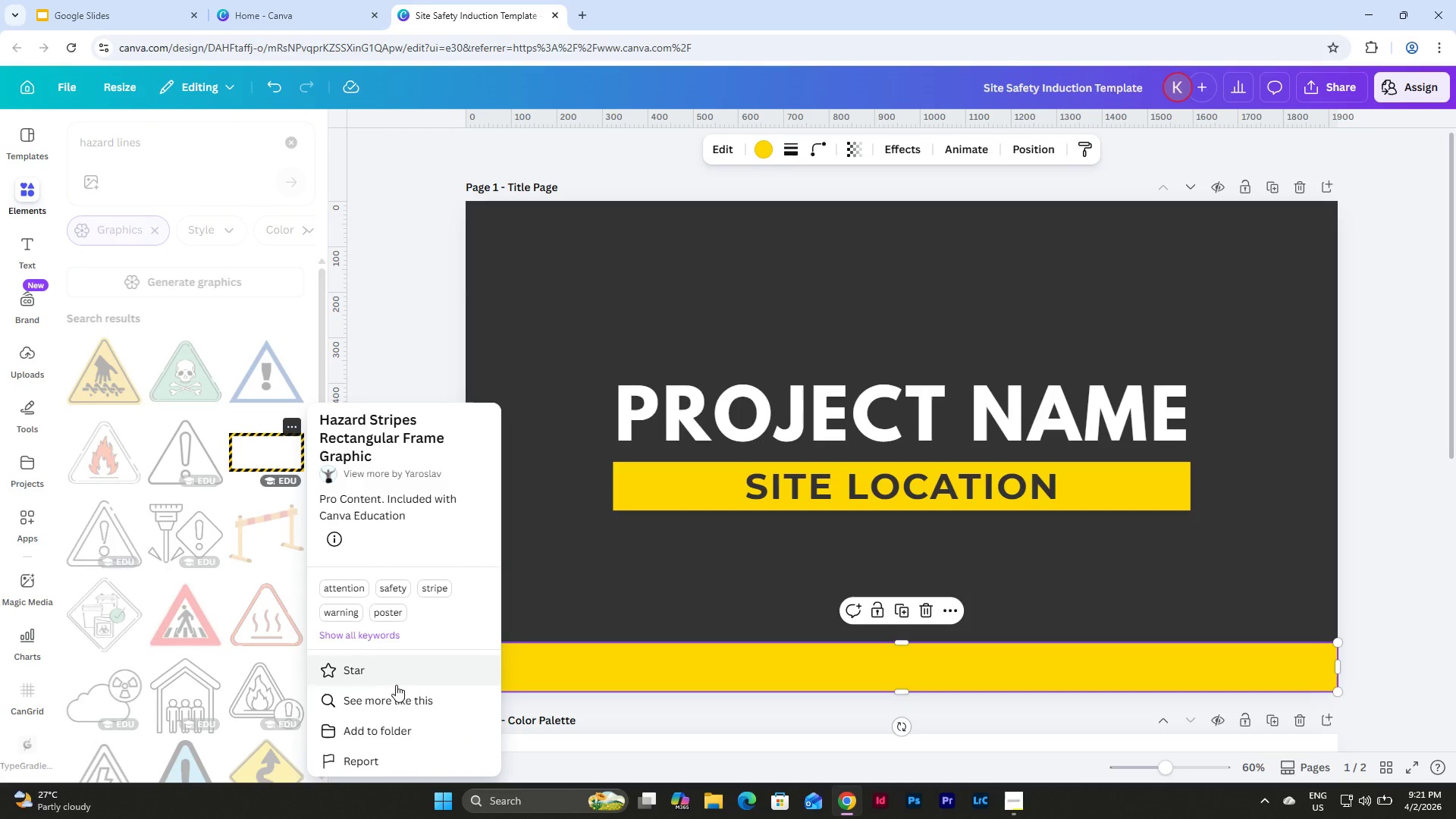 
left_click([397, 693])
 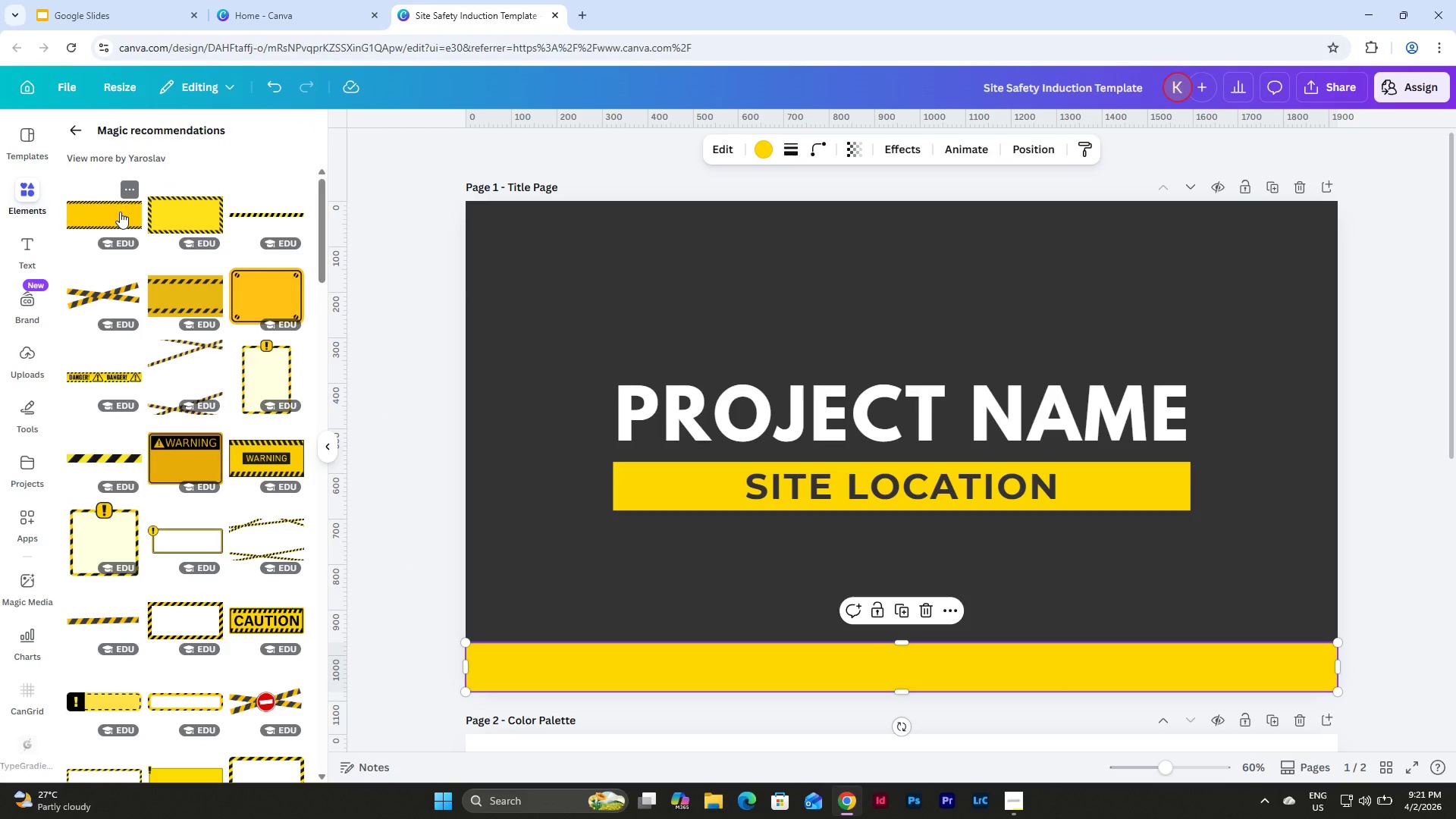 
left_click([257, 215])
 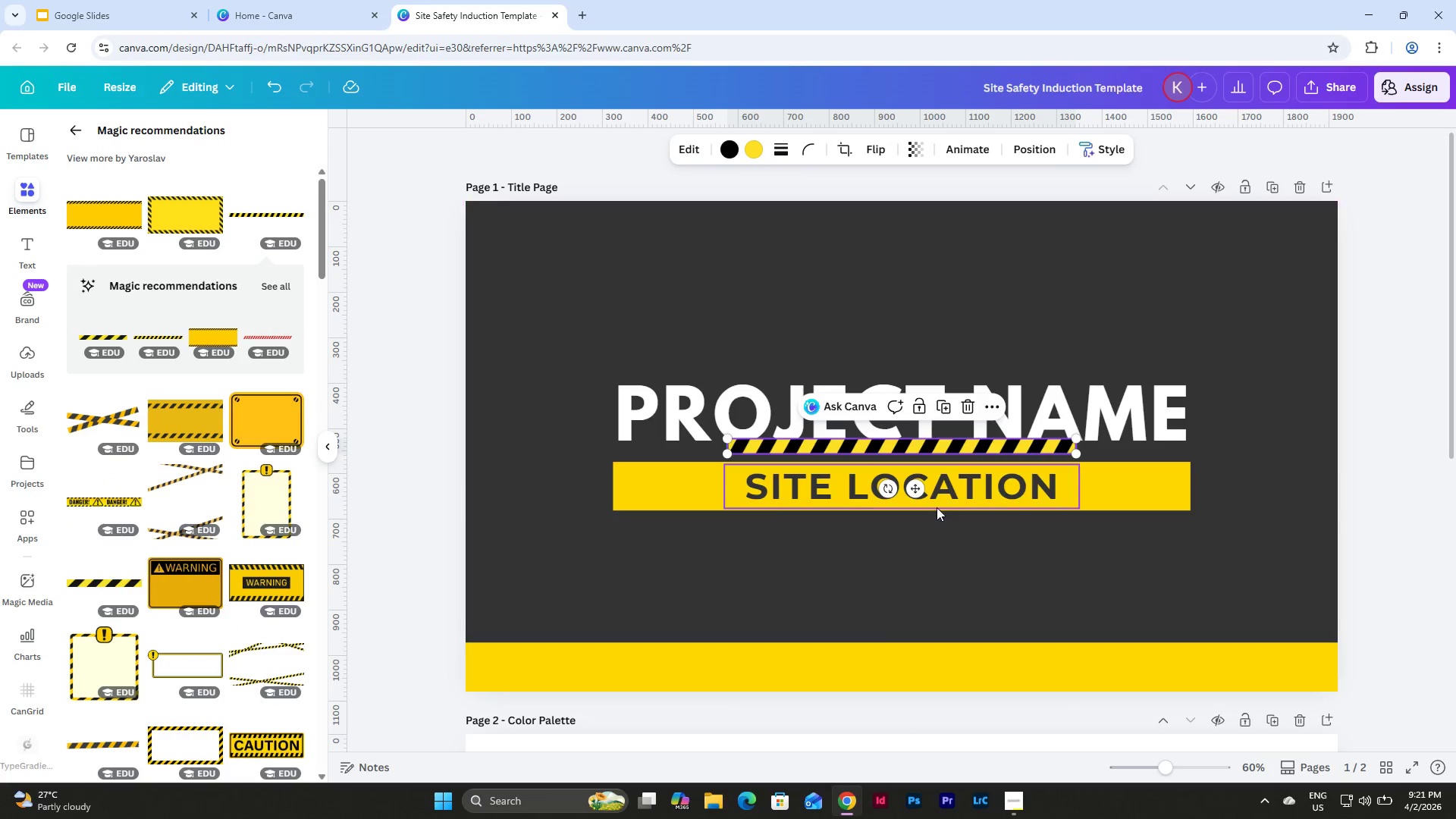 
left_click([907, 481])
 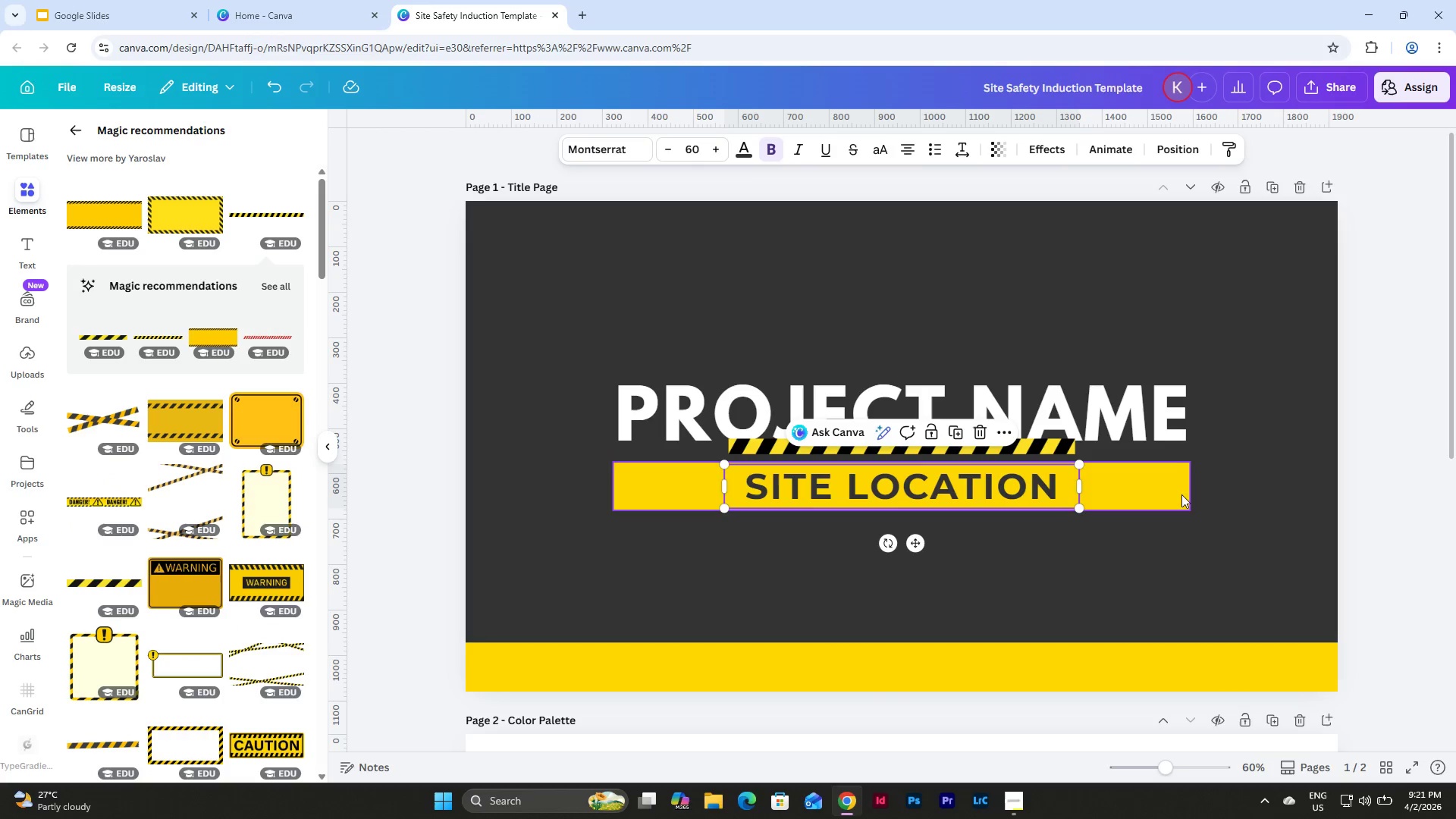 
left_click([1211, 507])
 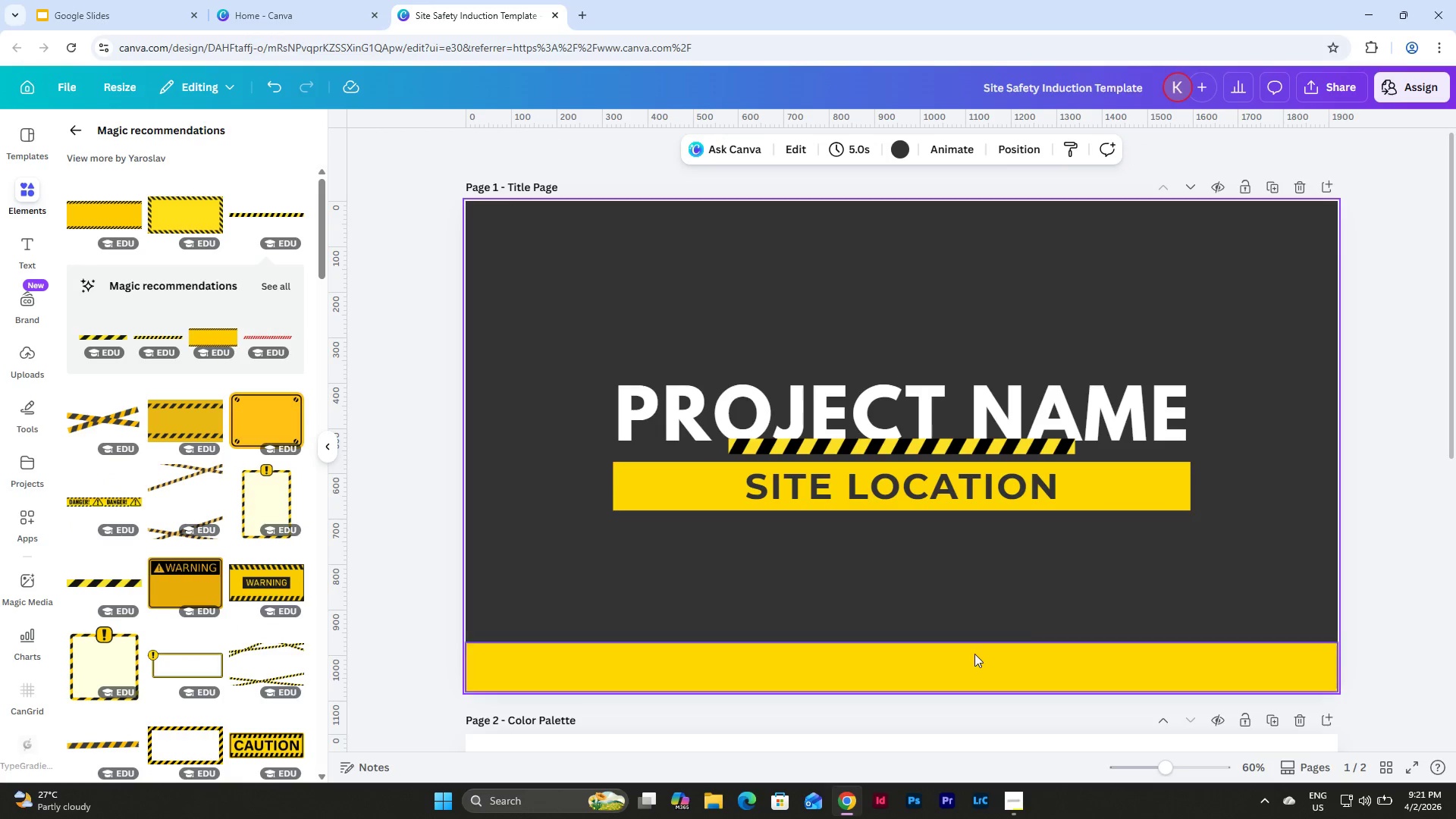 
left_click([974, 661])
 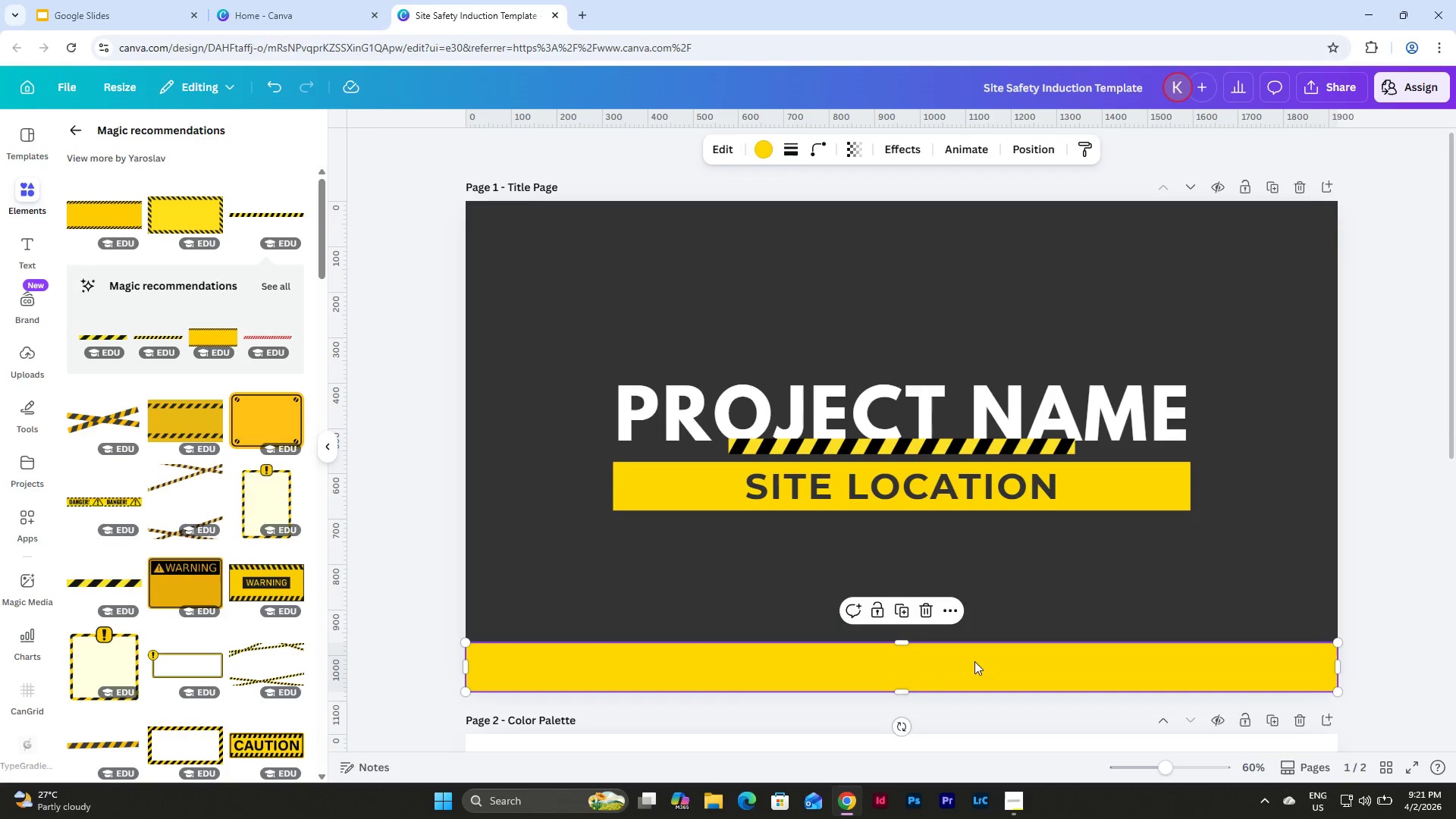 
key(Backspace)
 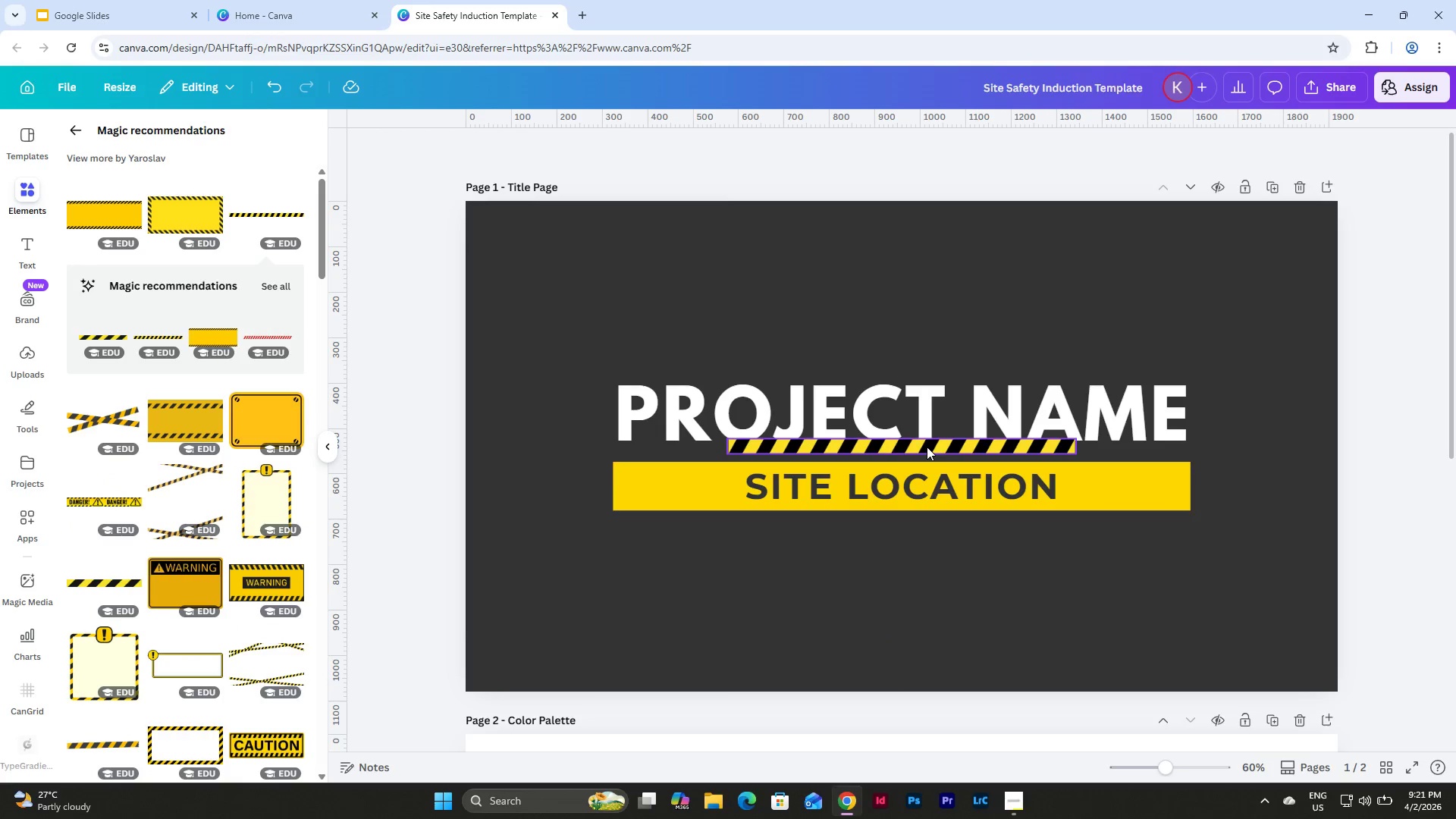 
left_click([927, 447])
 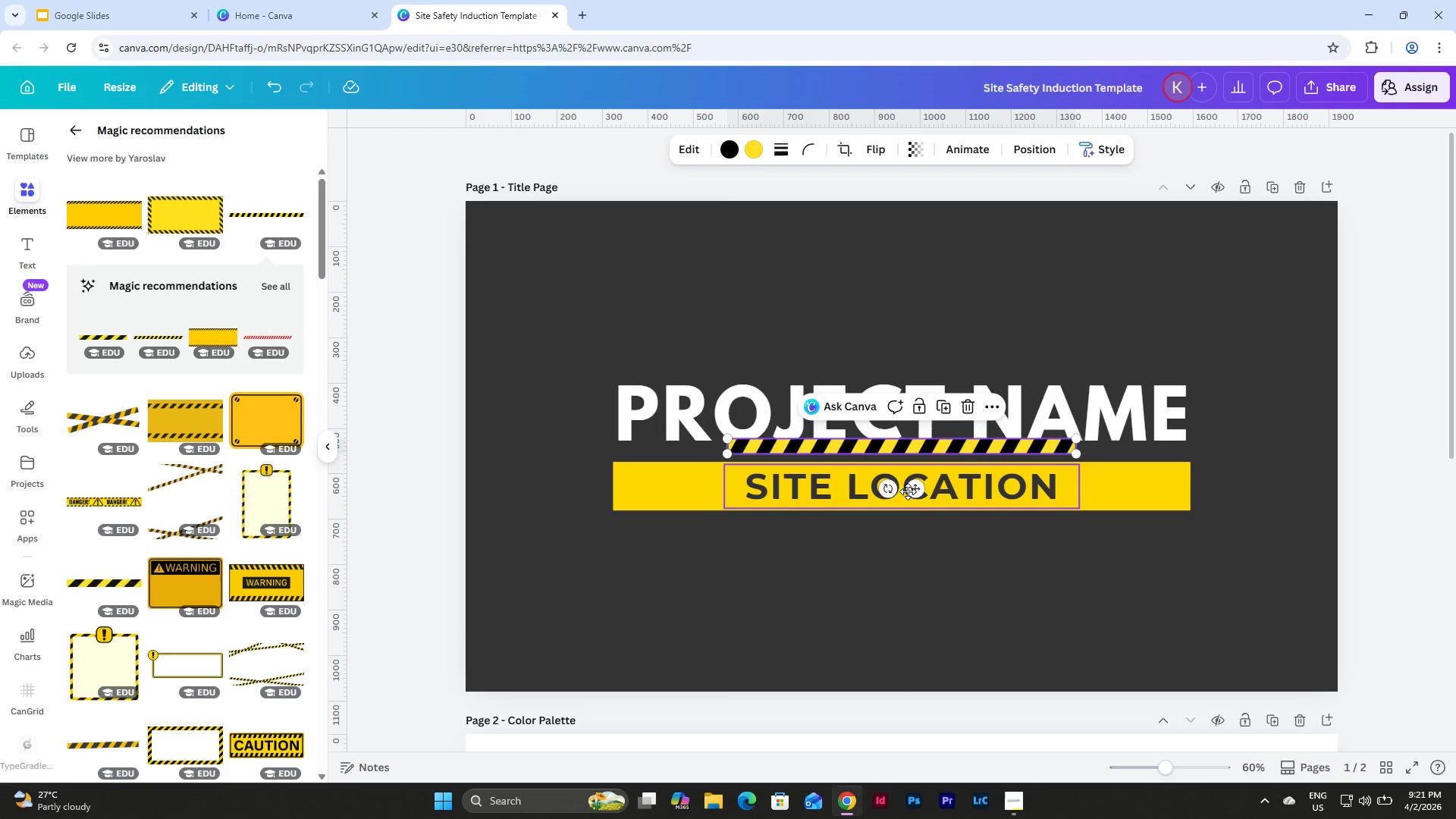 
left_click_drag(start_coordinate=[915, 493], to_coordinate=[903, 659])
 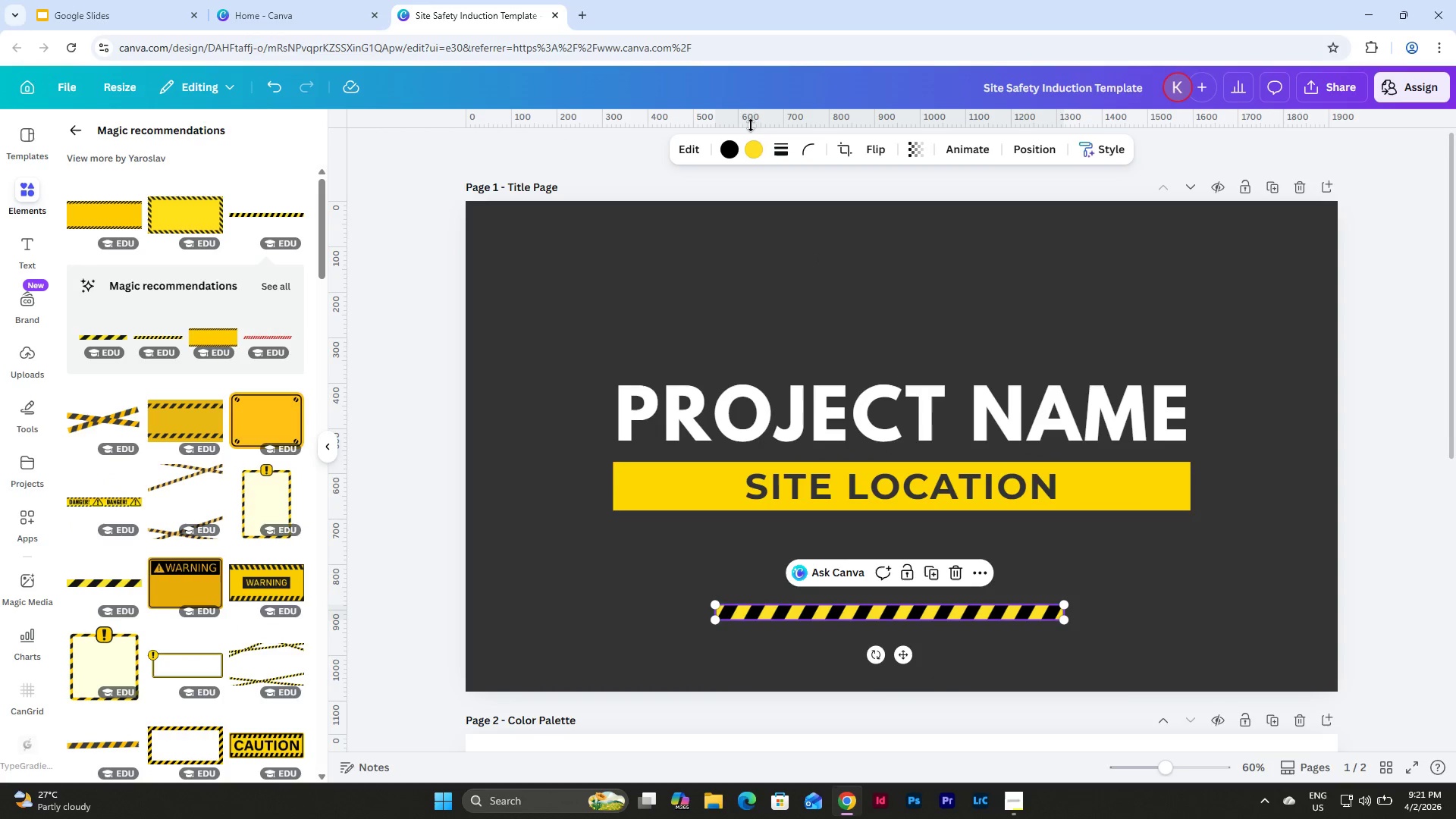 
left_click([757, 140])
 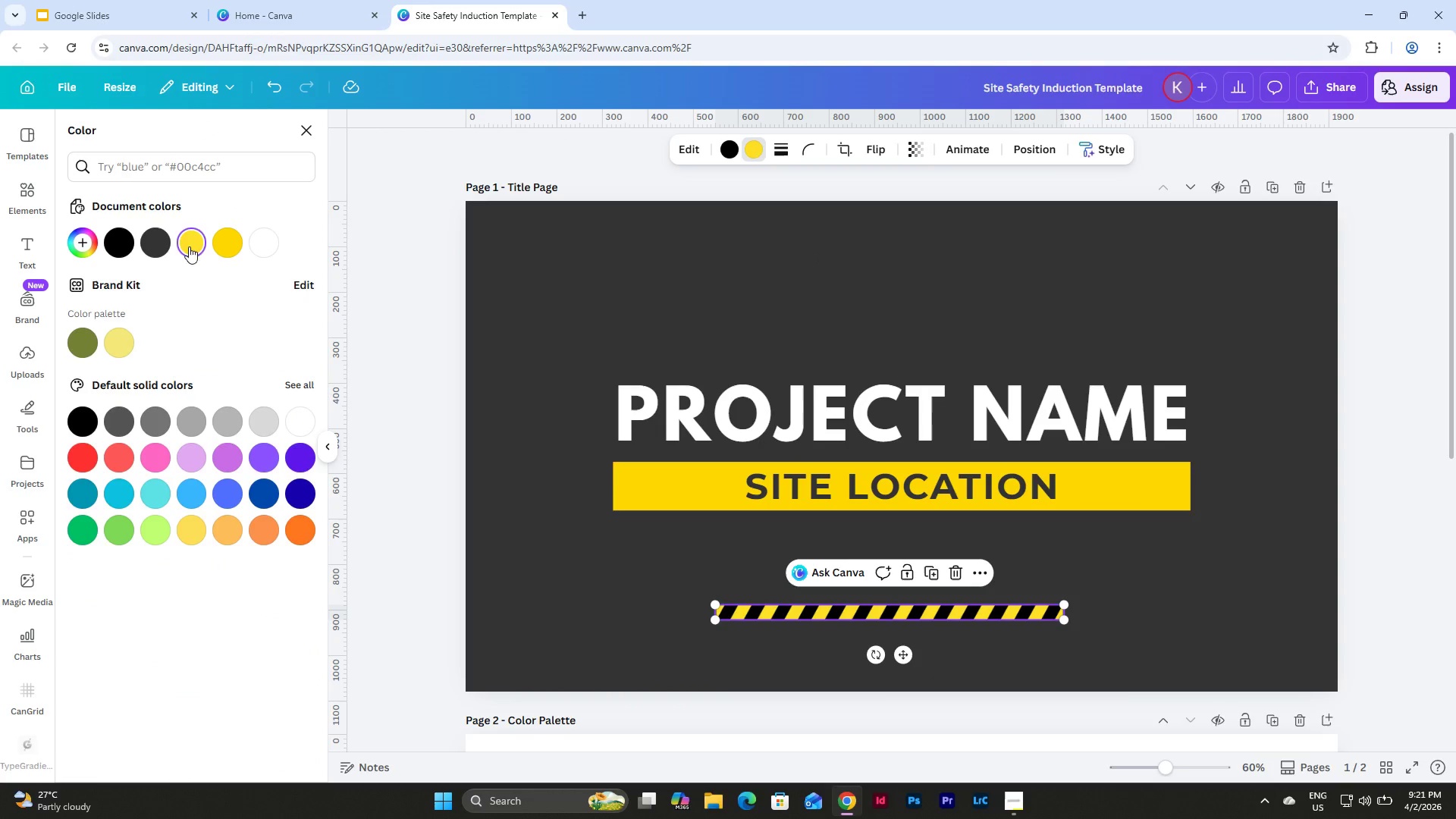 
left_click([224, 242])
 